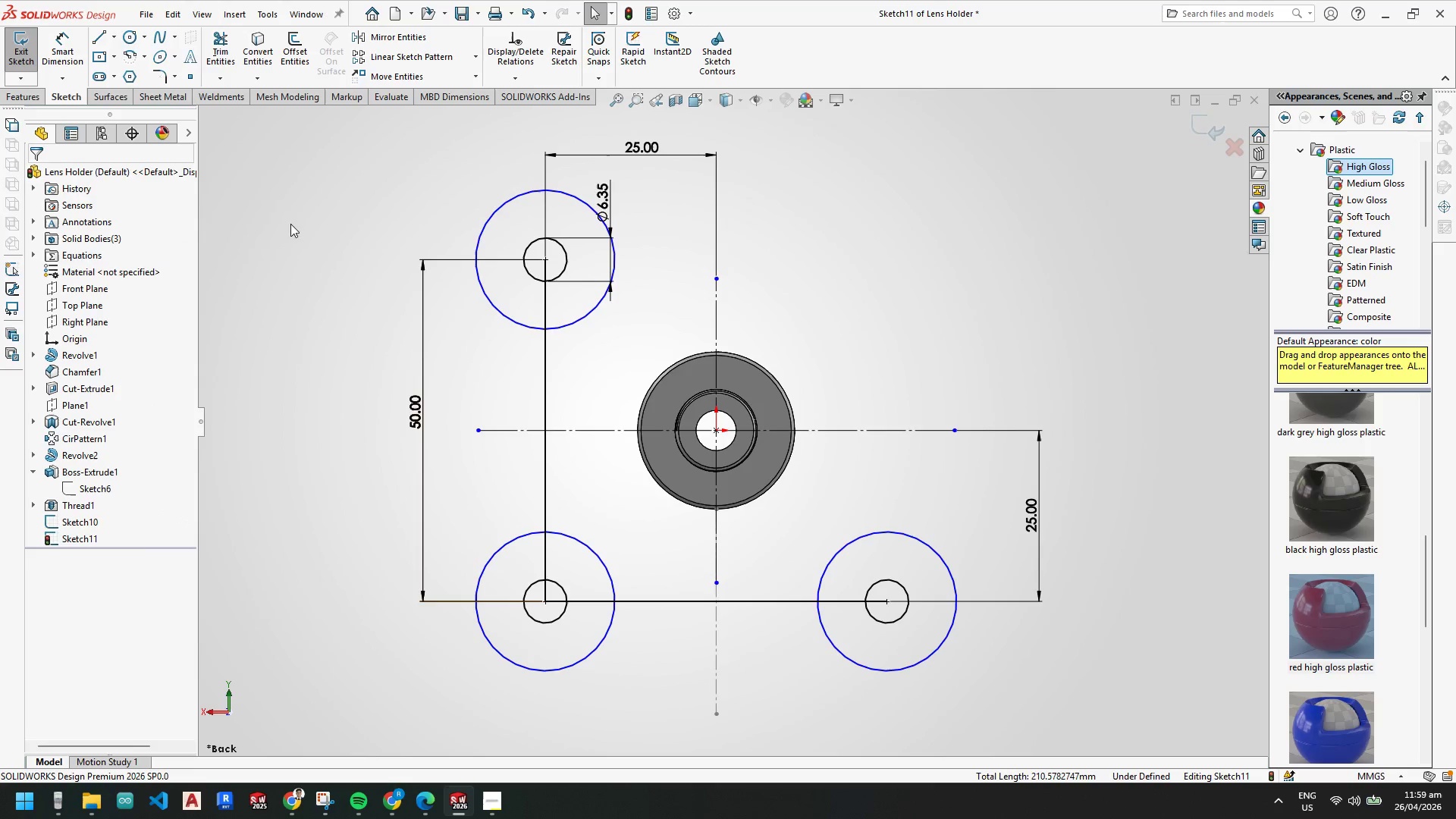 
key(Escape)
 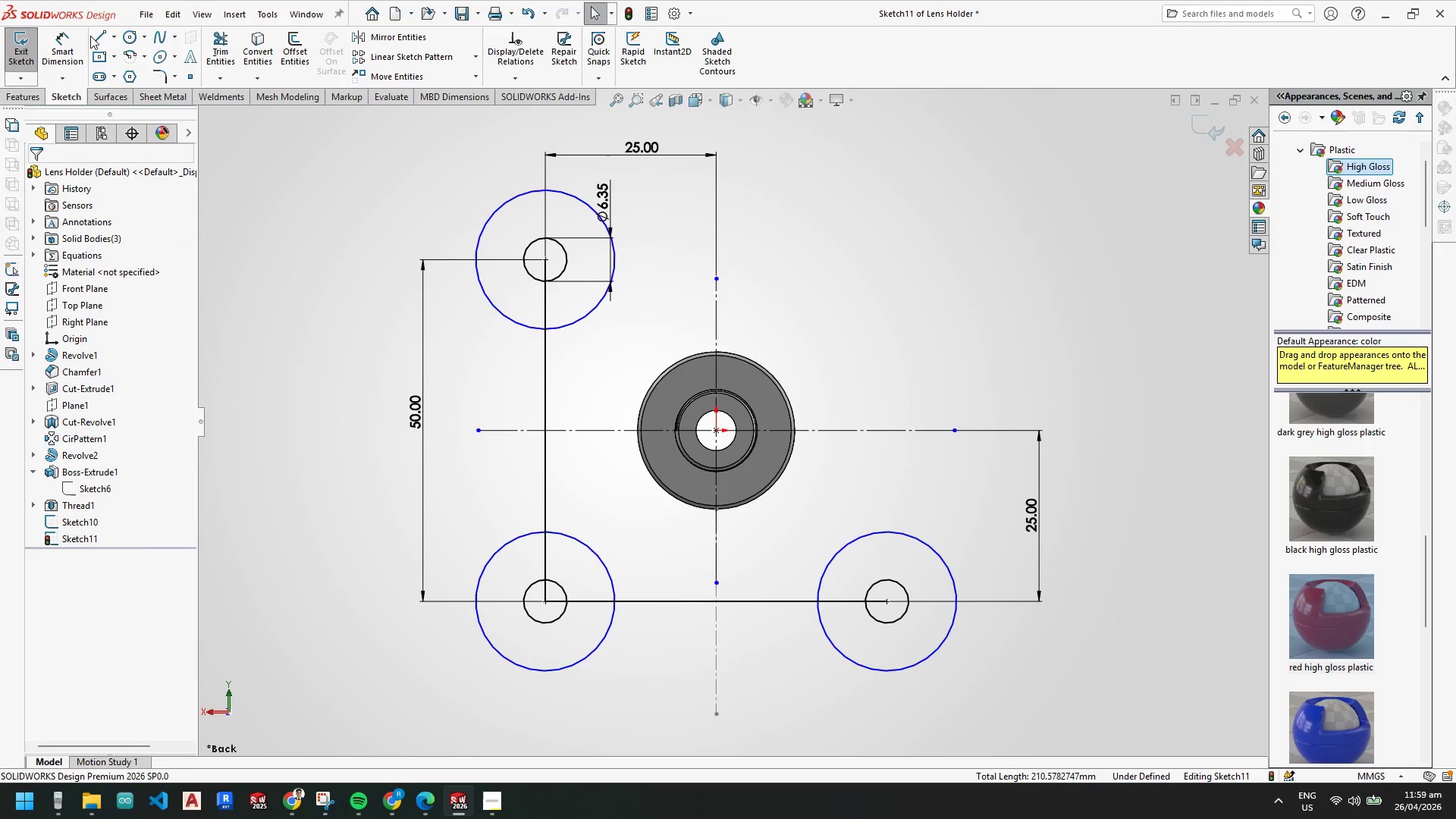 
key(Escape)
 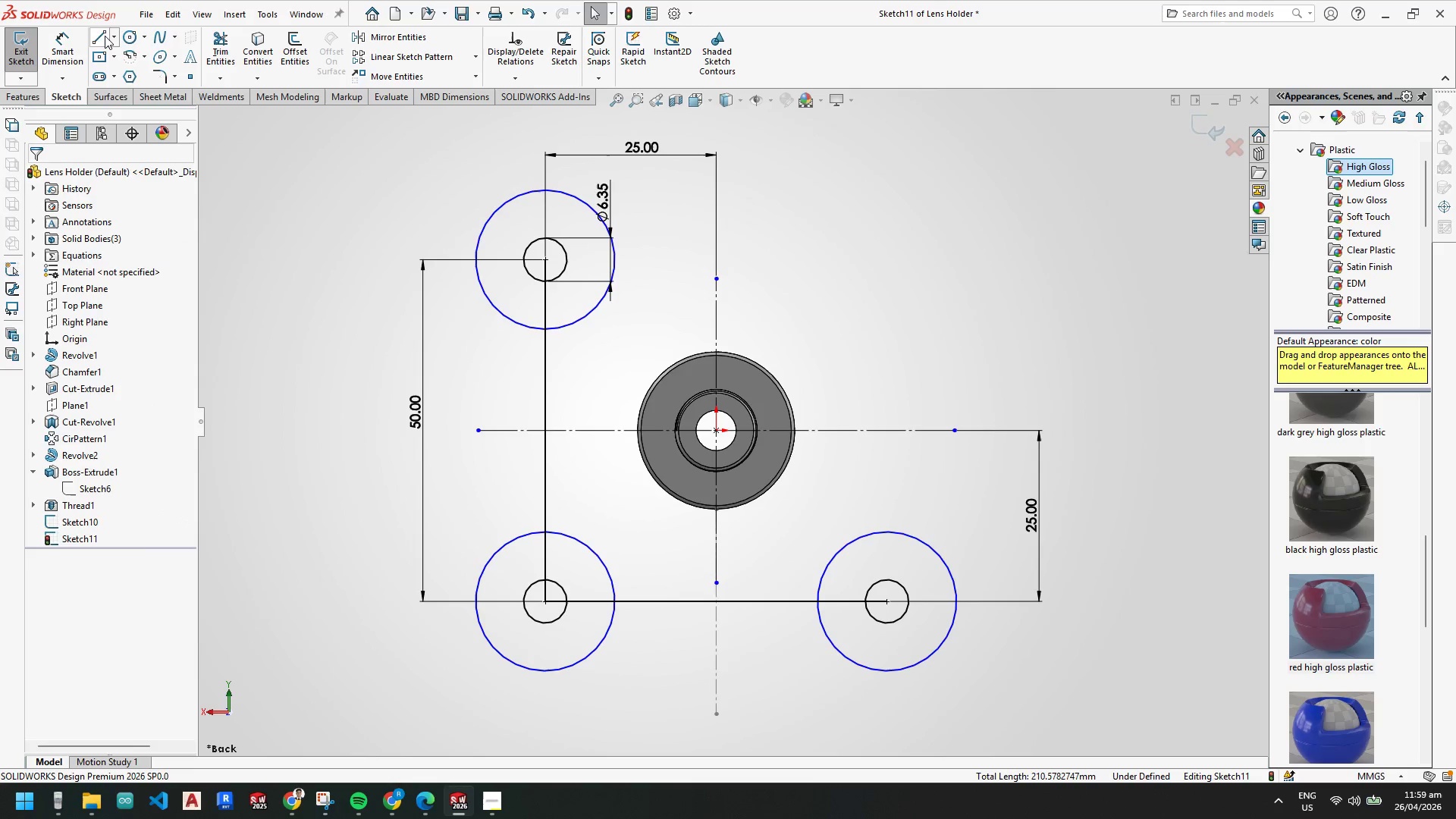 
left_click([100, 36])
 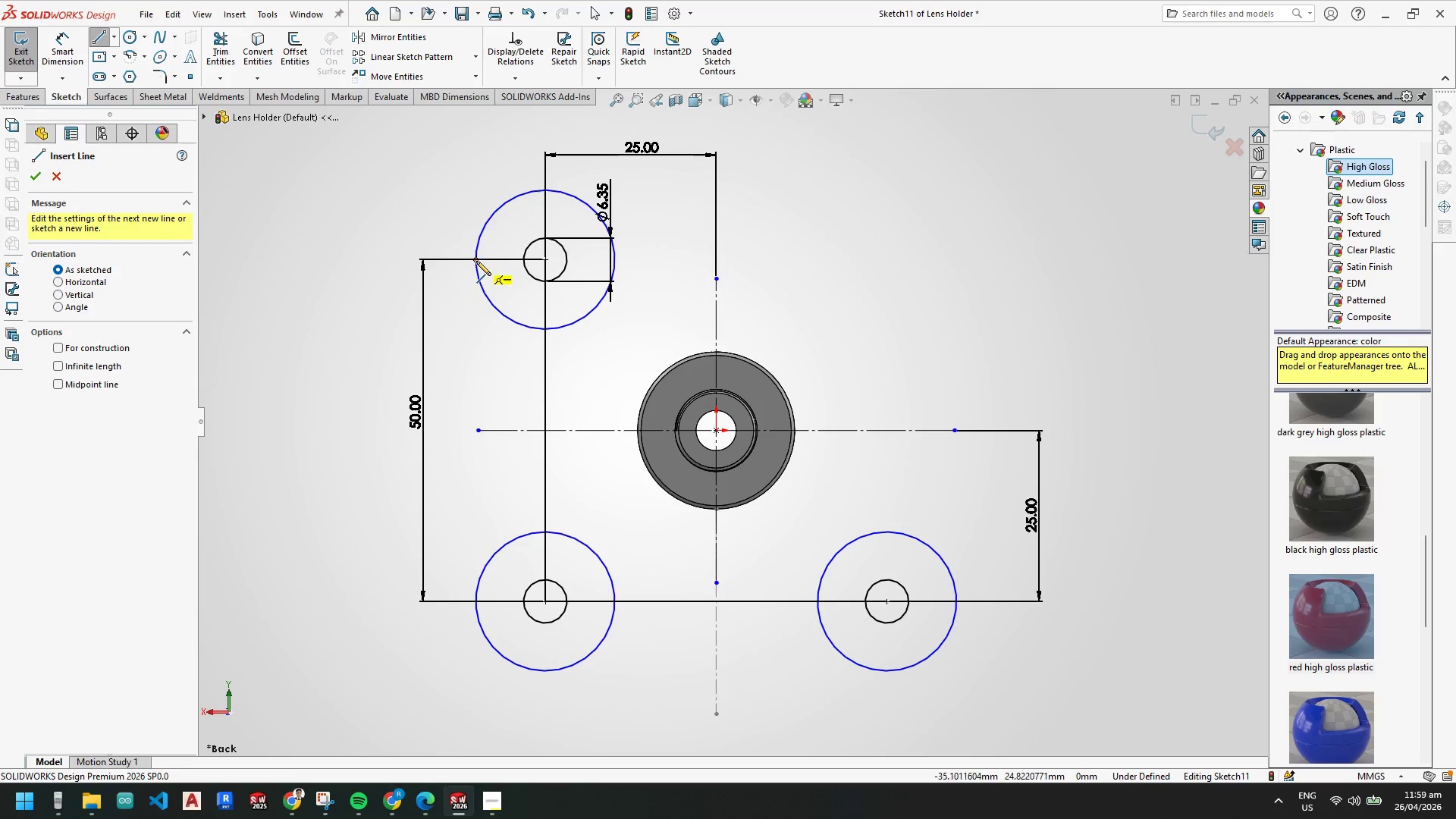 
left_click_drag(start_coordinate=[475, 259], to_coordinate=[475, 263])
 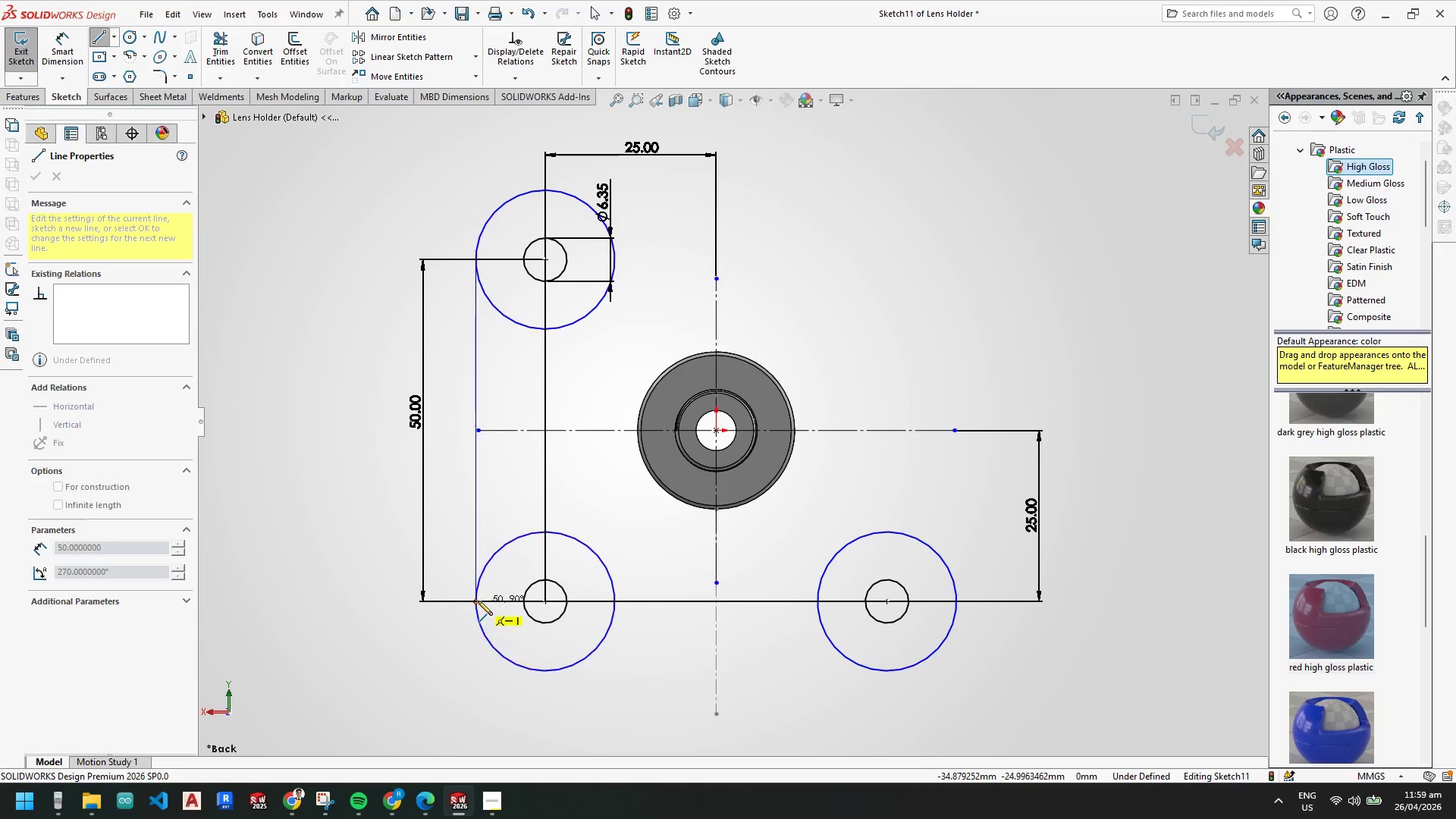 
left_click([478, 601])
 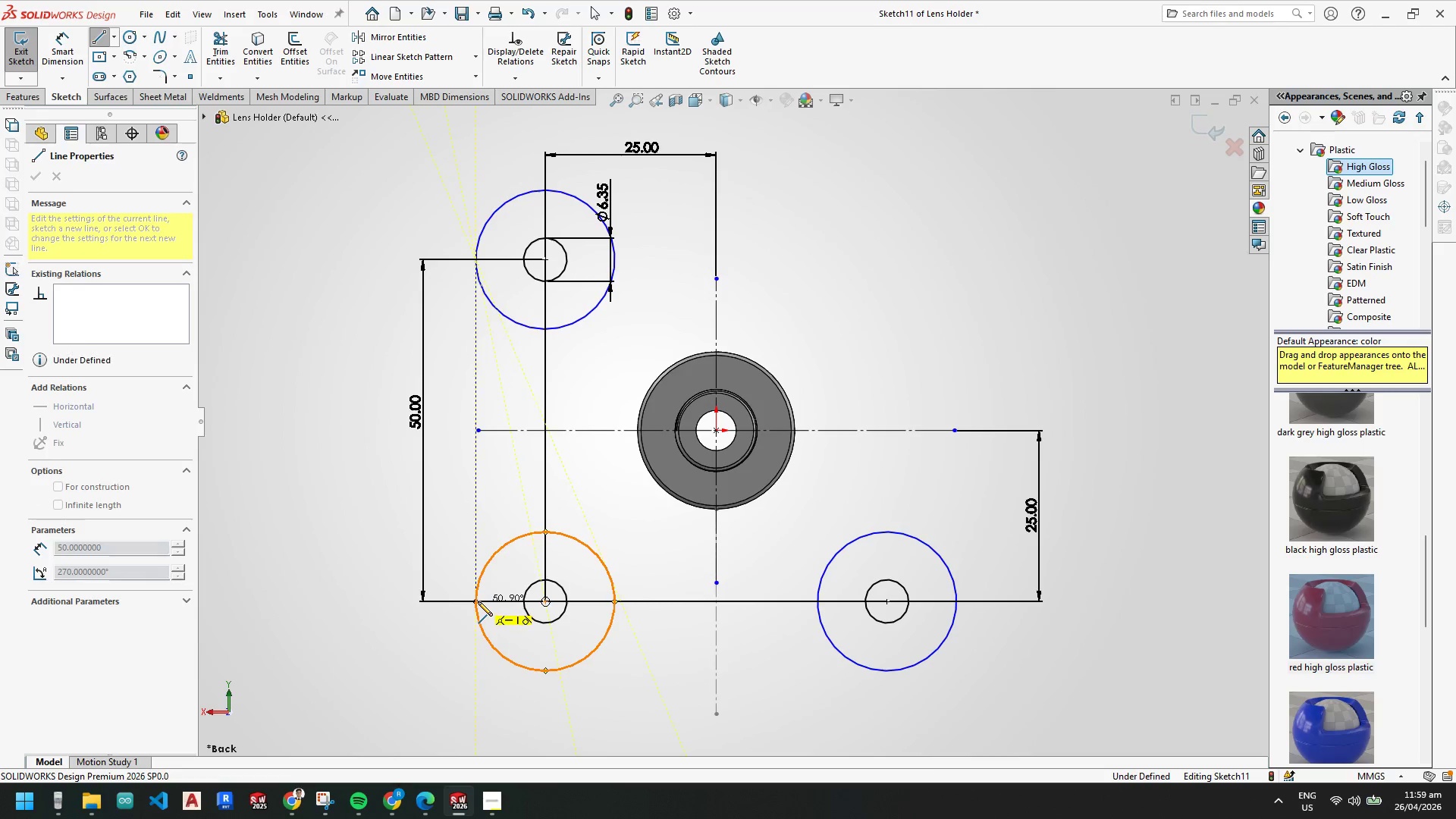 
key(Escape)
 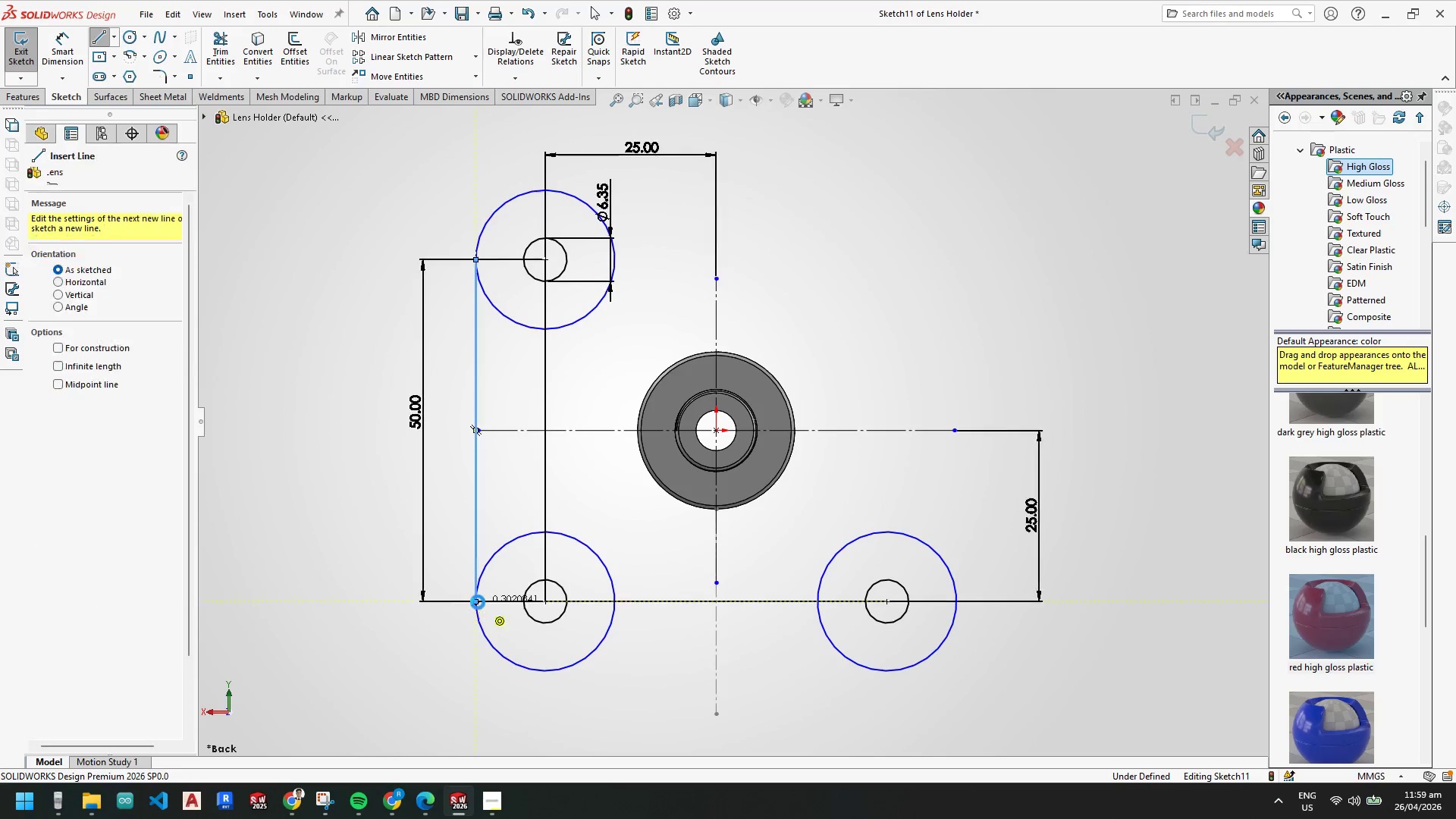 
key(Escape)
 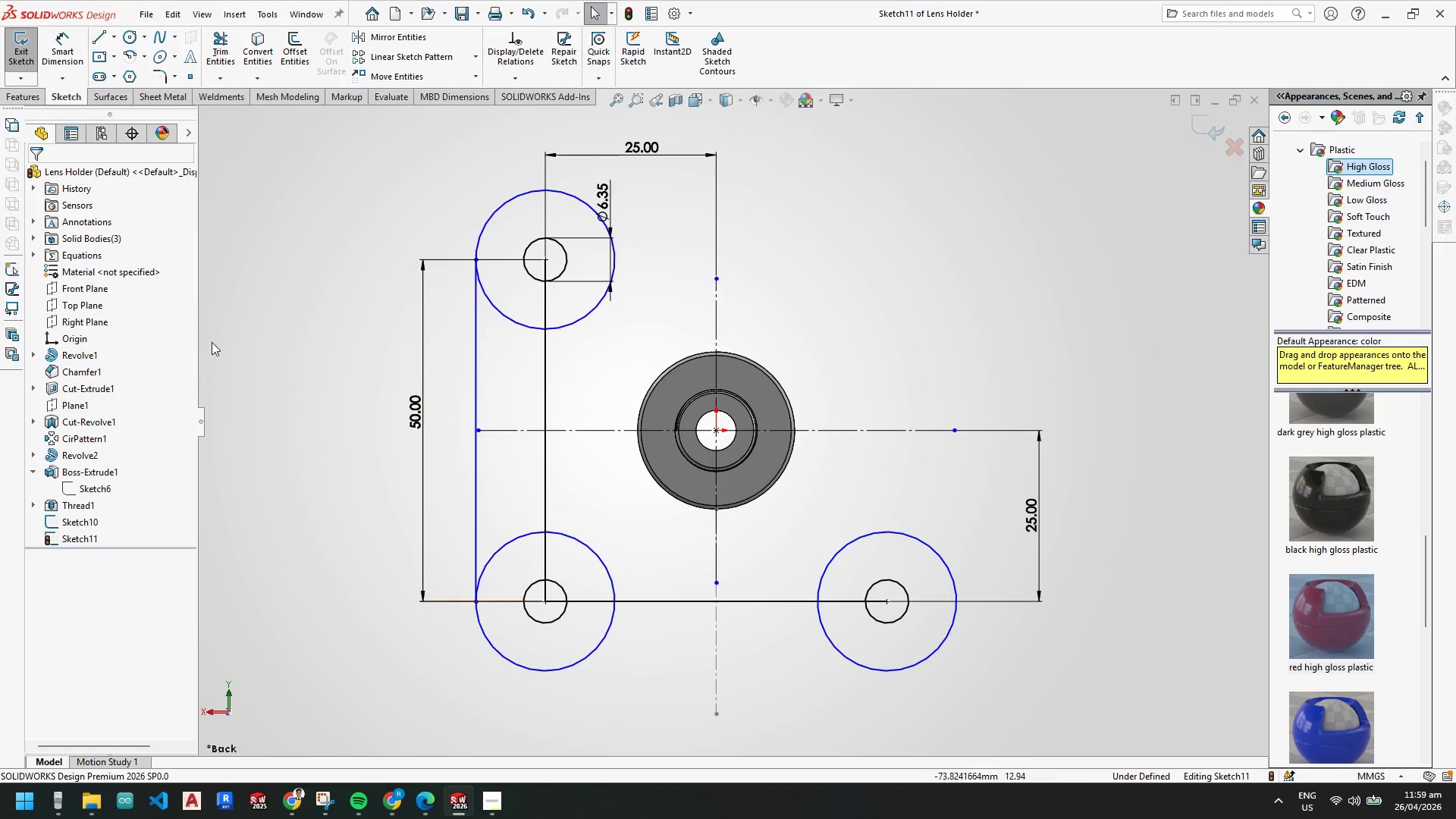 
key(Escape)
 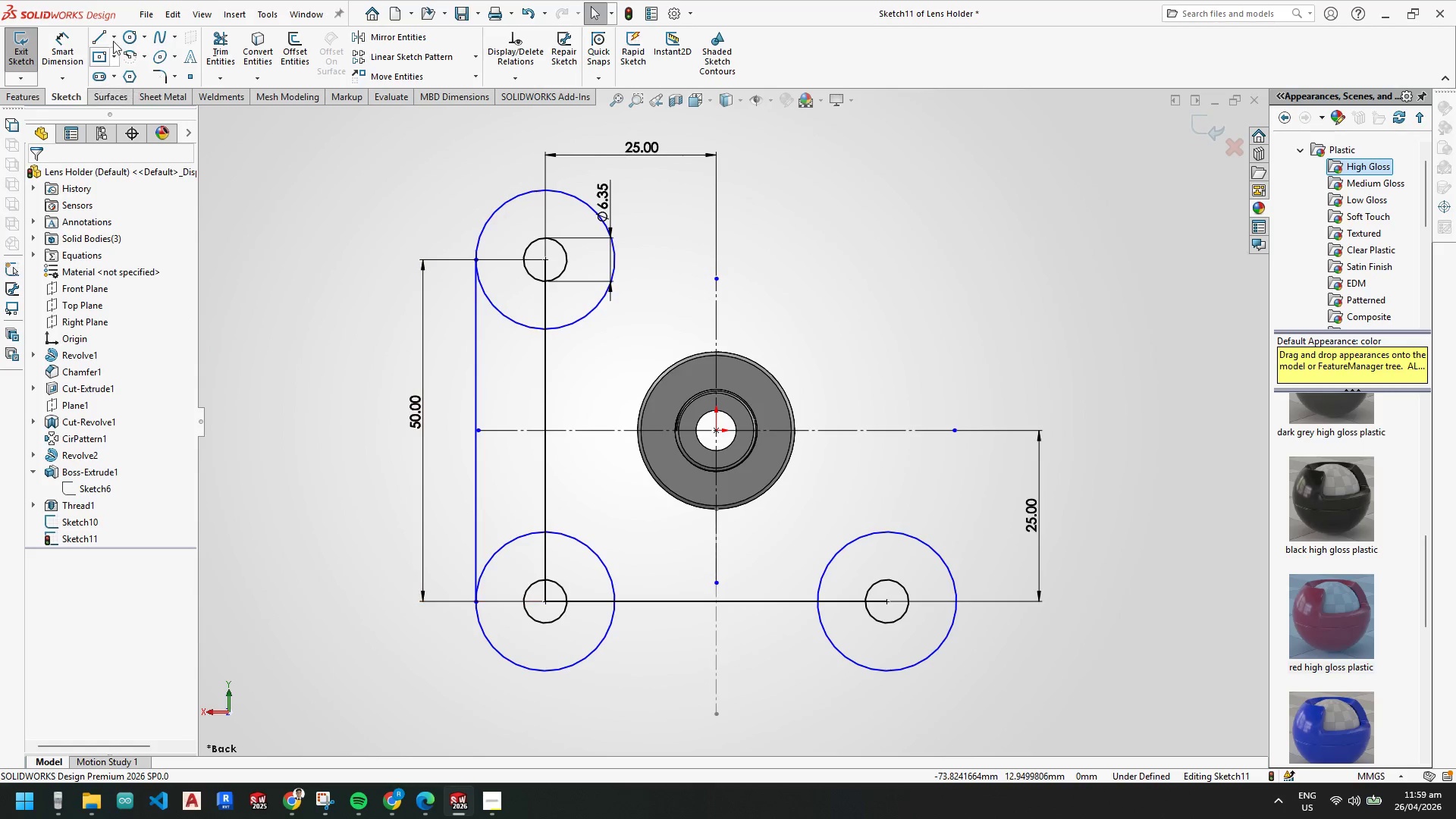 
key(Escape)
 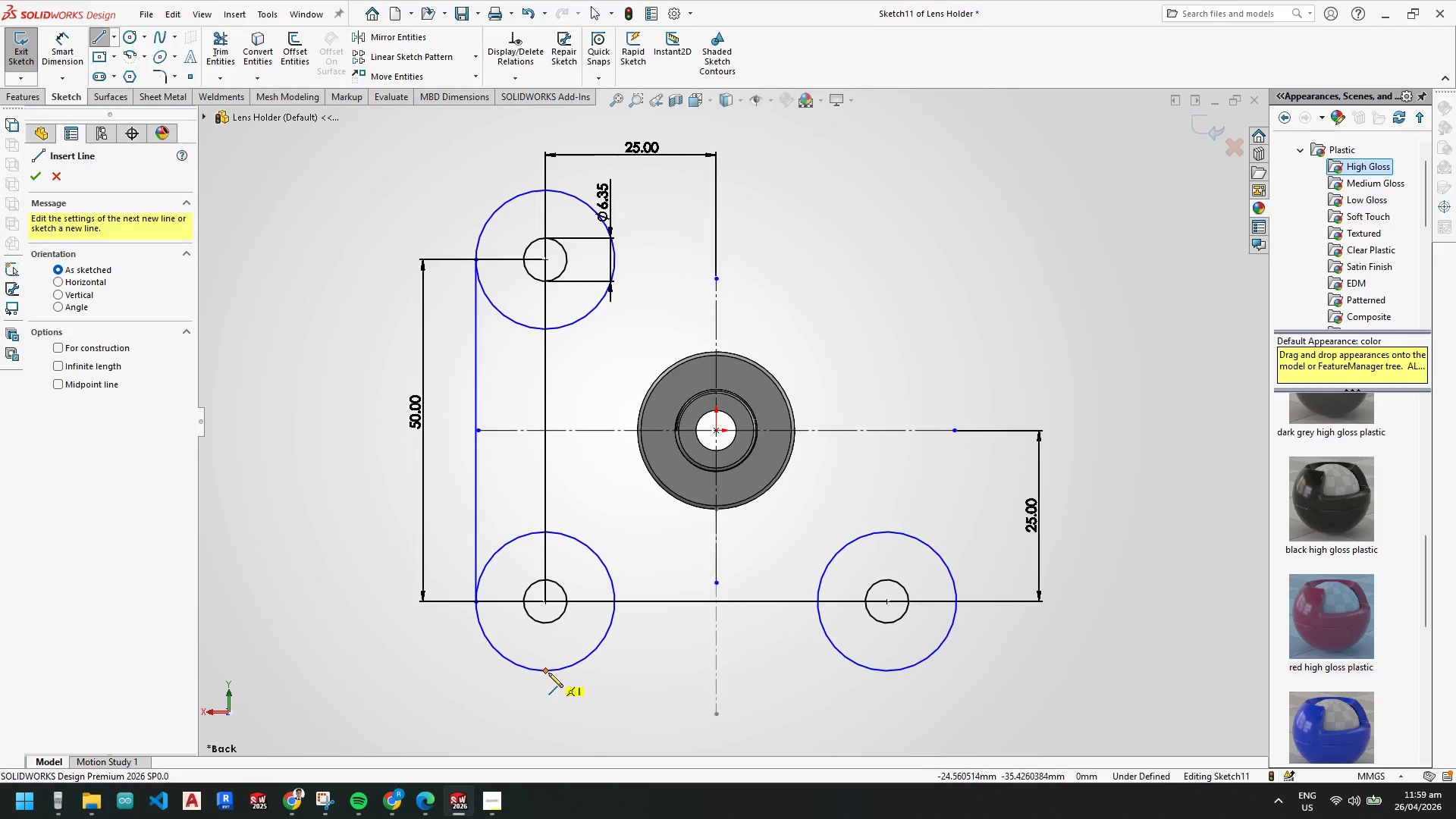 
left_click_drag(start_coordinate=[547, 671], to_coordinate=[553, 672])
 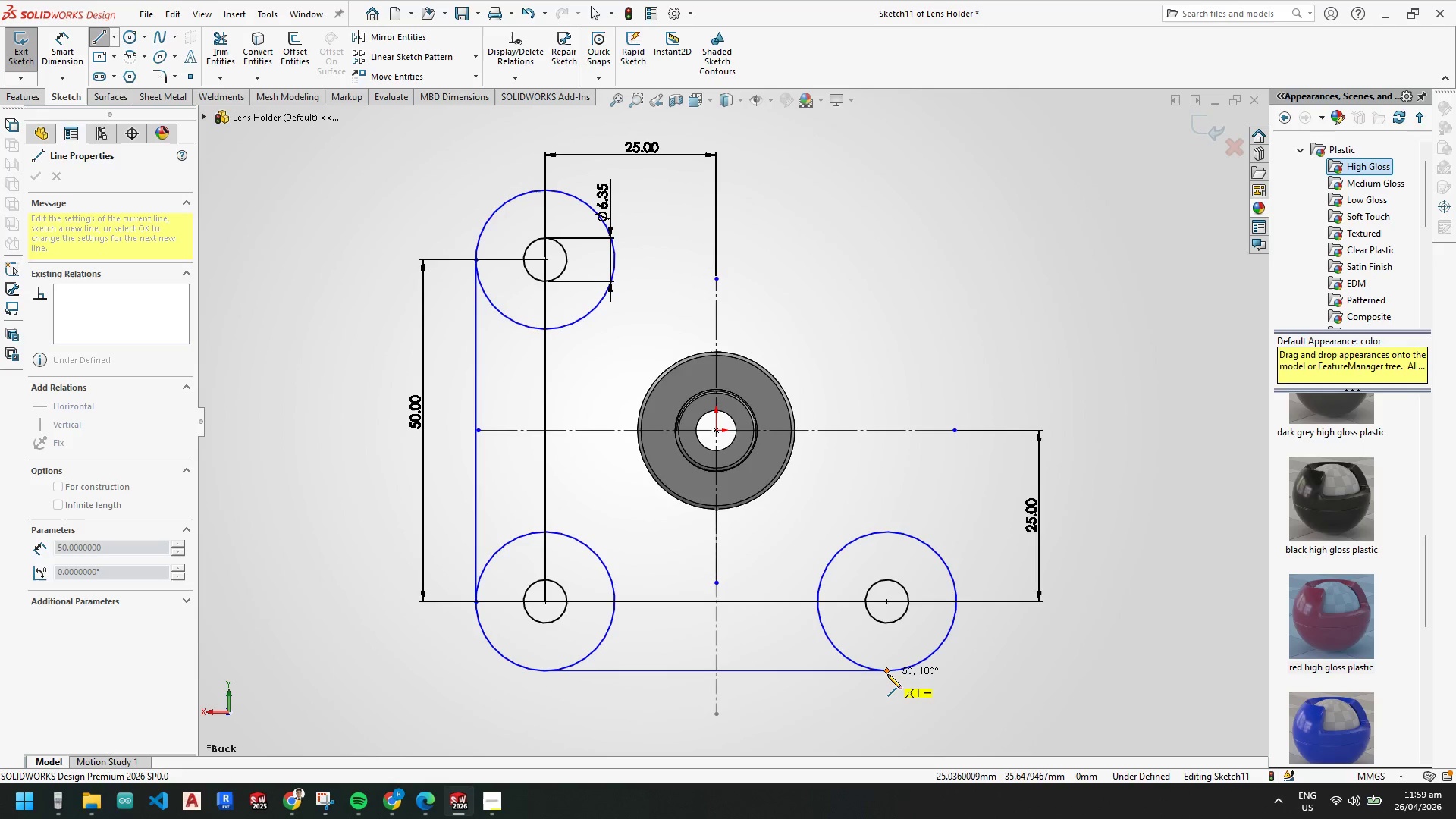 
left_click([888, 673])
 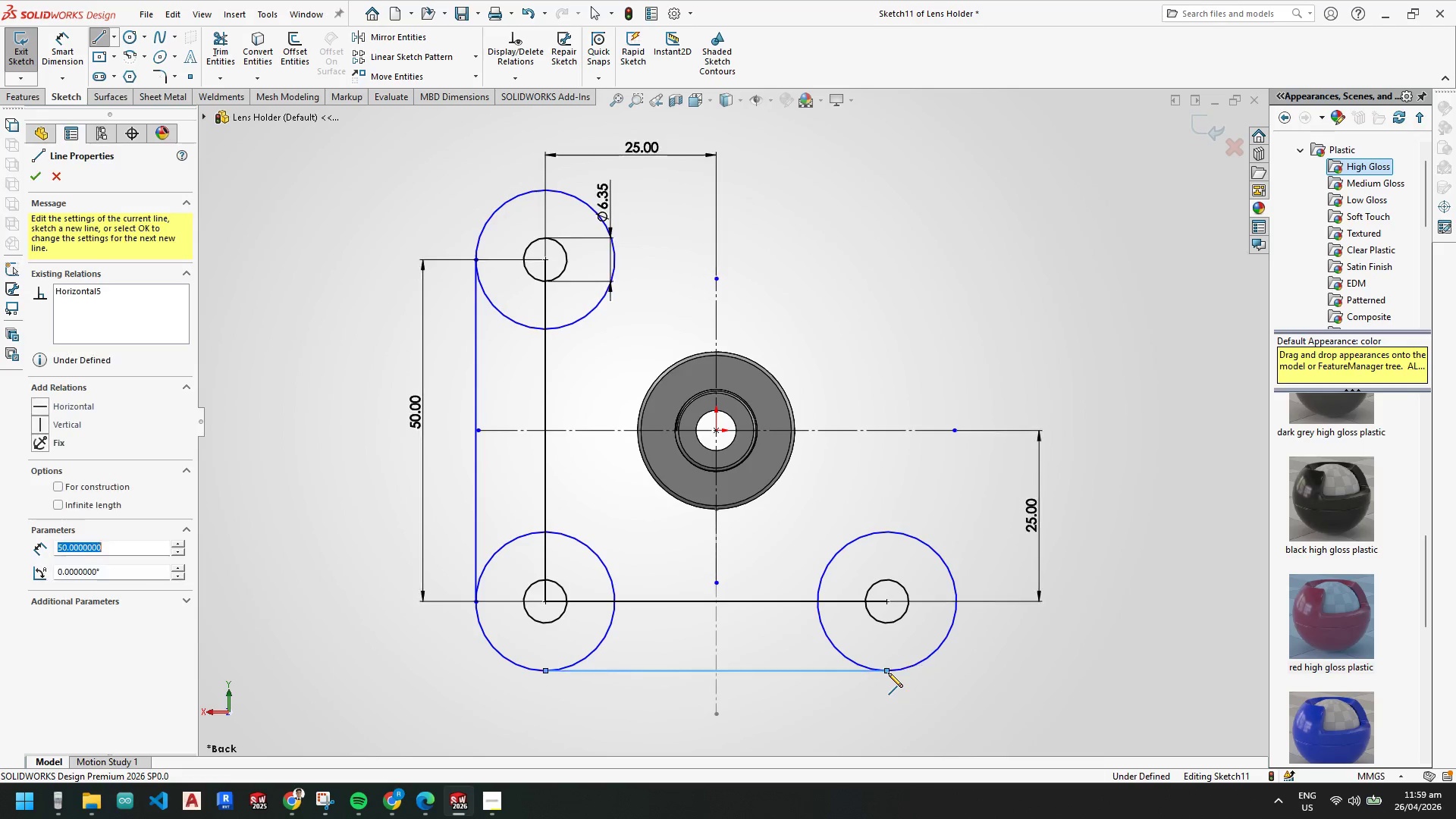 
key(Escape)
 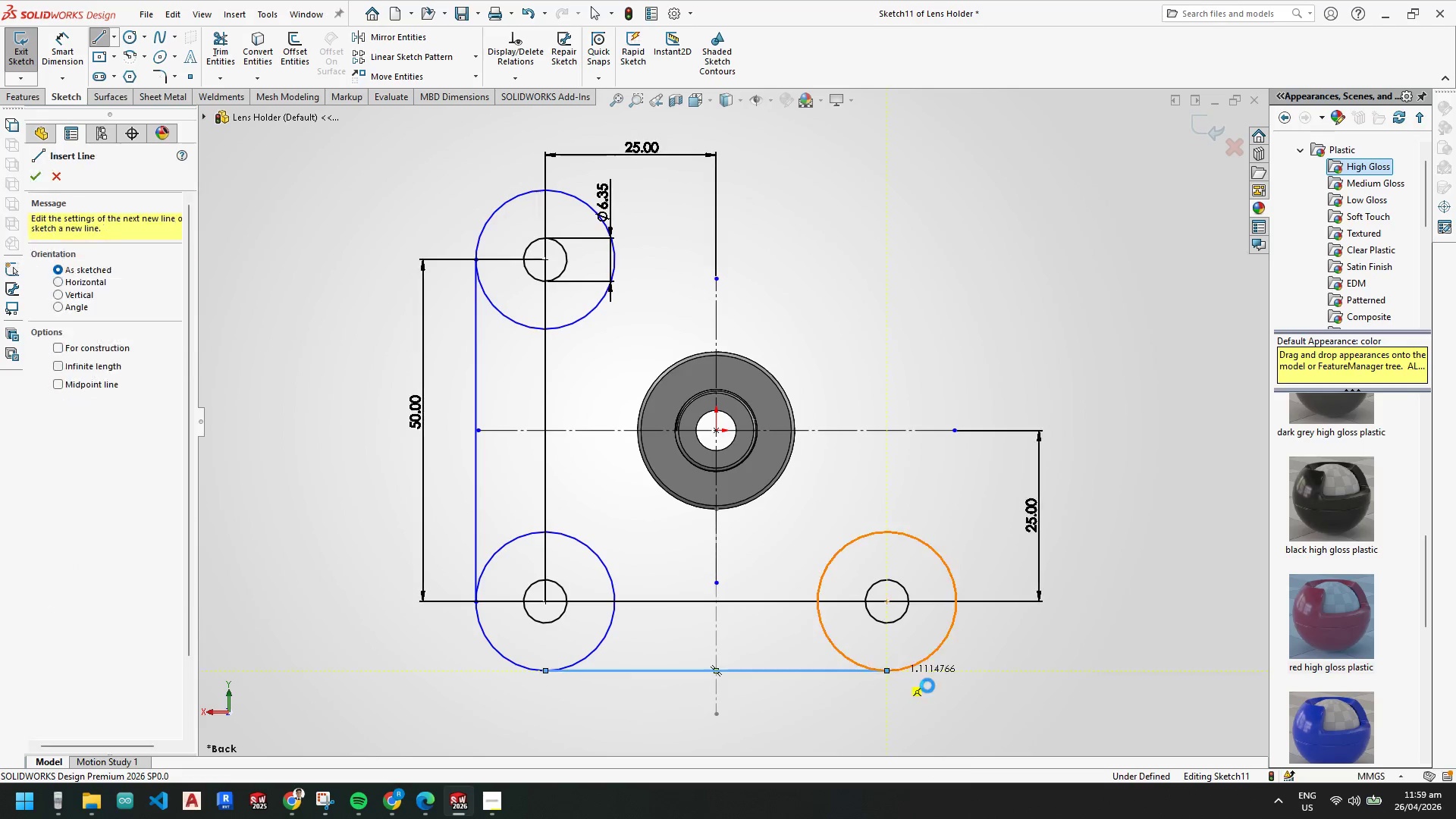 
key(Escape)
 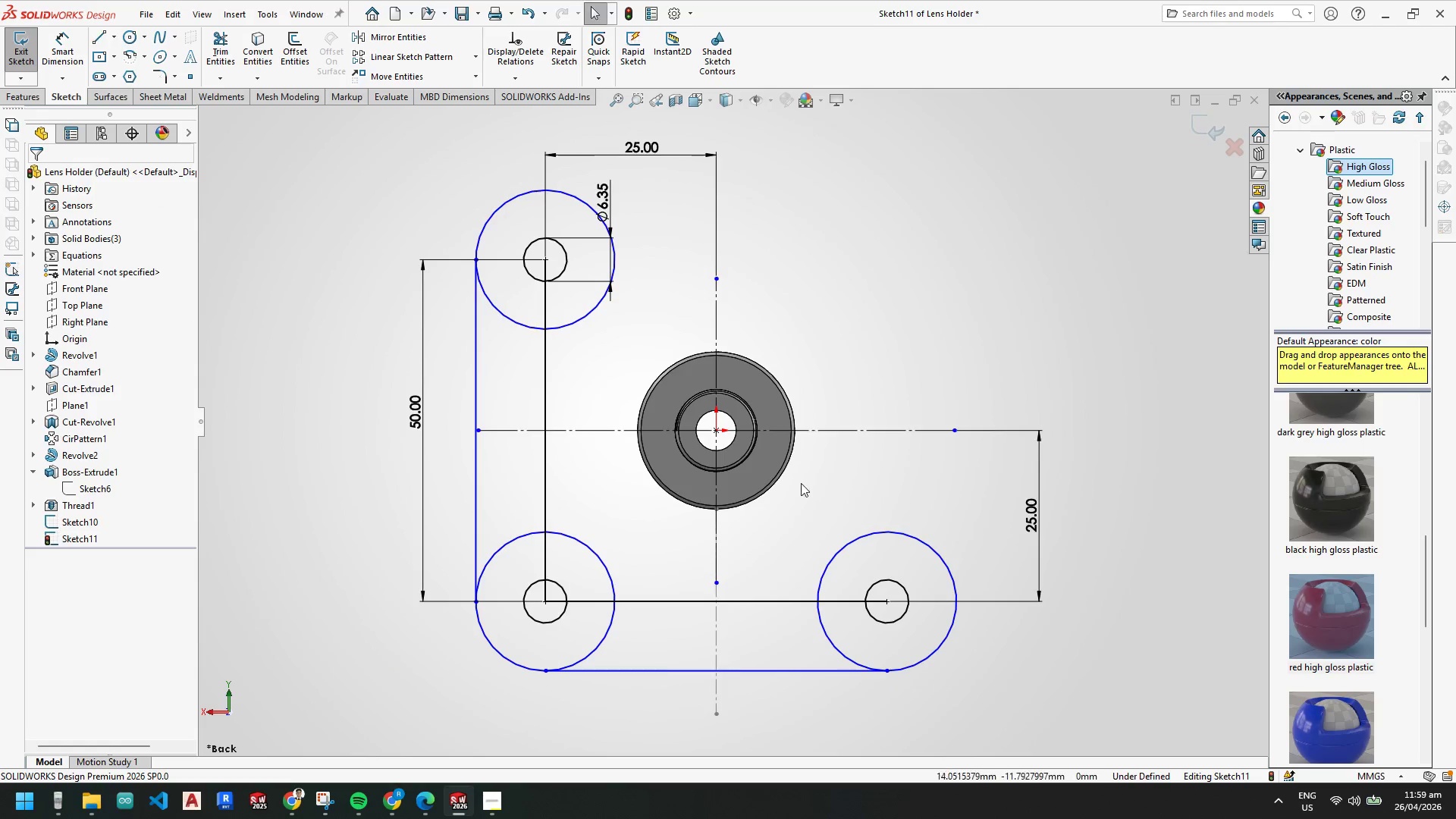 
key(Escape)
 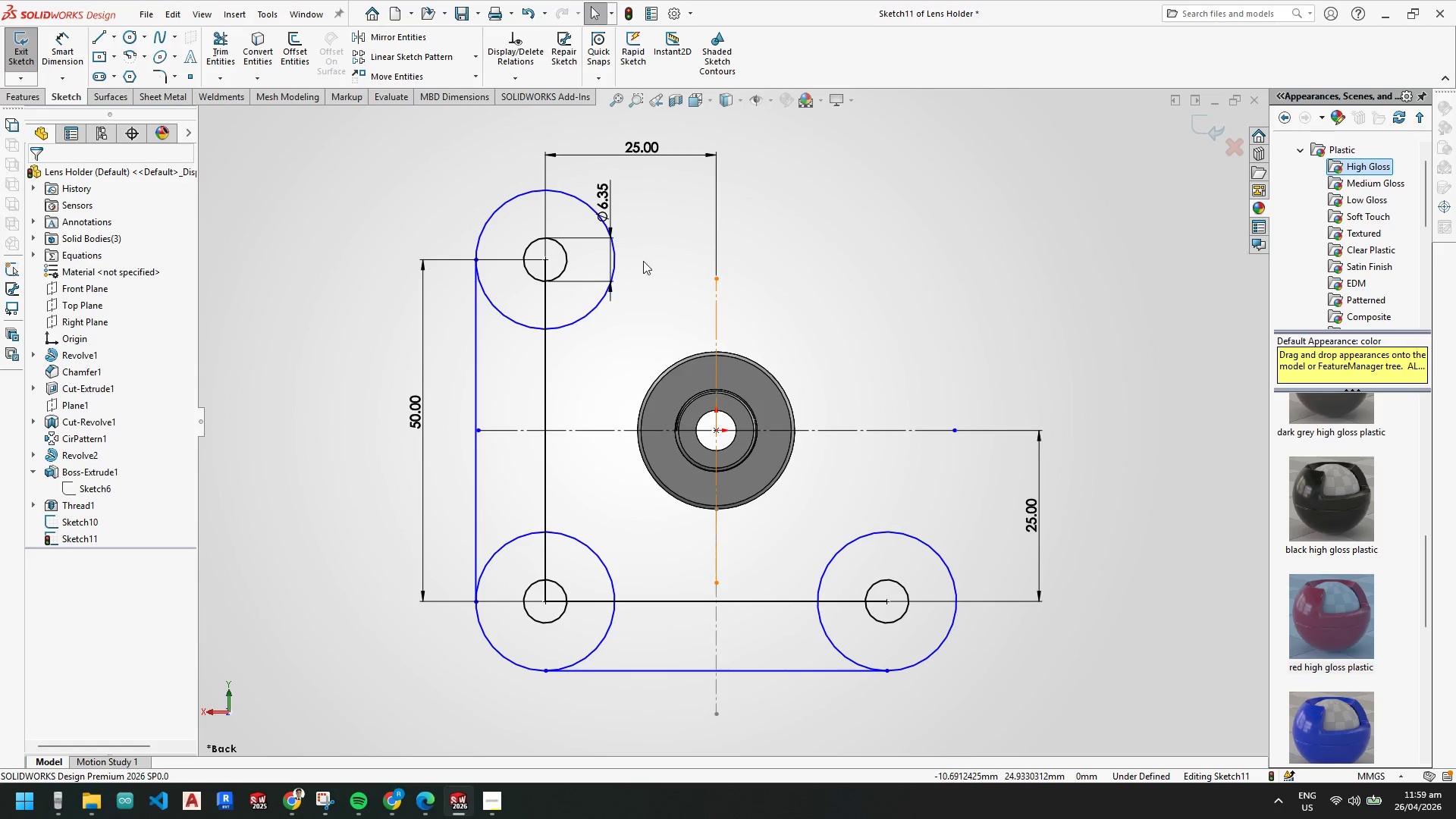 
key(Escape)
 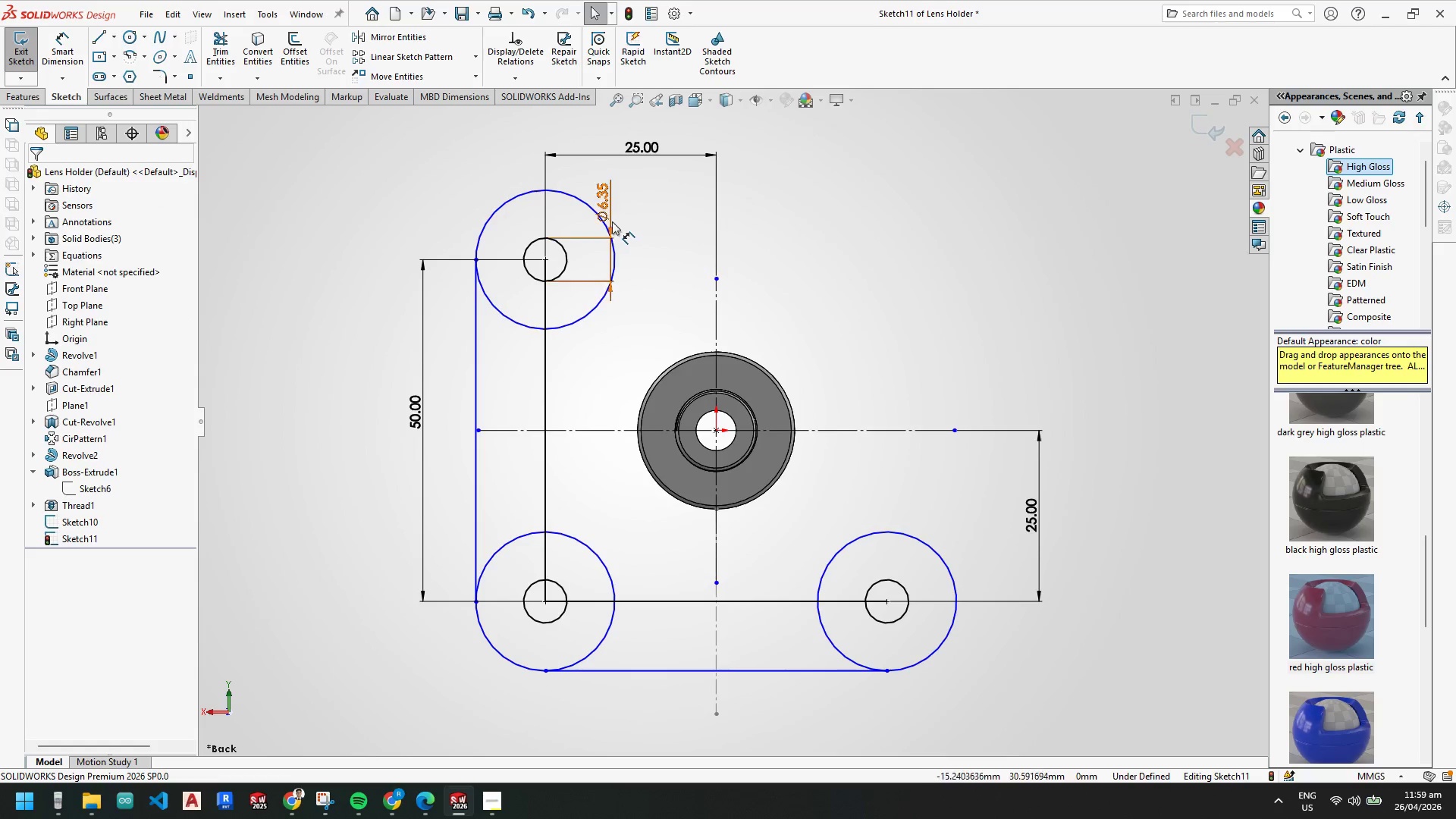 
key(Escape)
 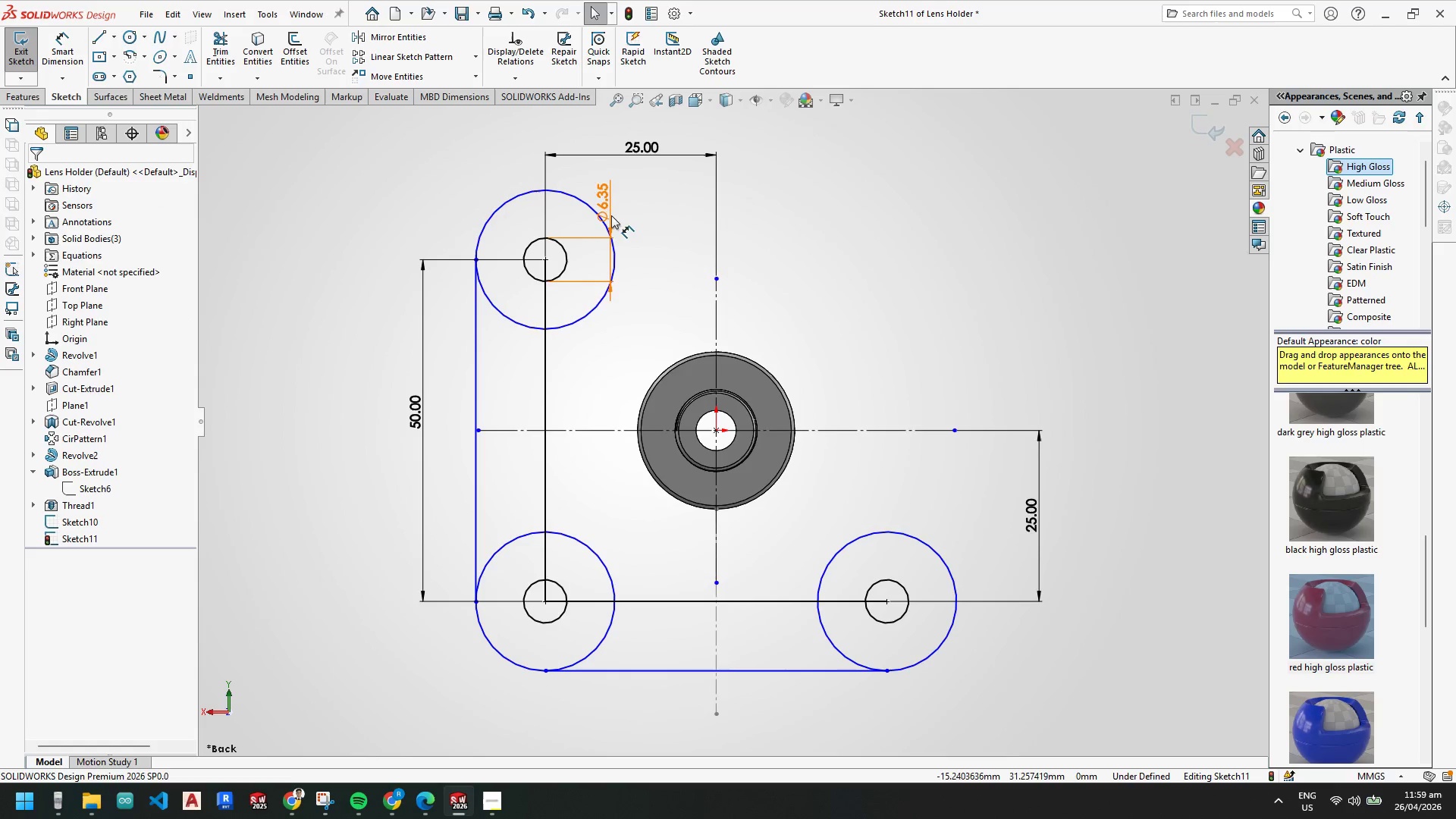 
left_click_drag(start_coordinate=[606, 212], to_coordinate=[418, 202])
 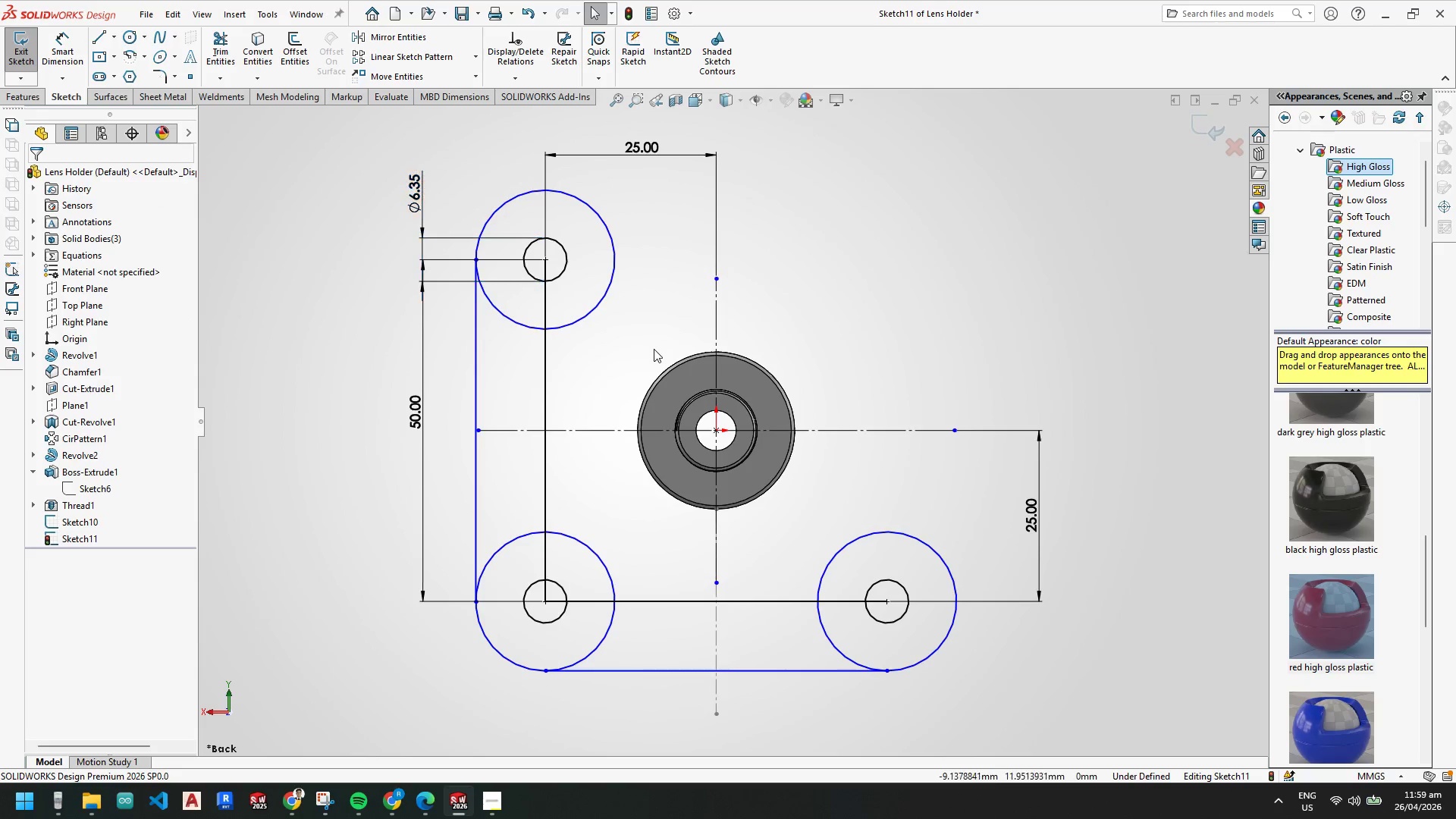 
key(Escape)
 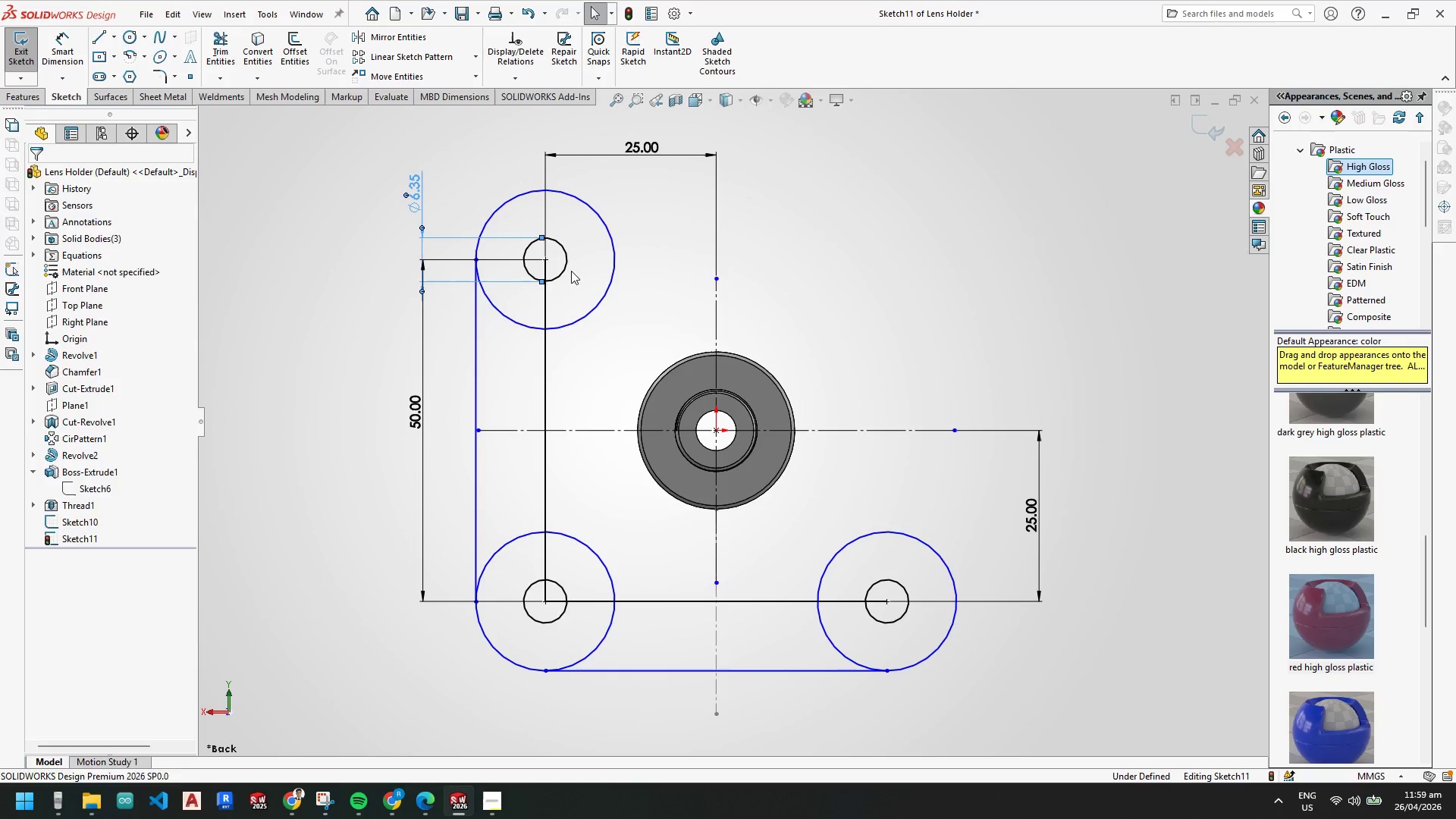 
key(Escape)
 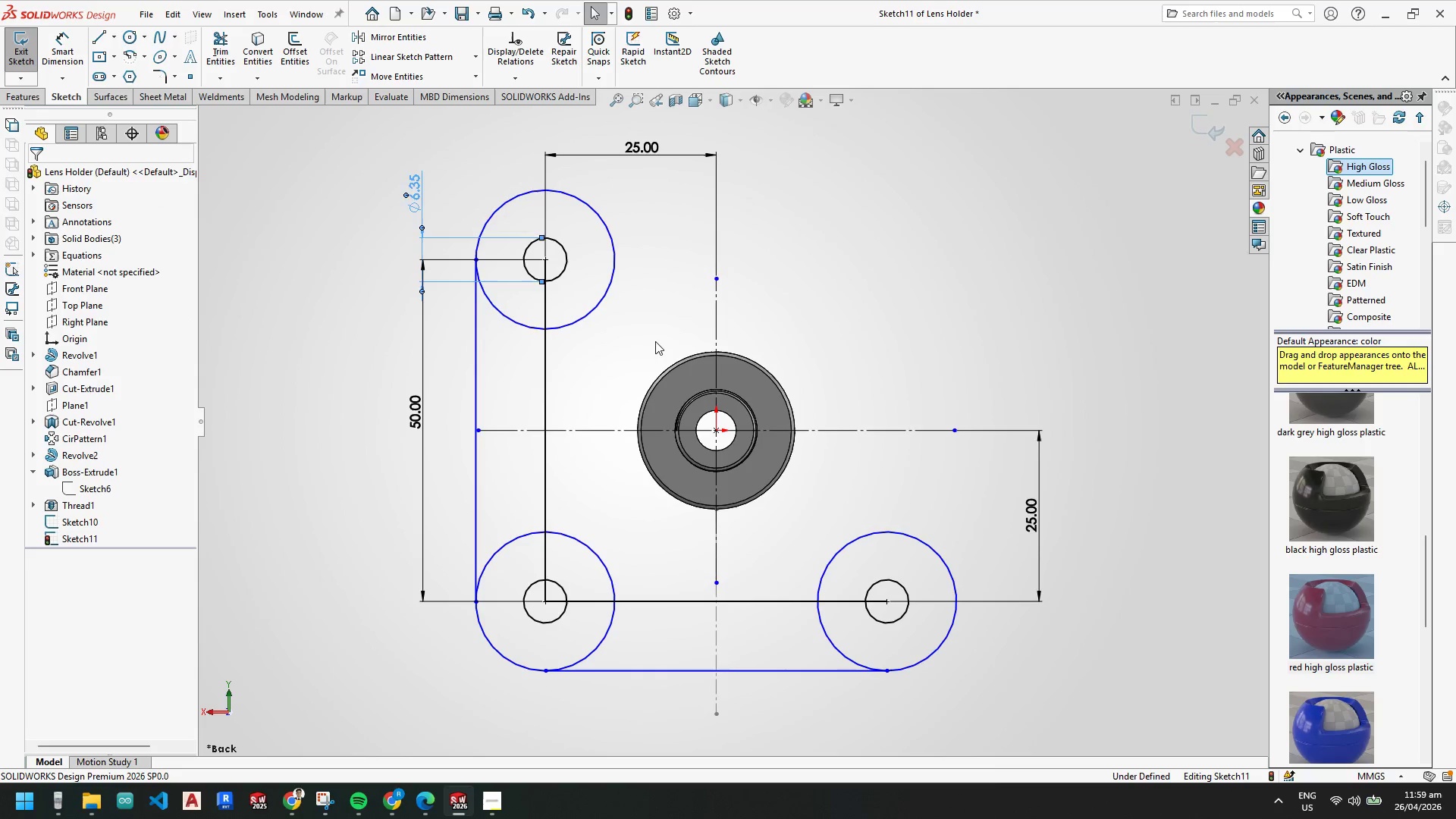 
key(Escape)
 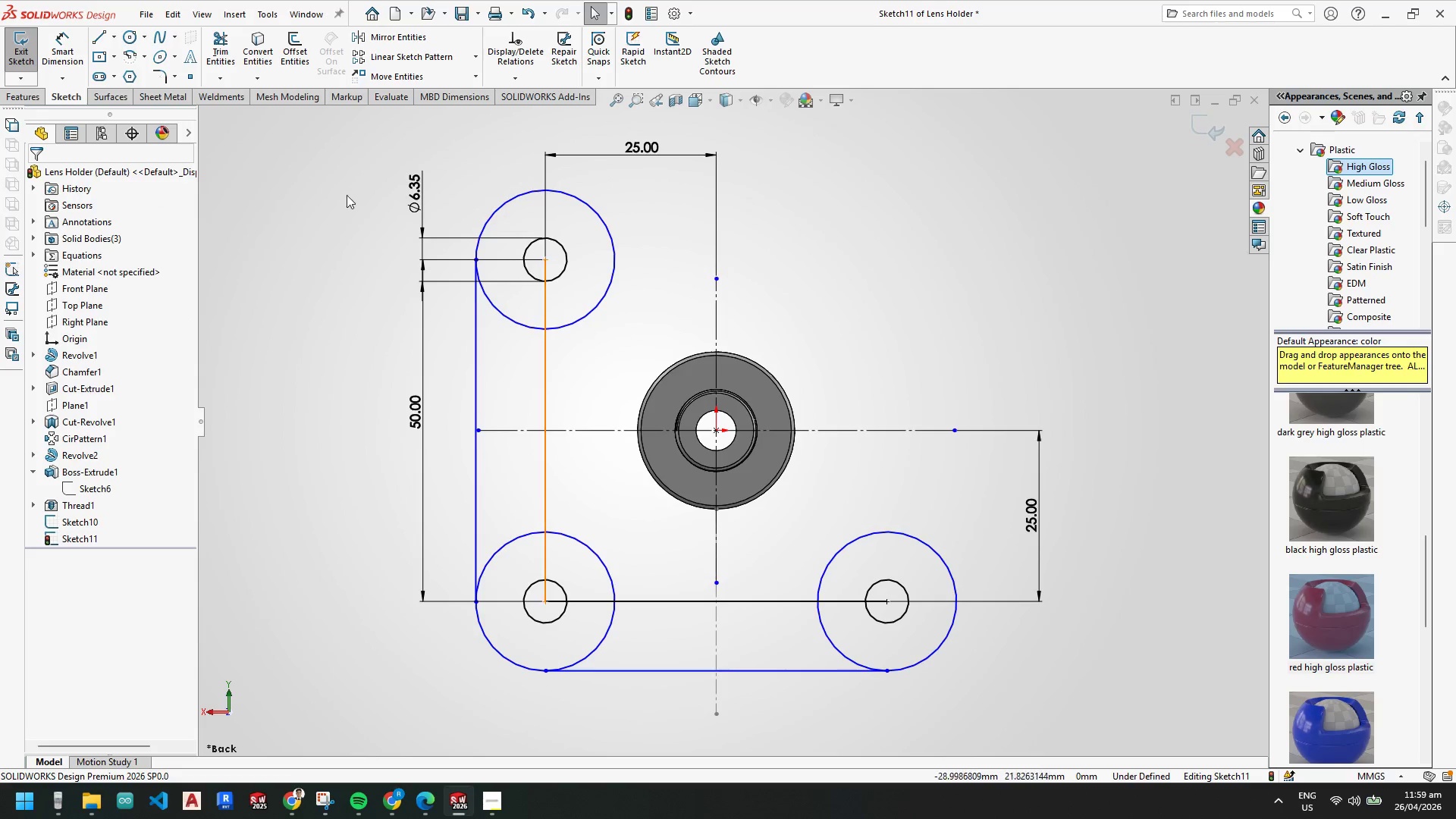 
key(Escape)
 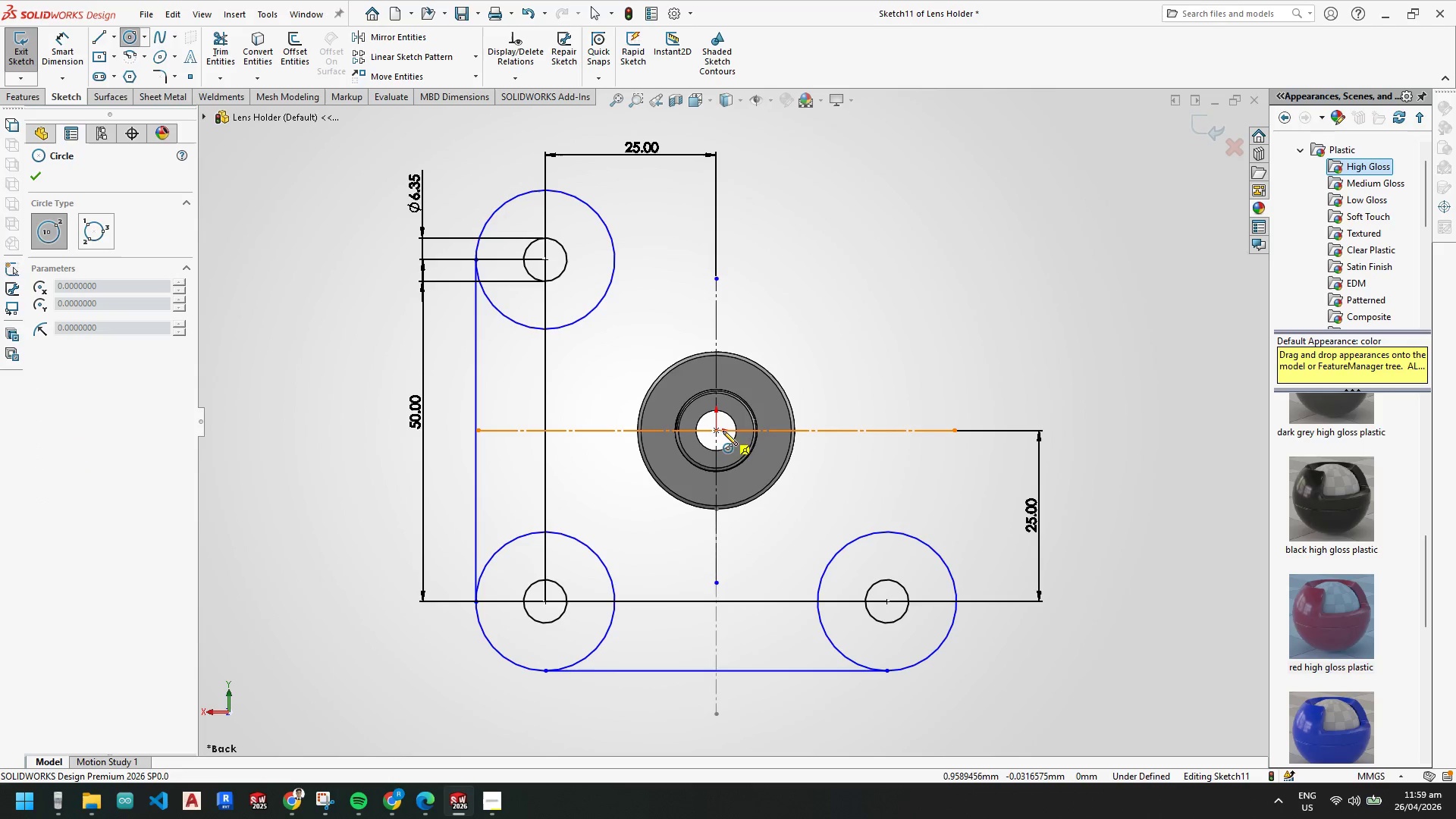 
left_click([718, 430])
 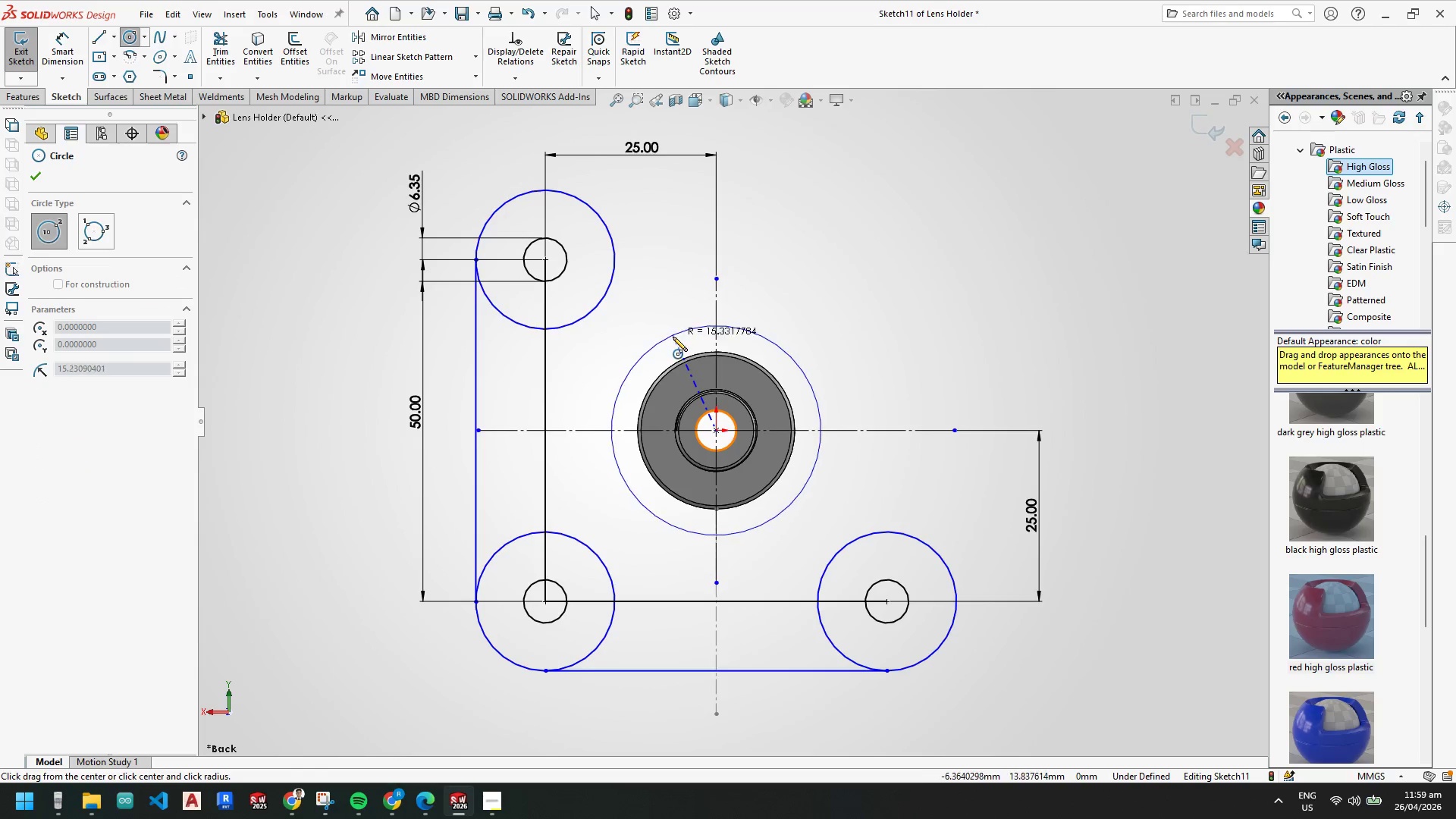 
left_click([667, 351])
 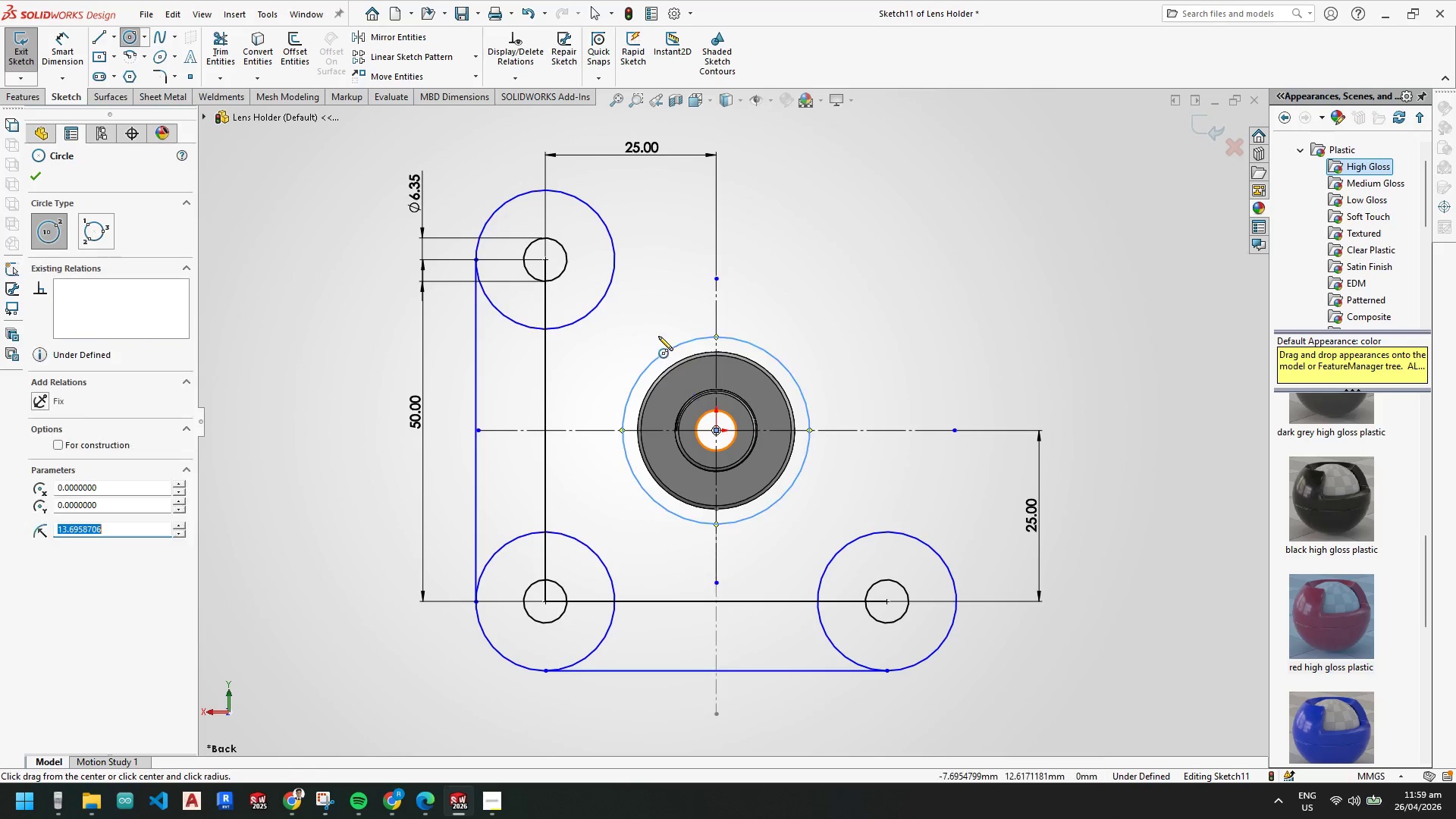 
key(Escape)
 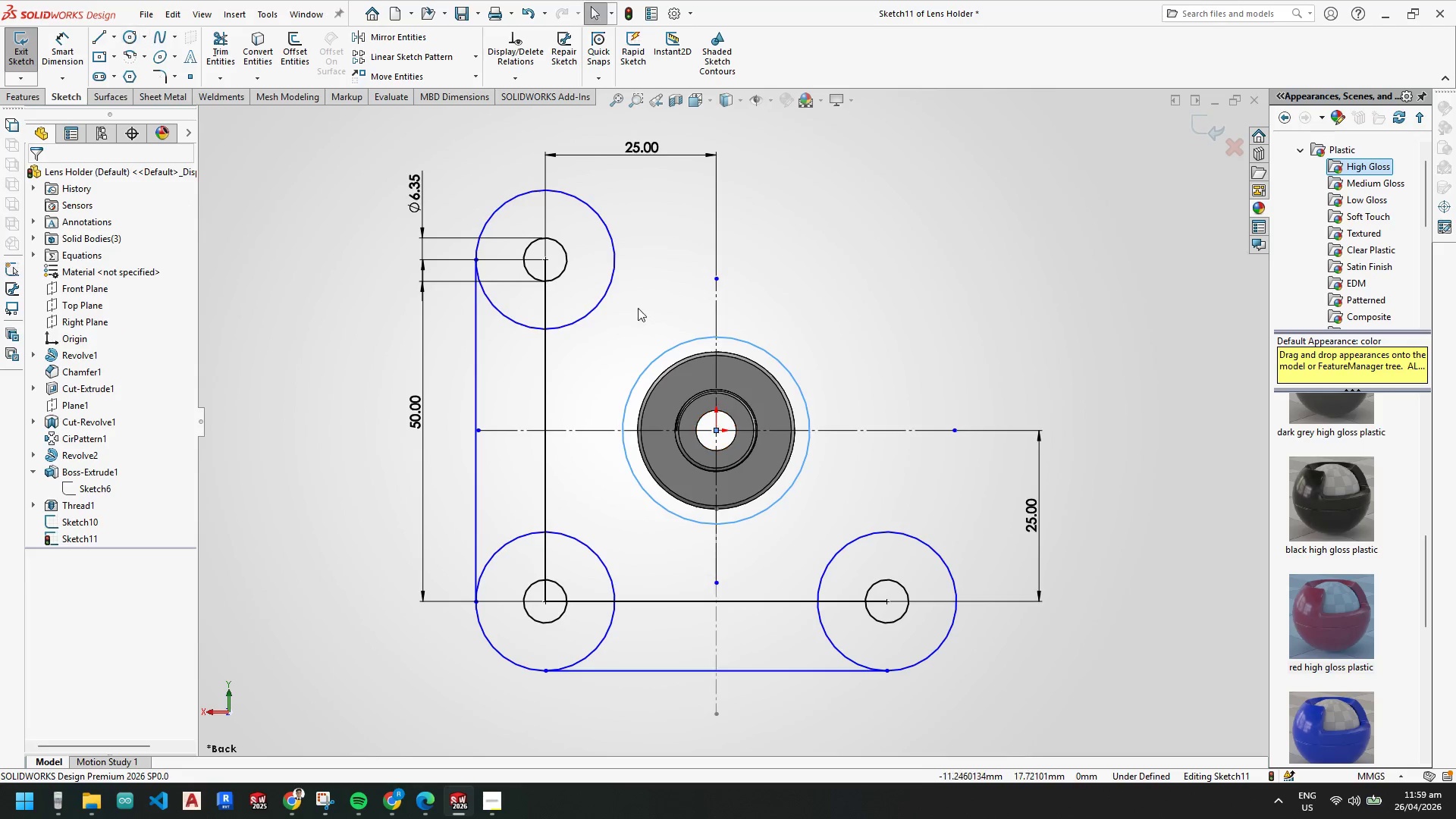 
key(Escape)
 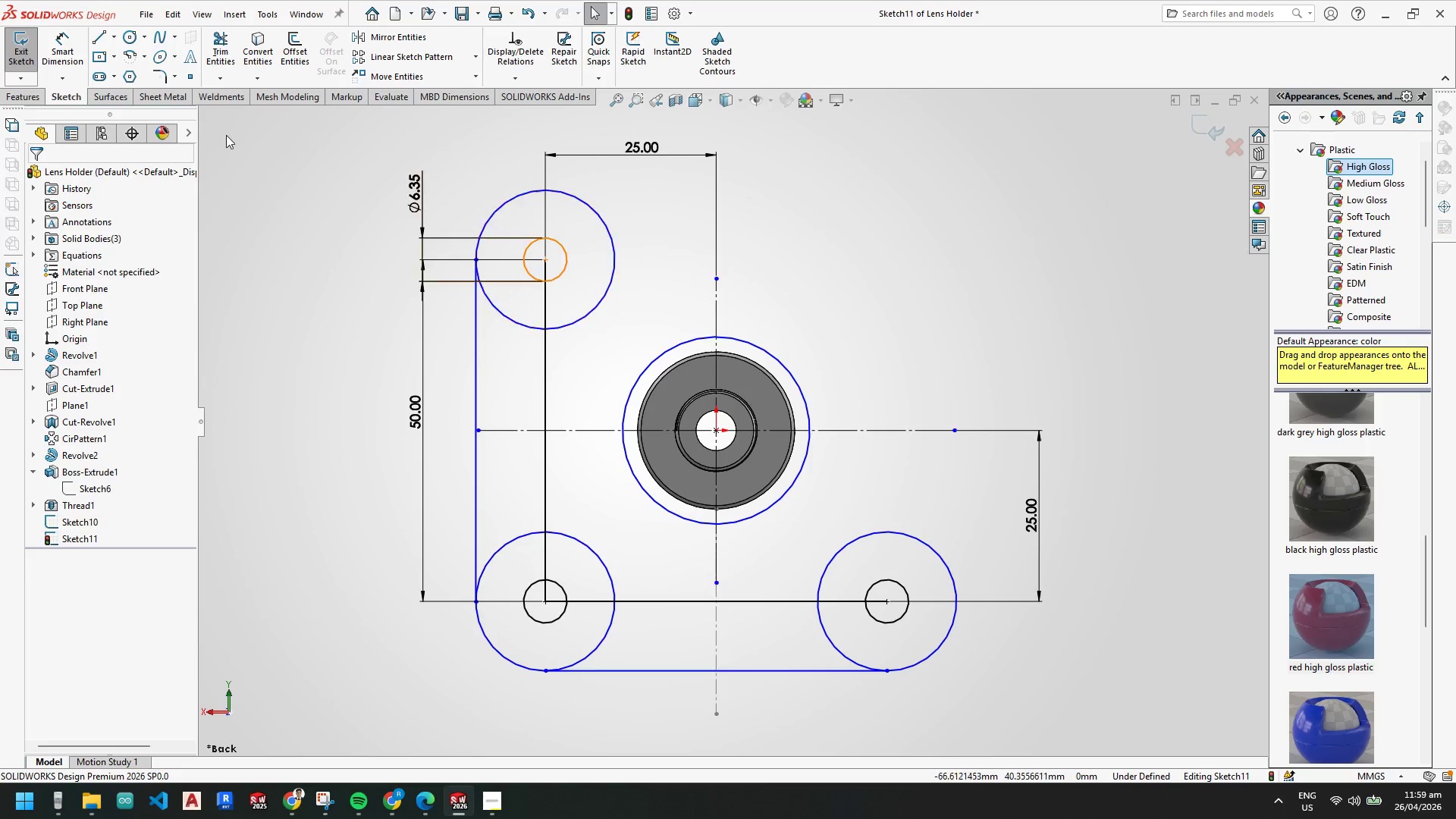 
key(Escape)
 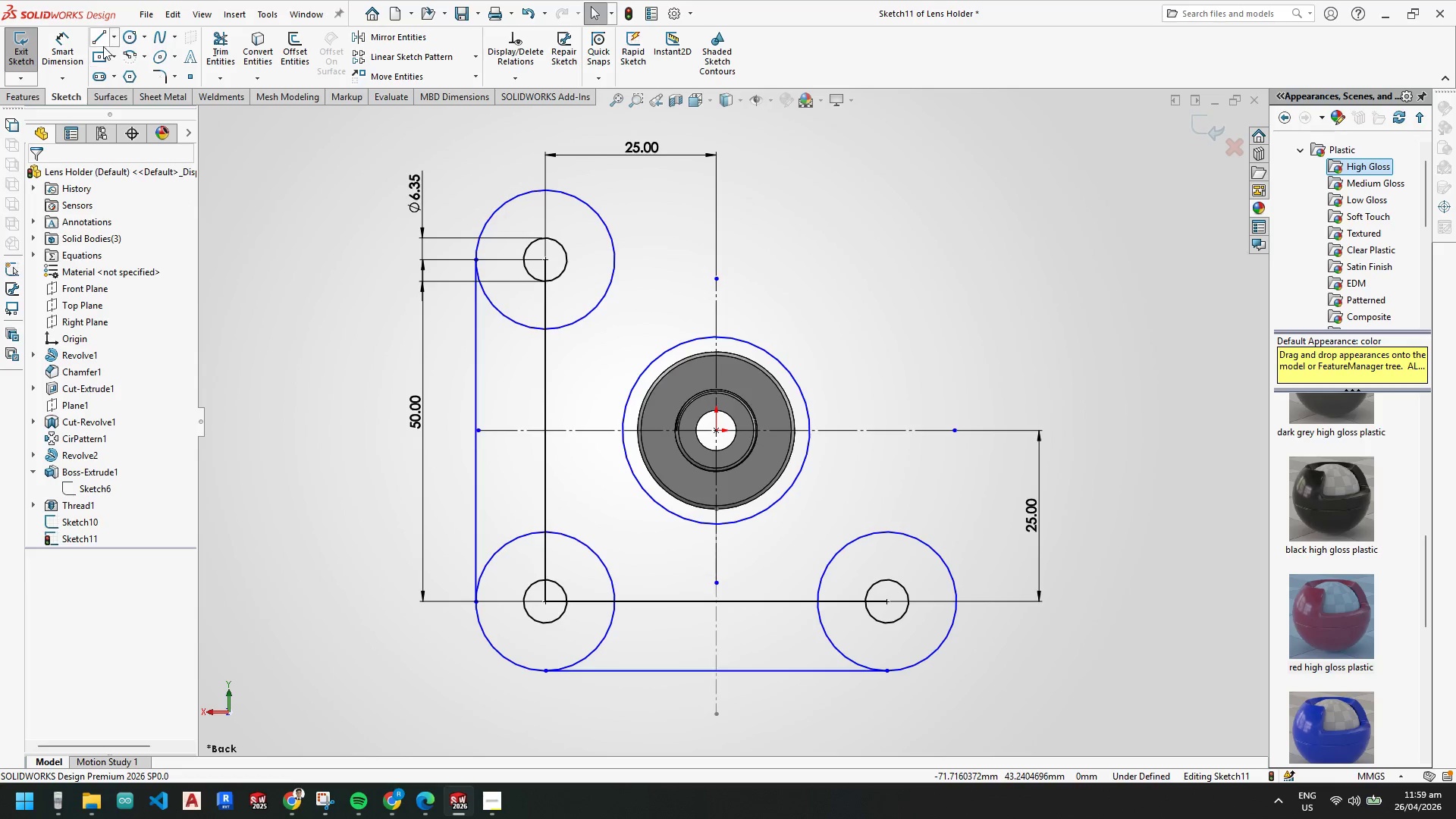 
left_click([101, 40])
 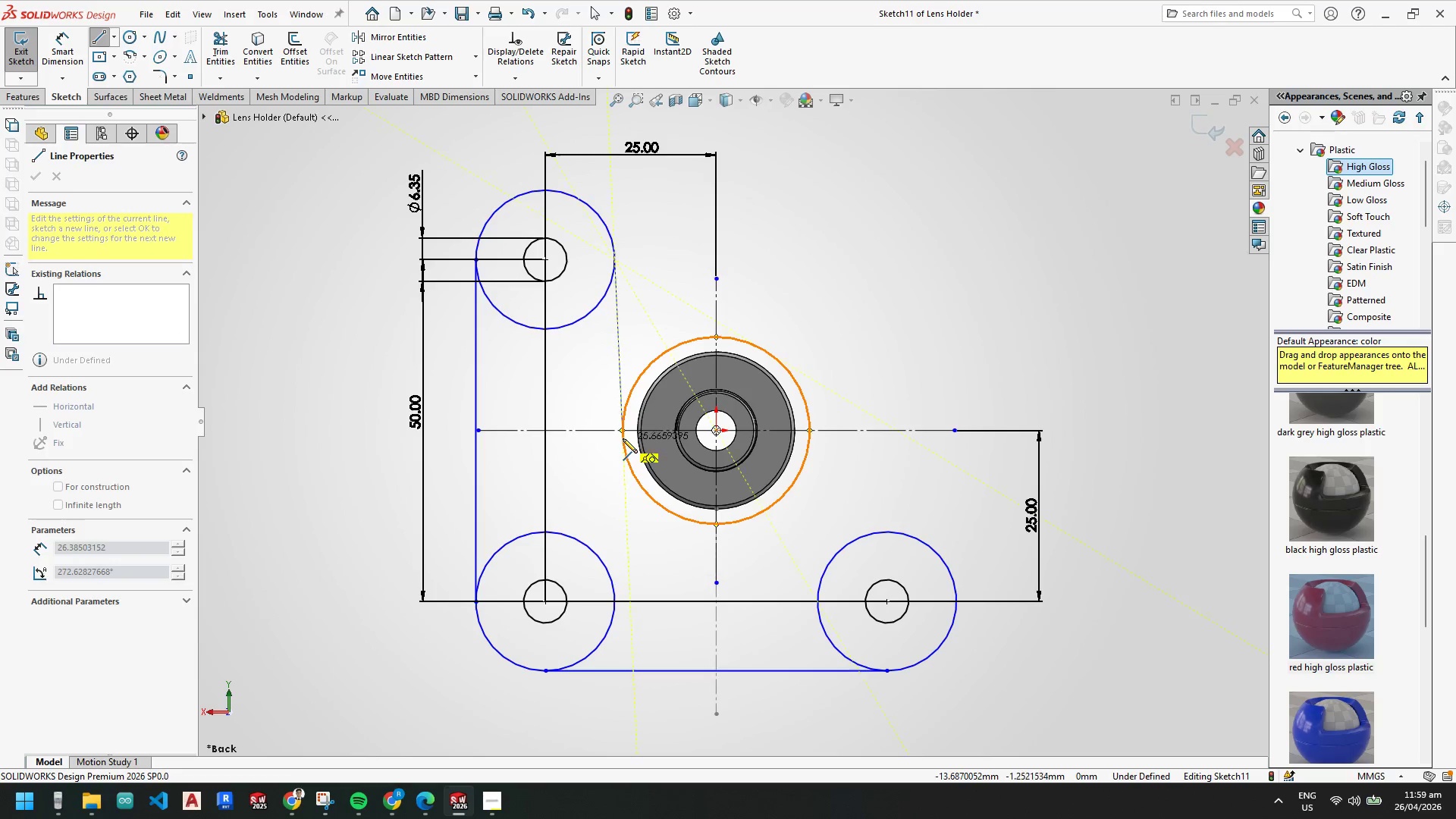 
left_click([623, 431])
 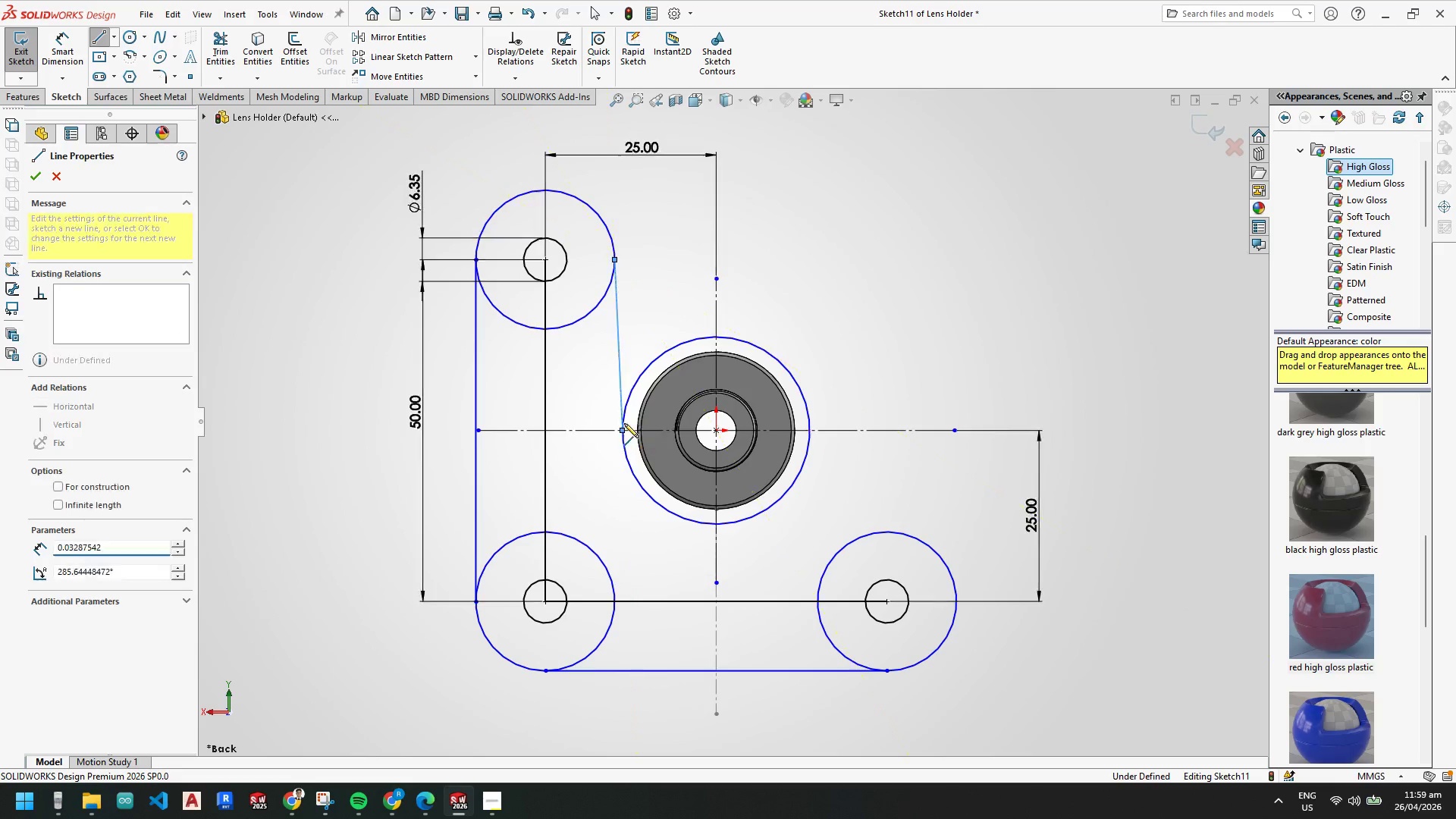 
key(Escape)
 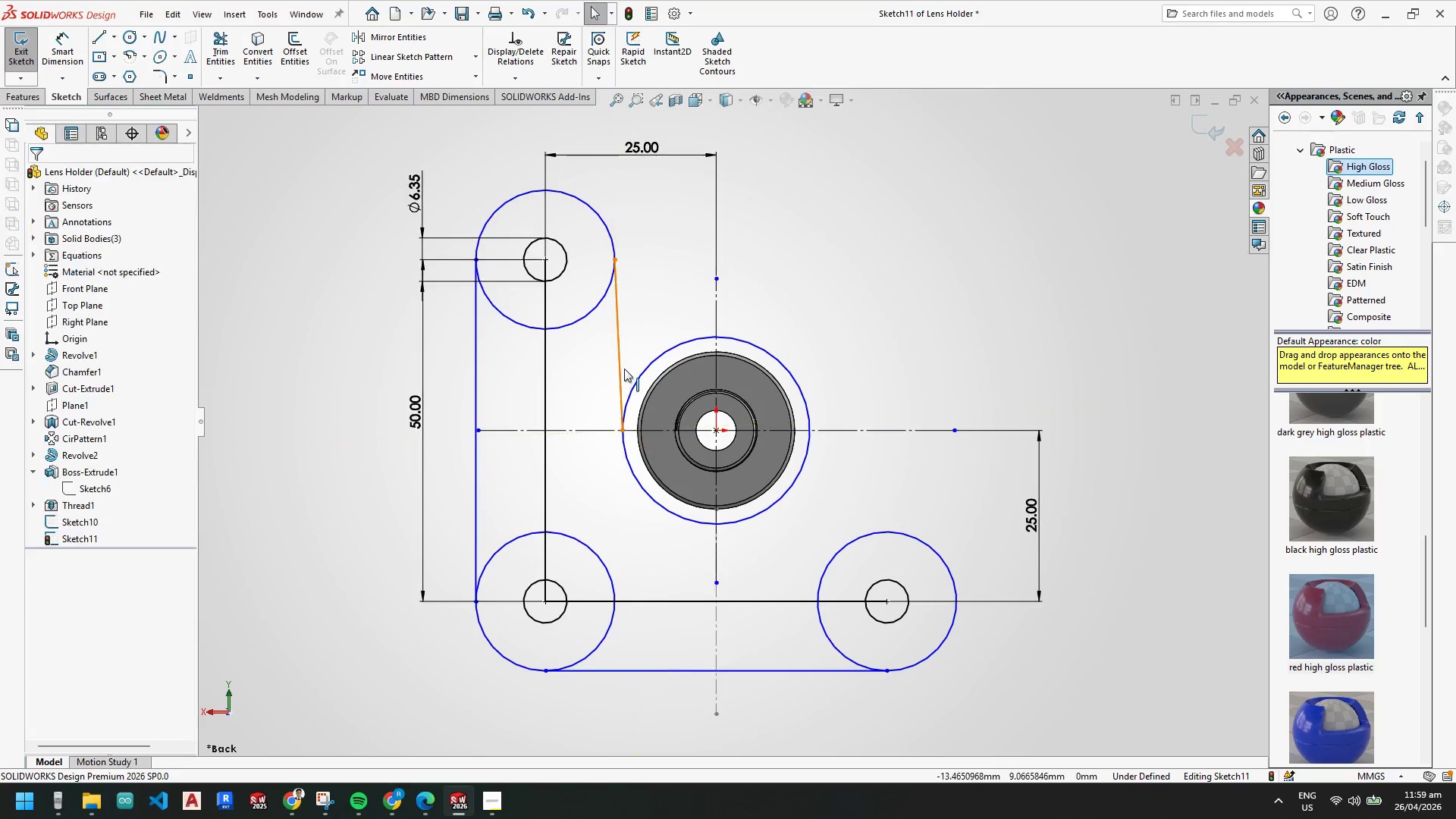 
key(Escape)
 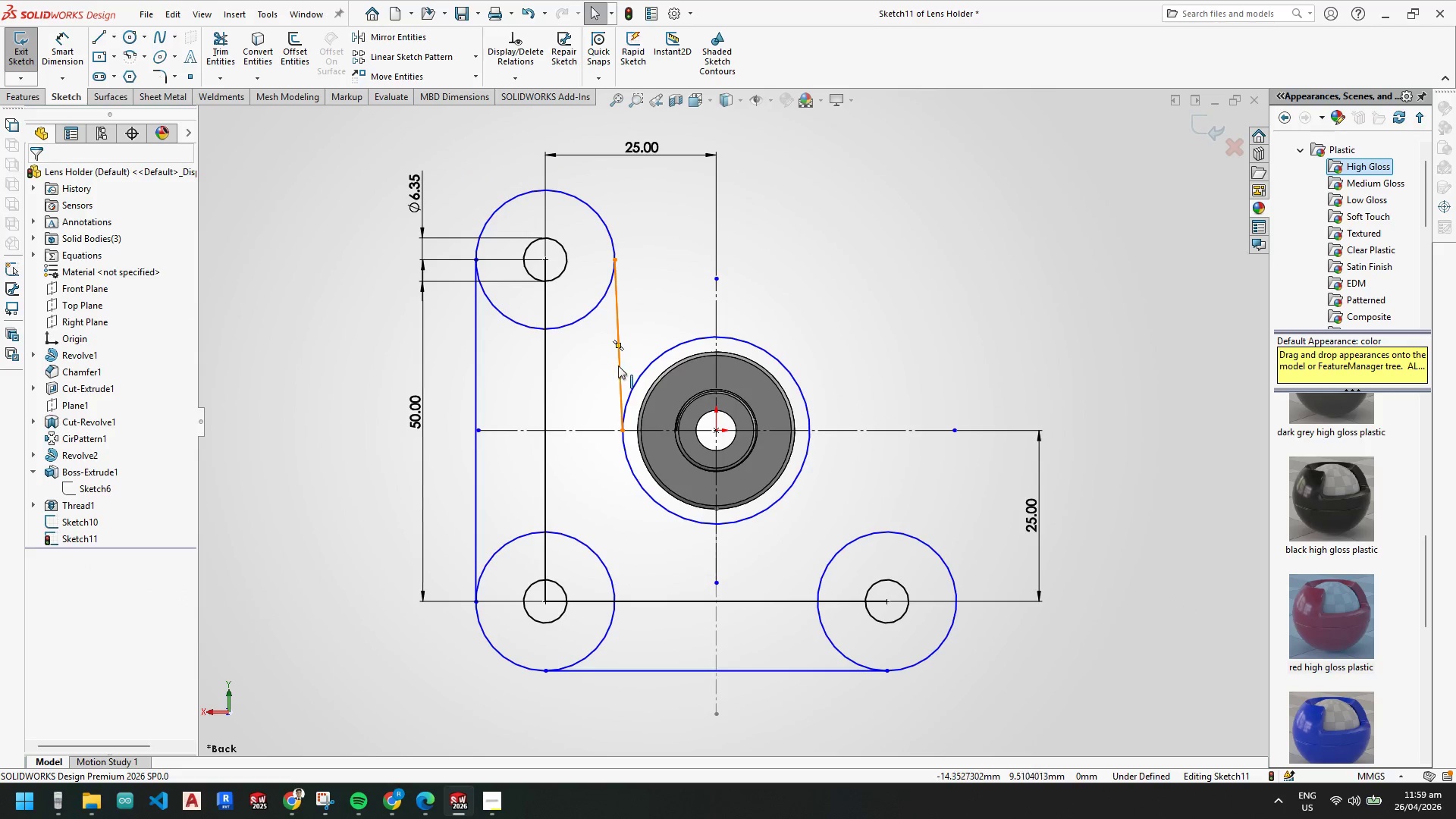 
left_click([618, 367])
 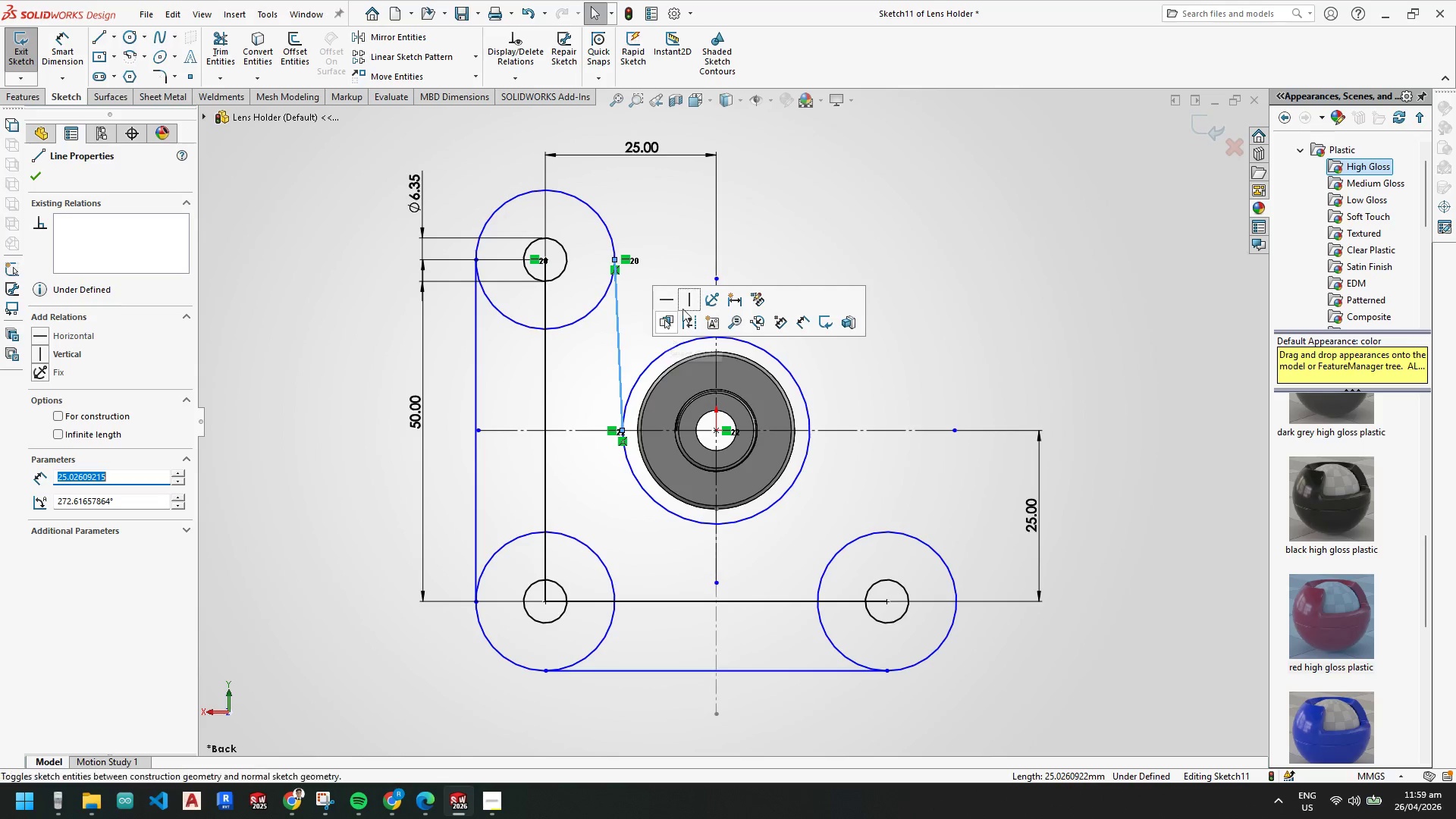 
left_click([690, 304])
 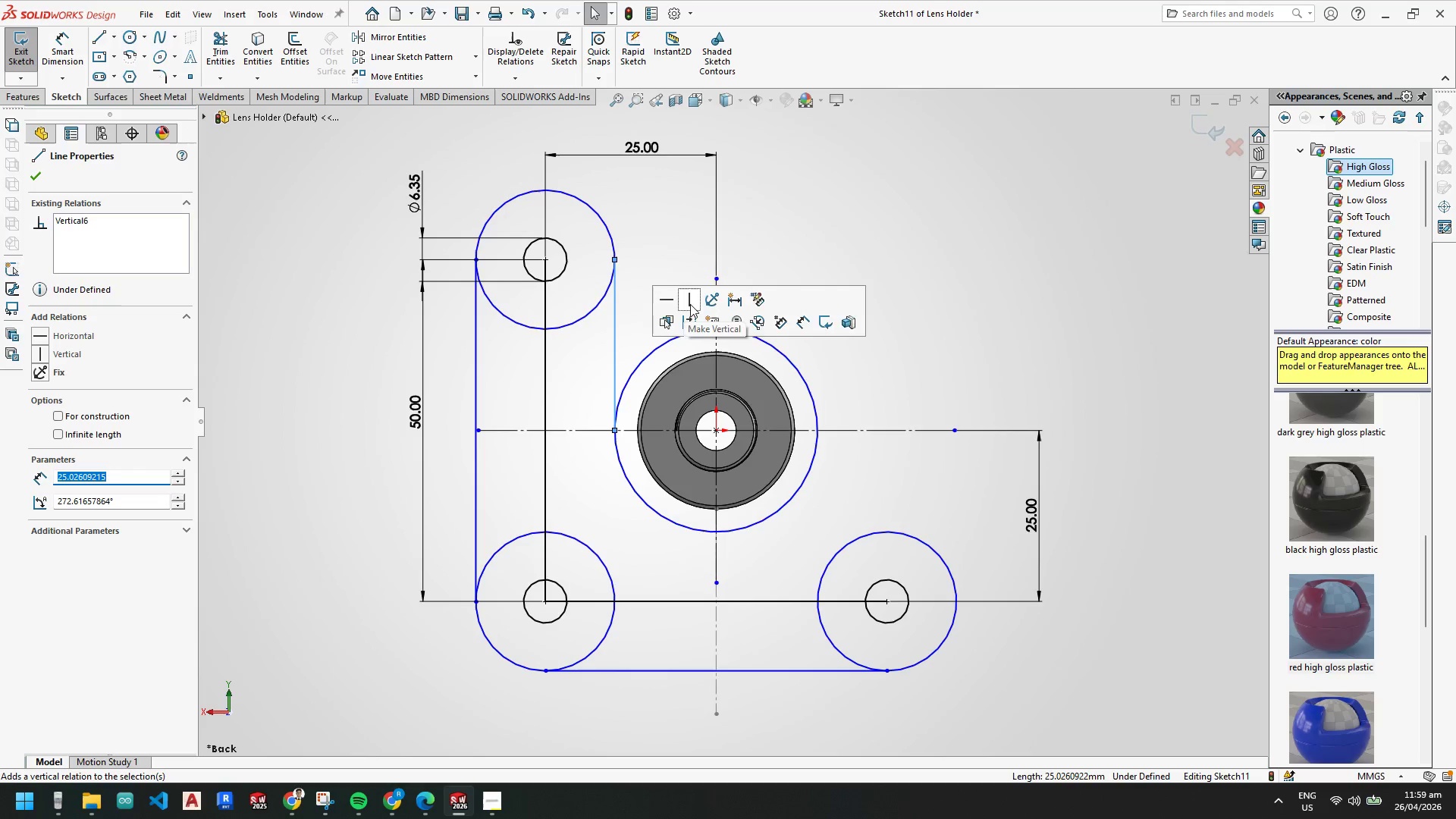 
key(Escape)
 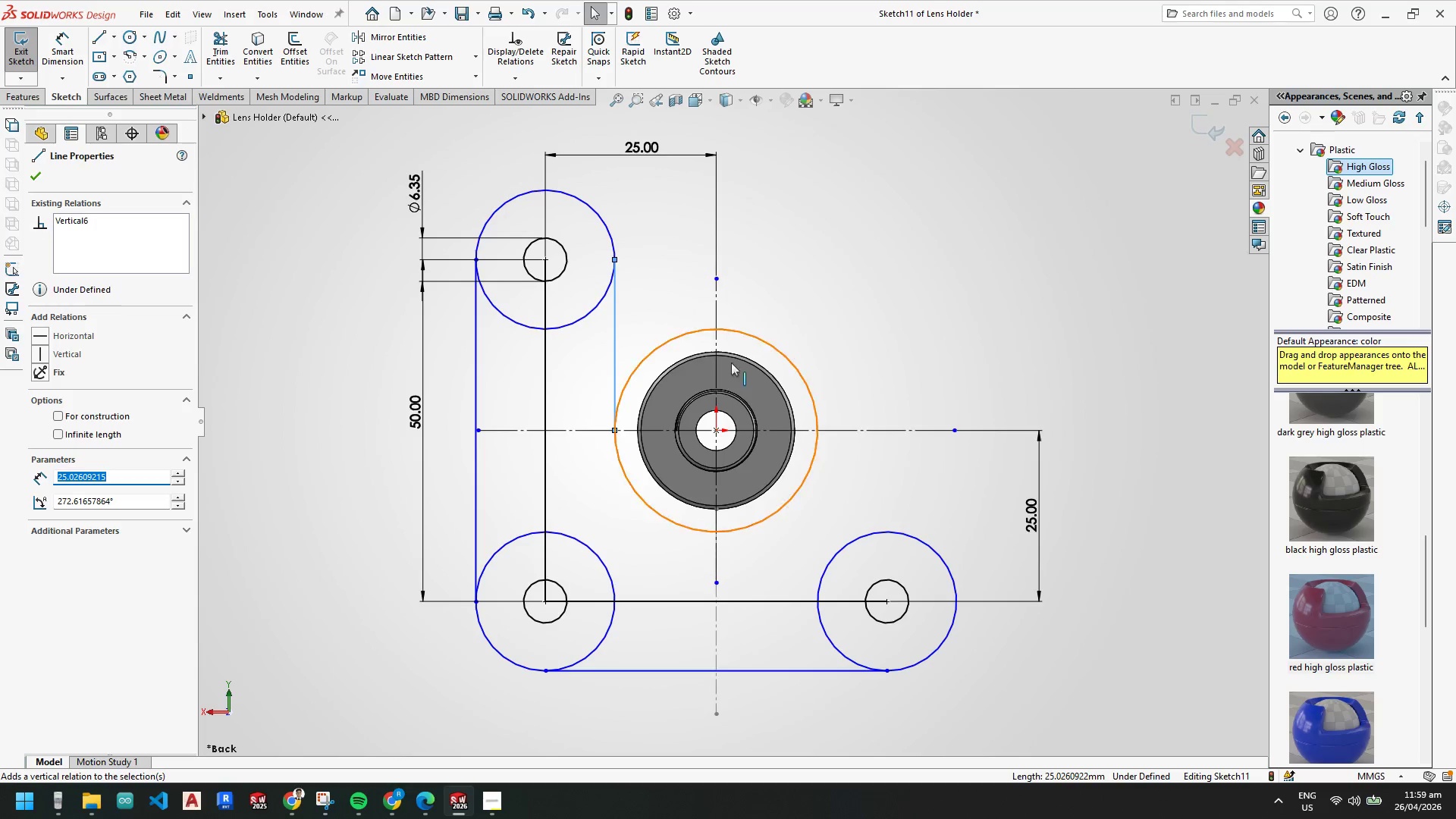 
key(Escape)
 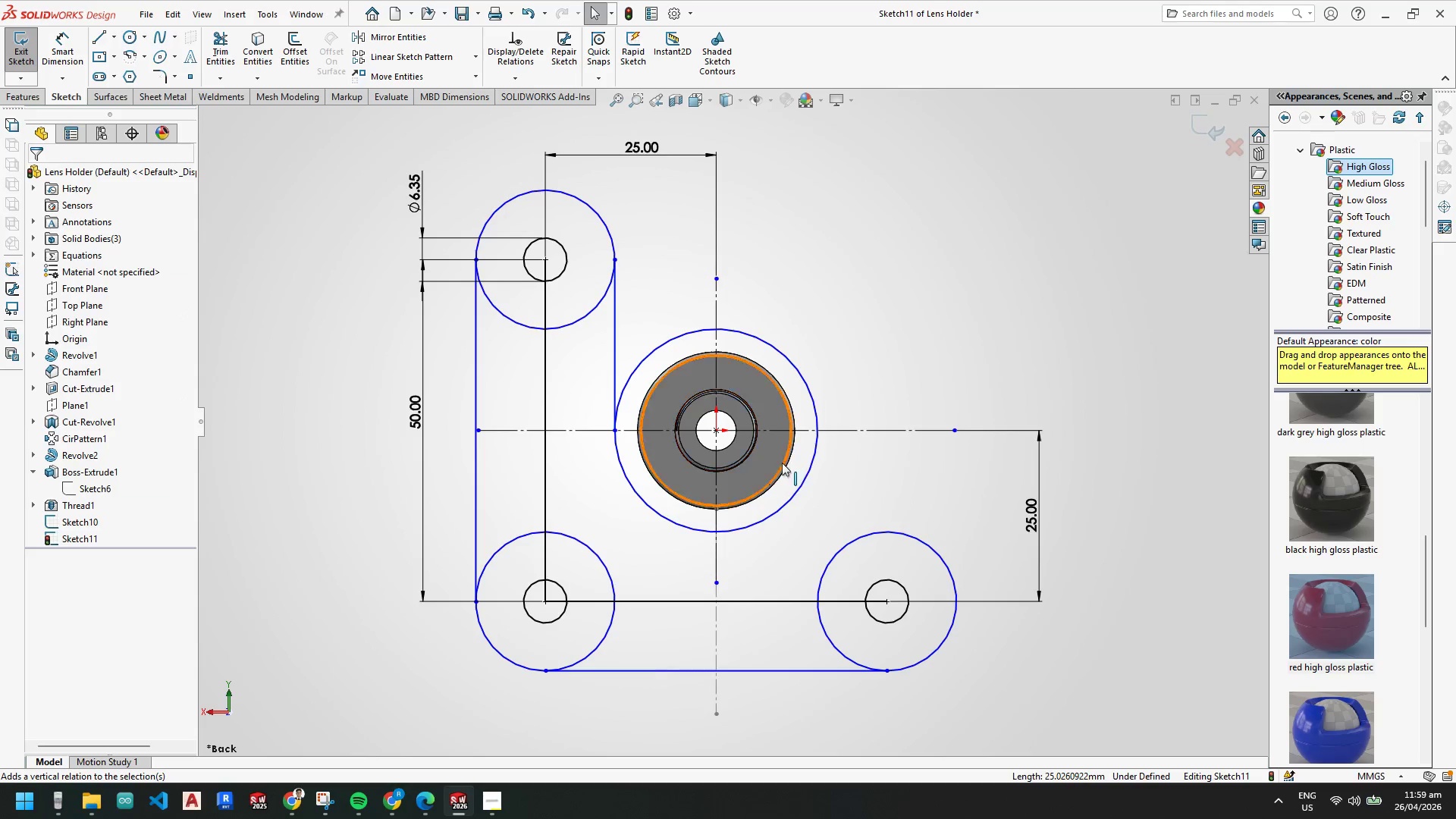 
key(Escape)
 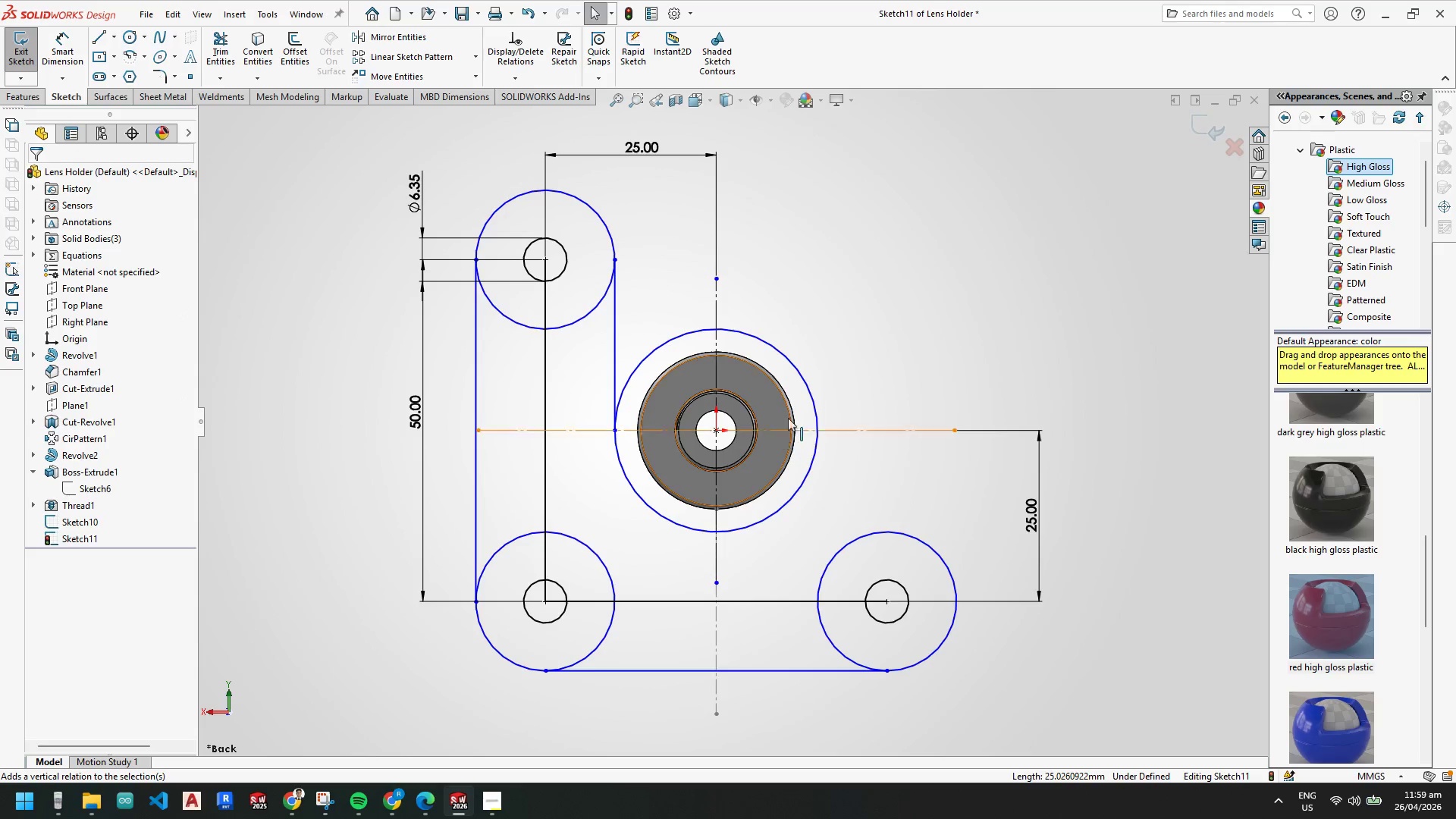 
key(Escape)
 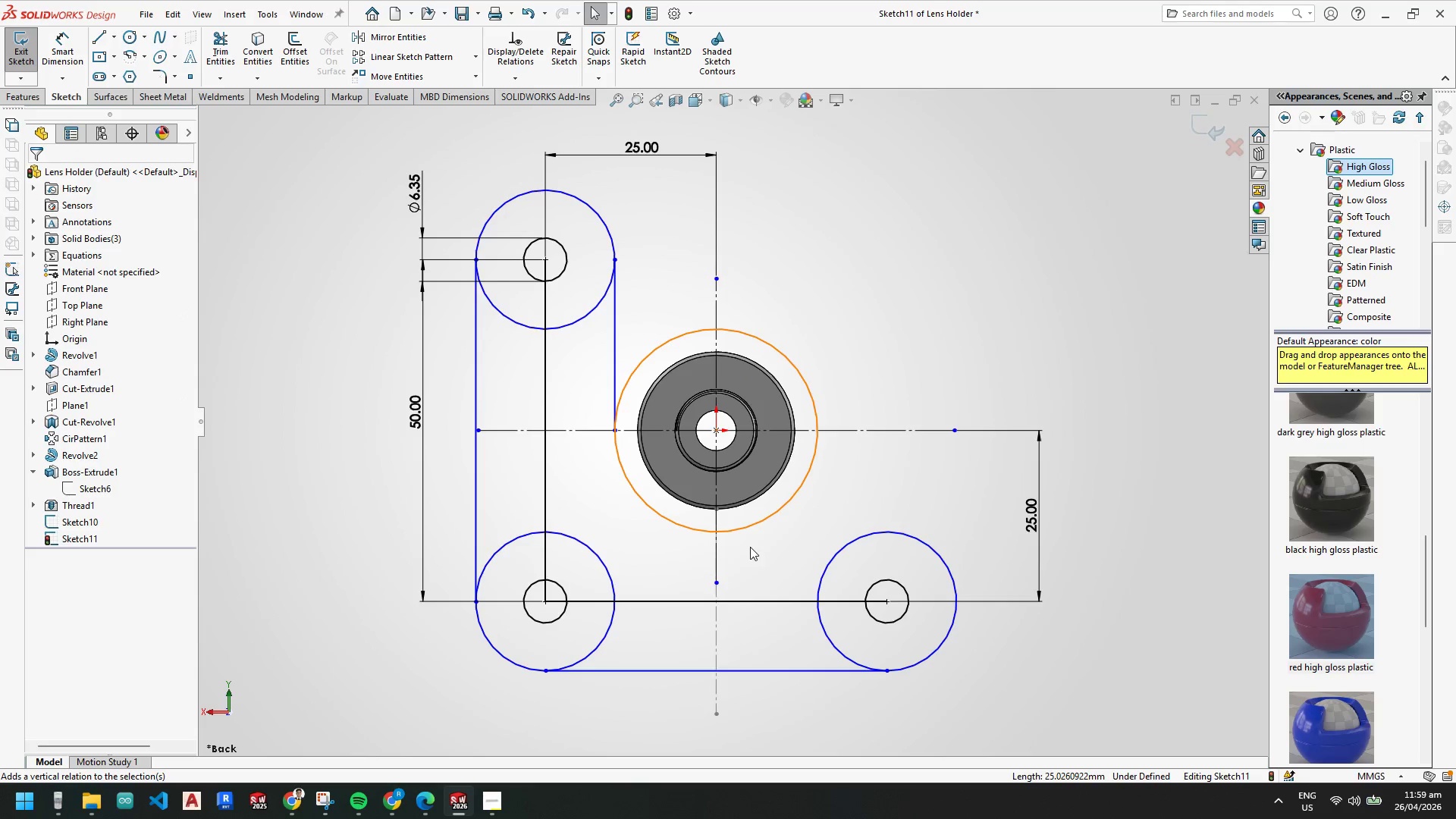 
left_click_drag(start_coordinate=[739, 530], to_coordinate=[717, 516])
 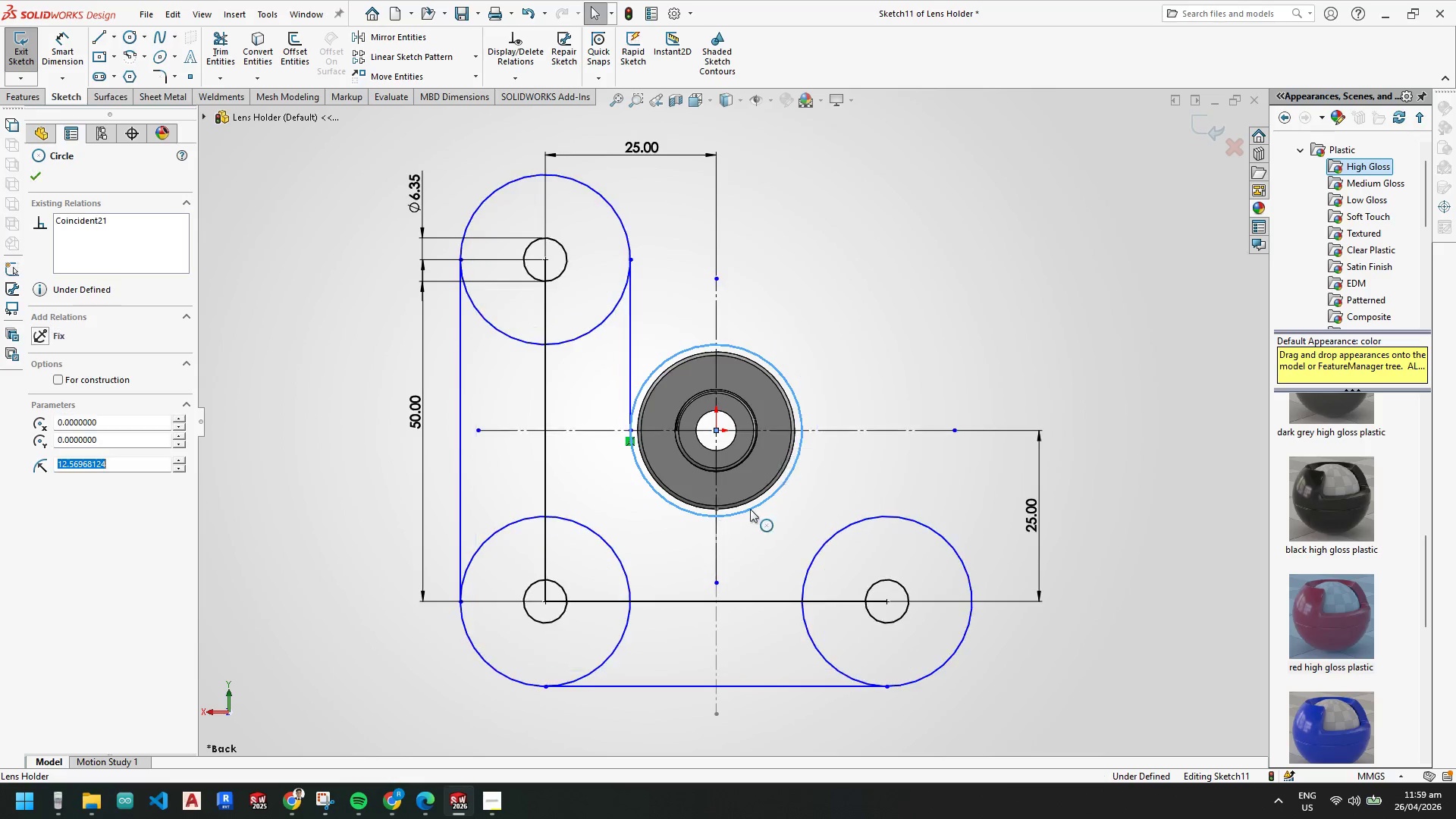 
key(Escape)
 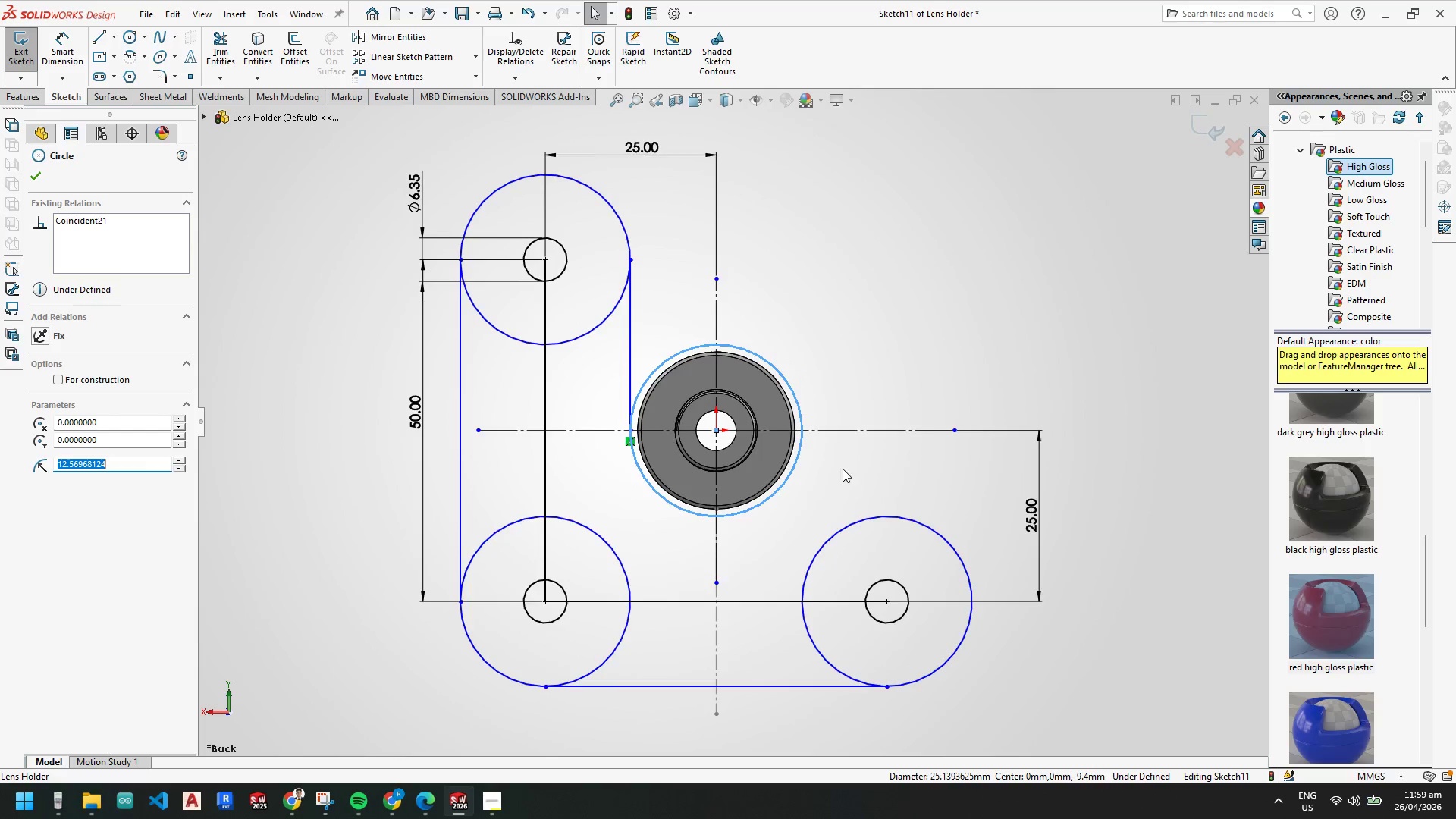 
key(Escape)
 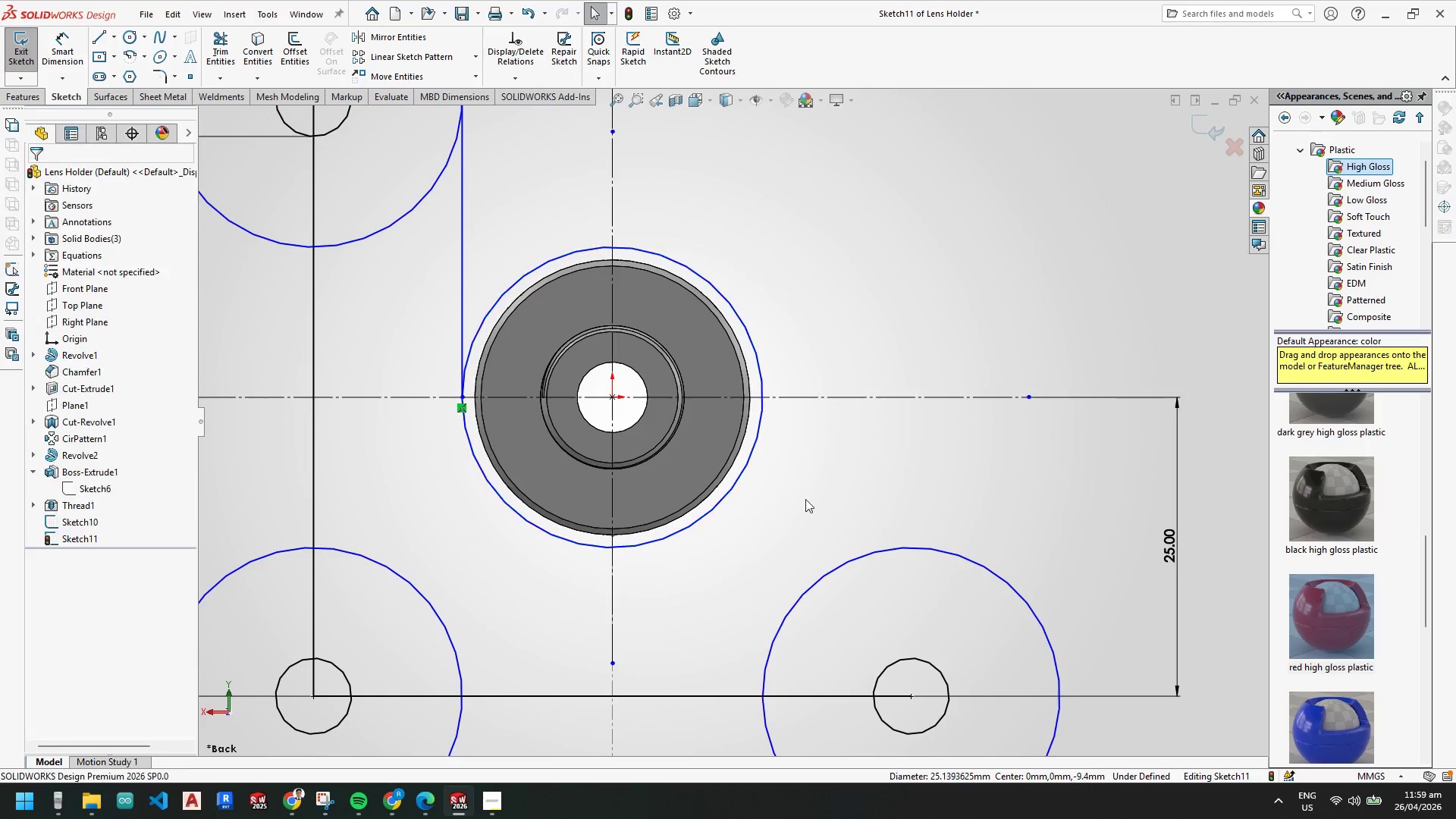 
scroll: coordinate [824, 462], scroll_direction: down, amount: 3.0
 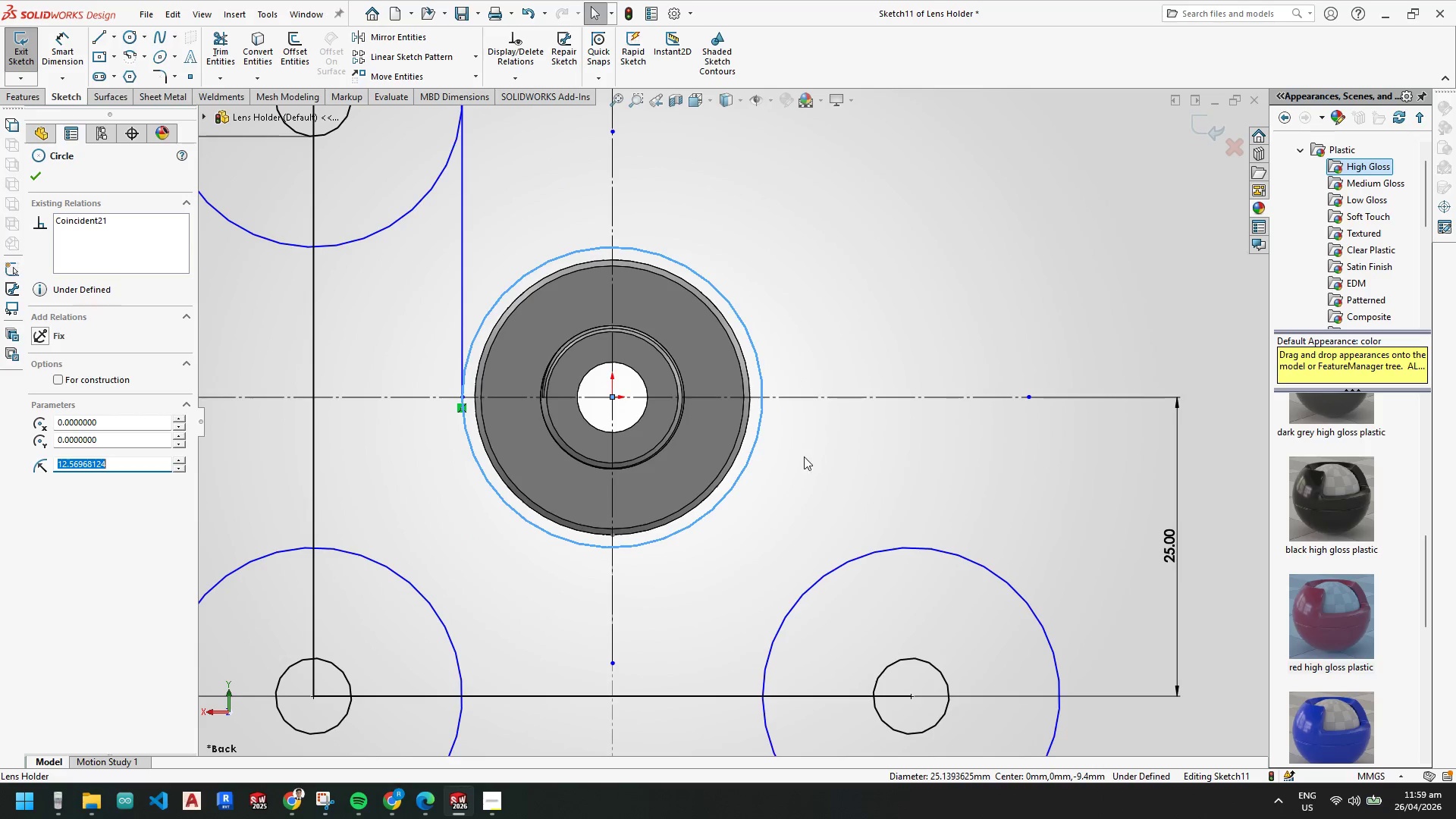 
key(Escape)
 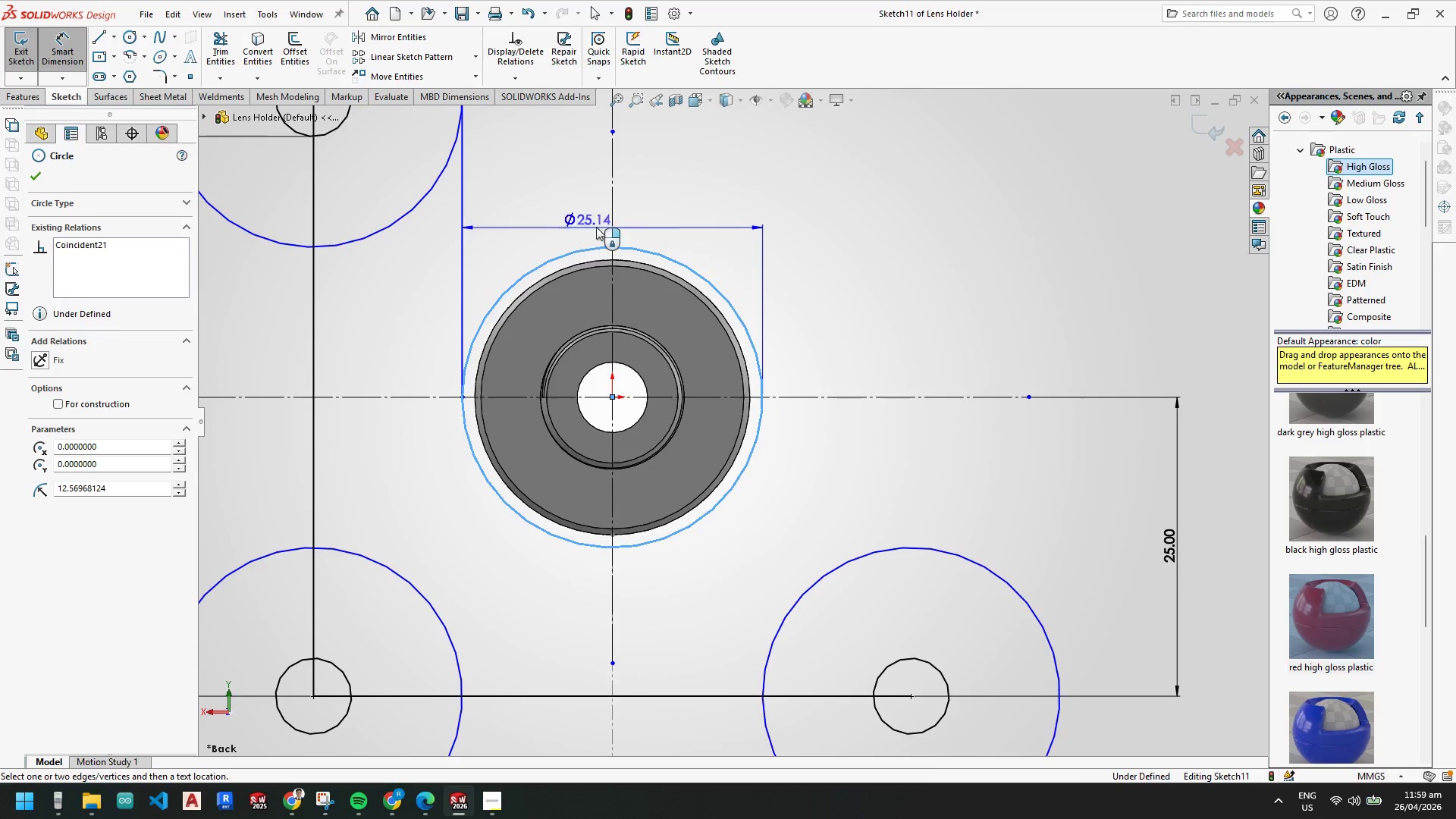 
left_click([626, 218])
 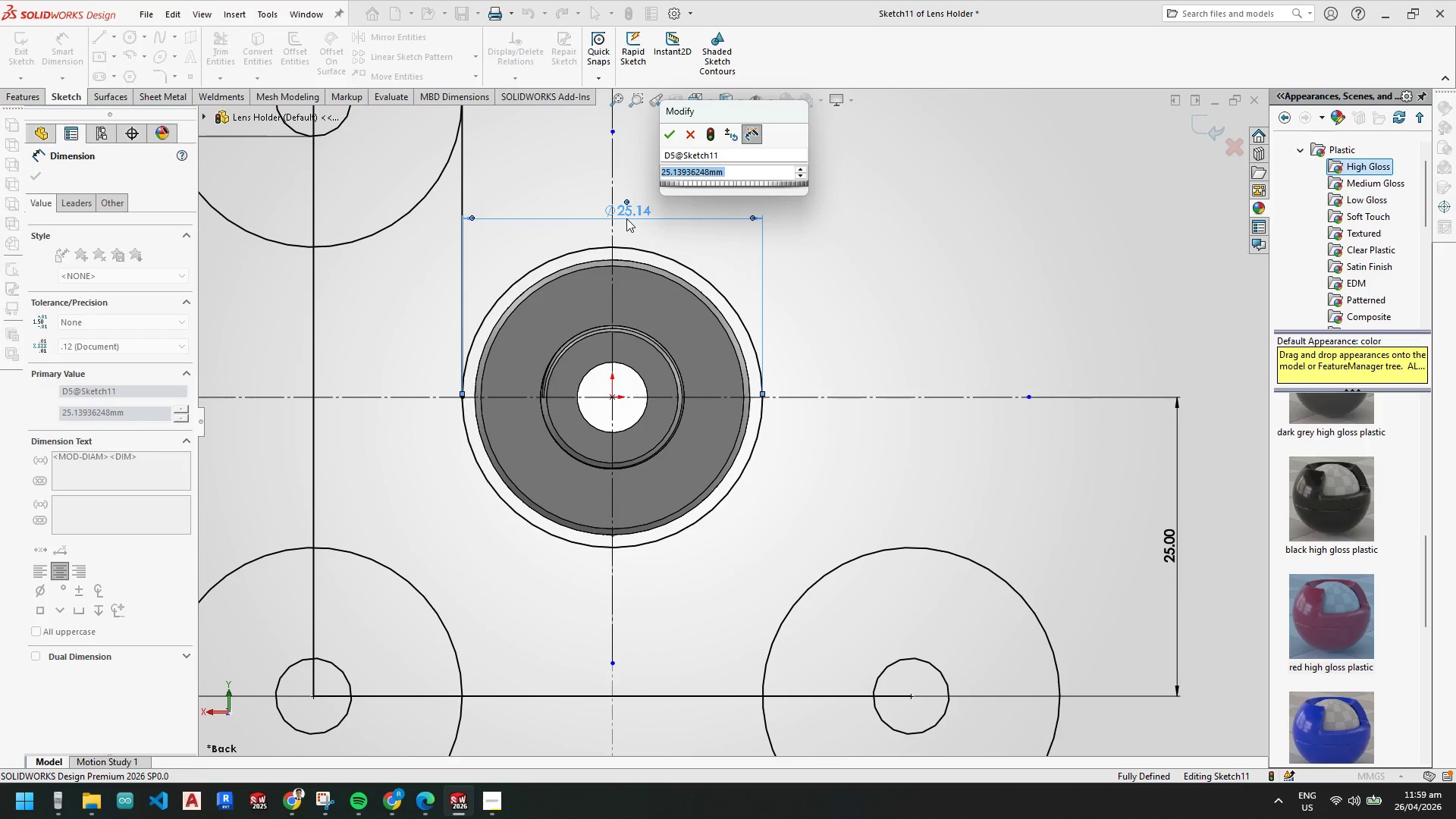 
key(Numpad2)
 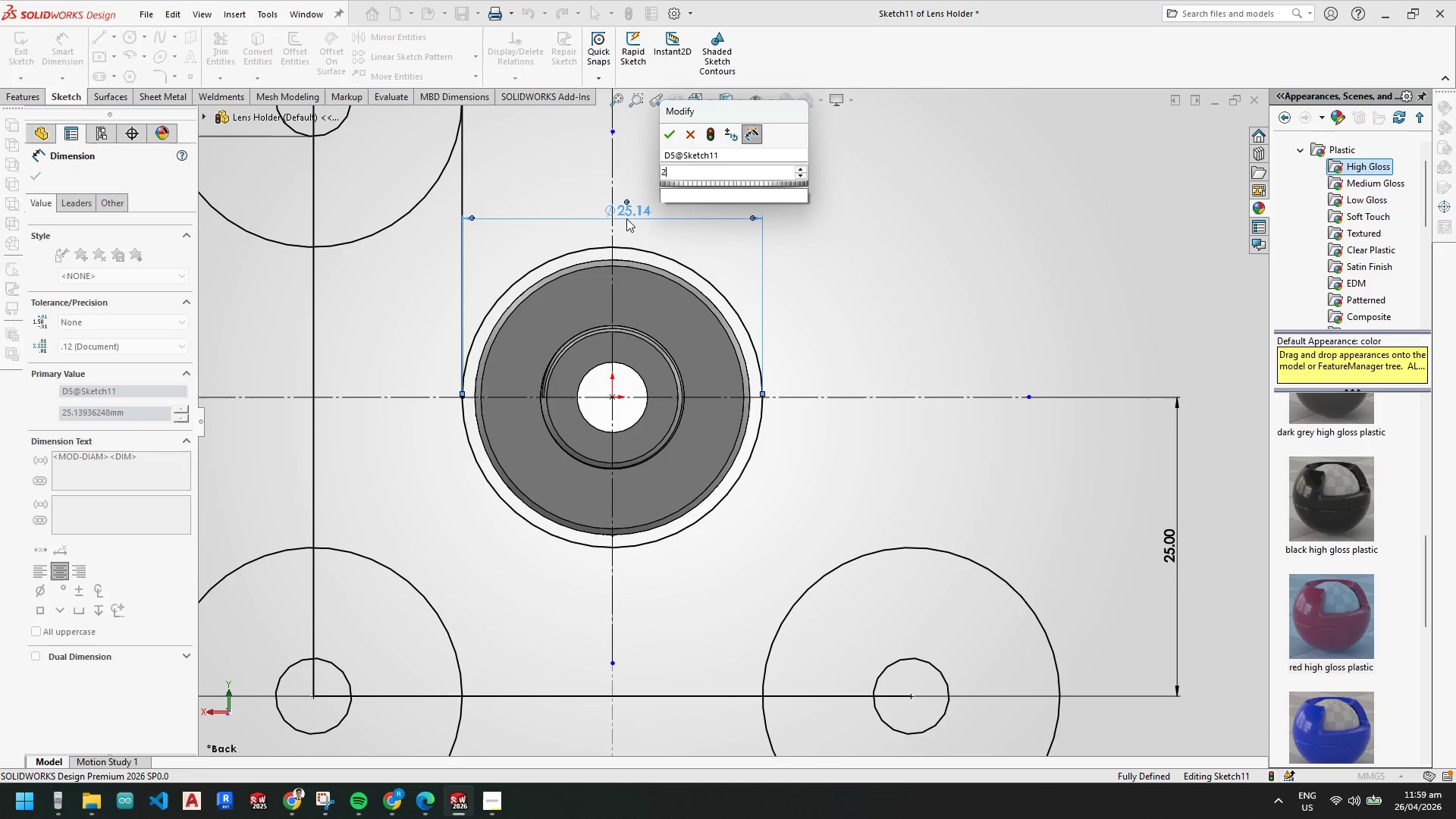 
key(Numpad5)
 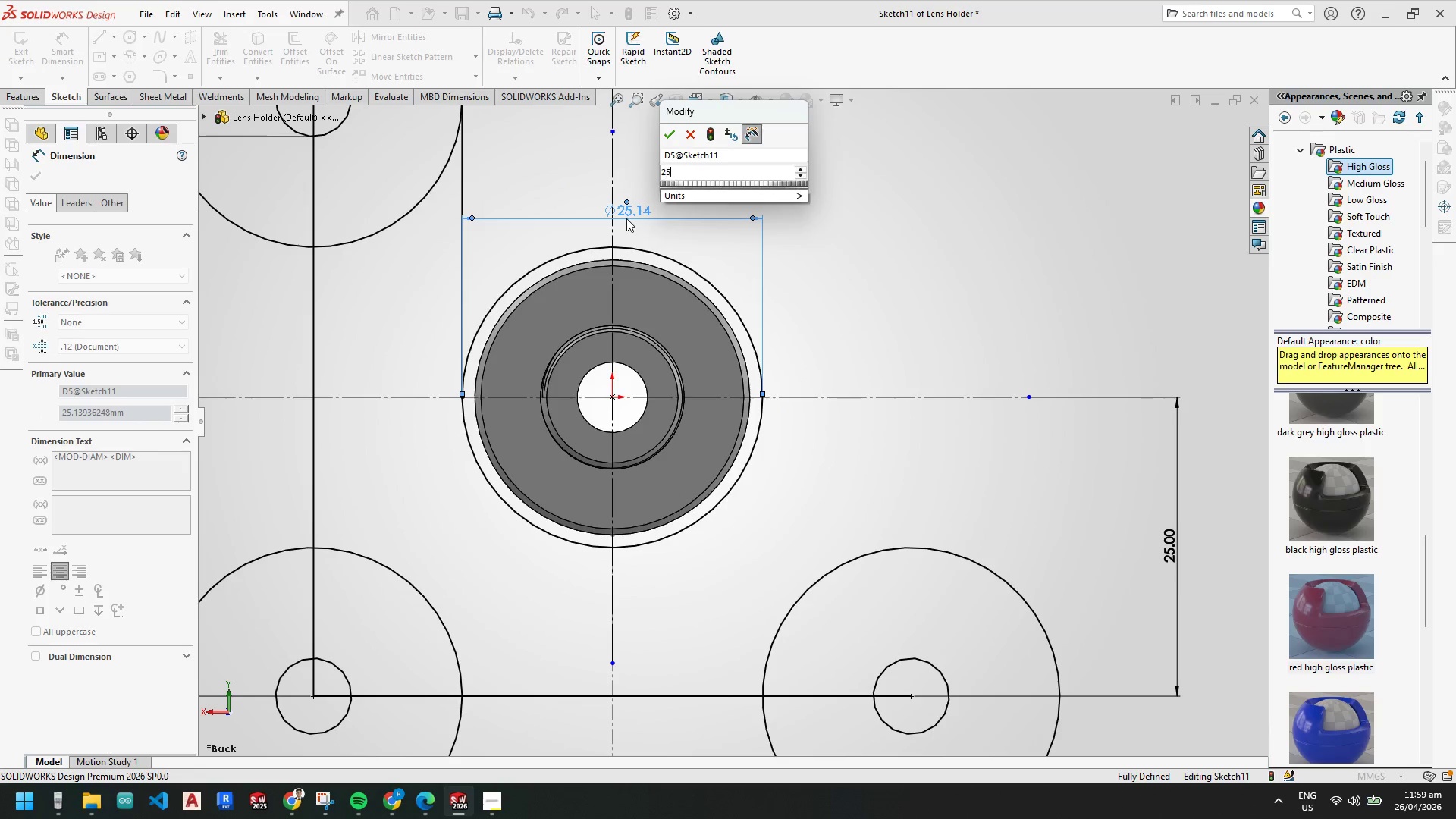 
key(NumpadEnter)
 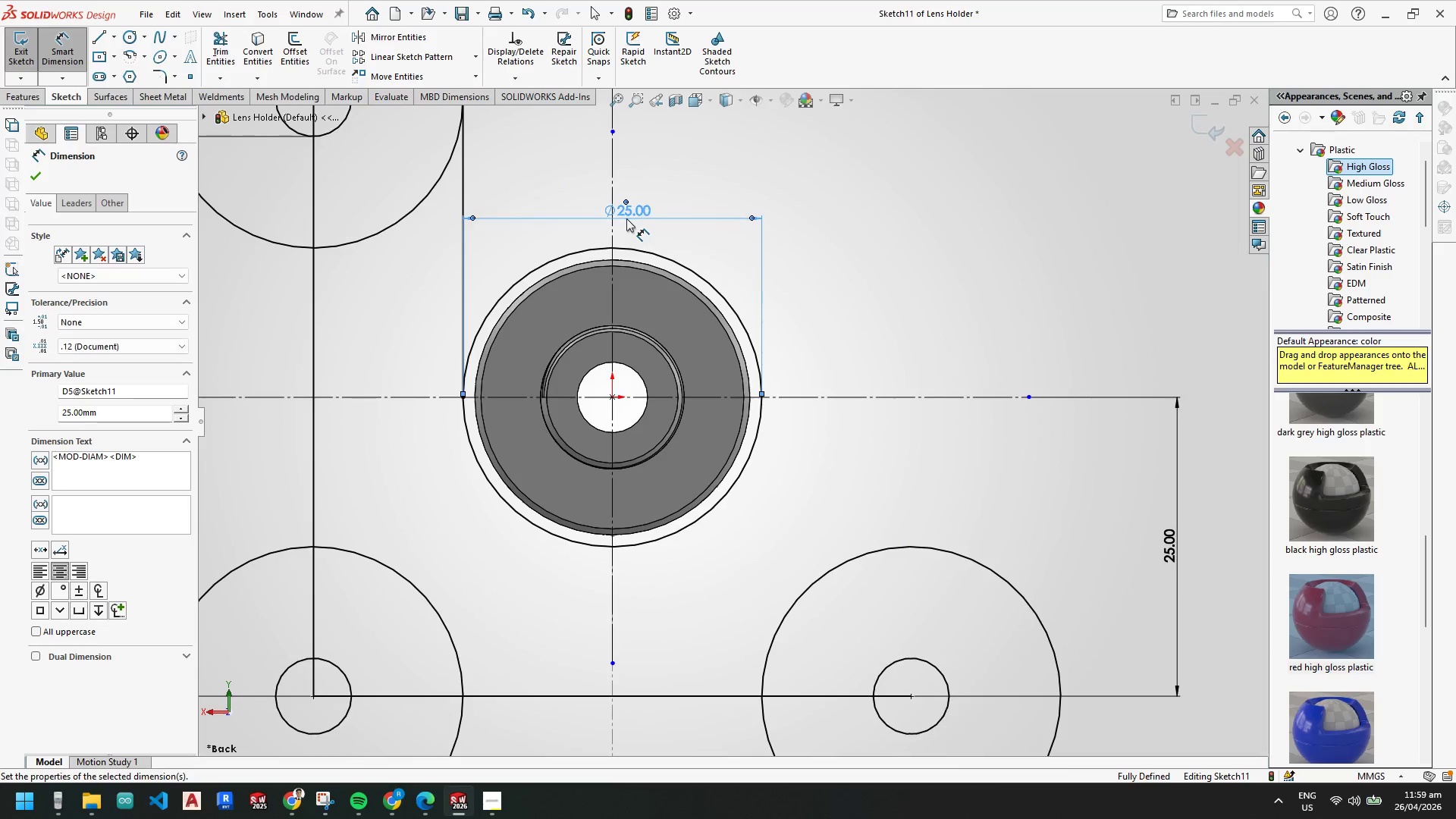 
key(Escape)
 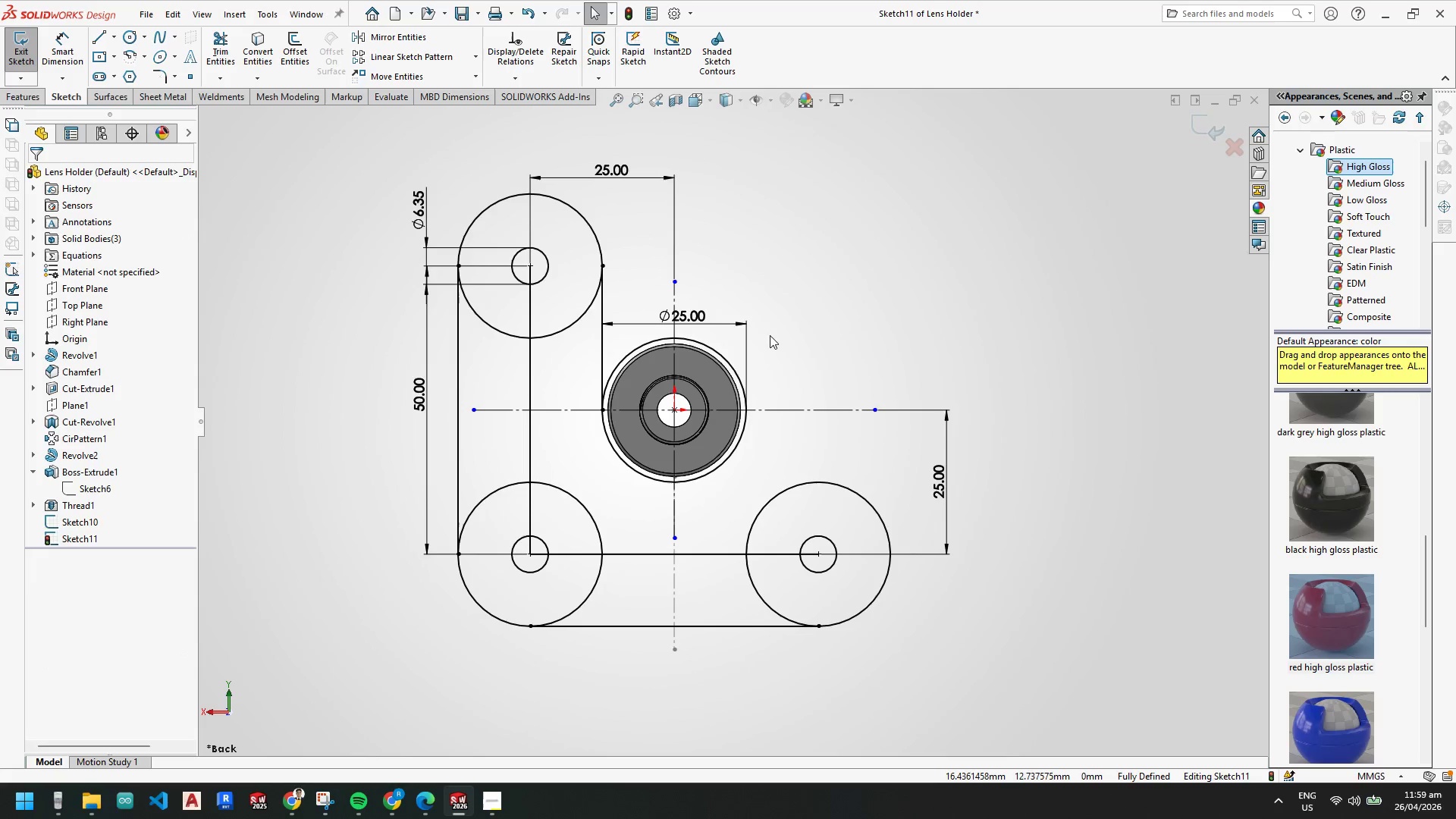 
scroll: coordinate [805, 396], scroll_direction: up, amount: 4.0
 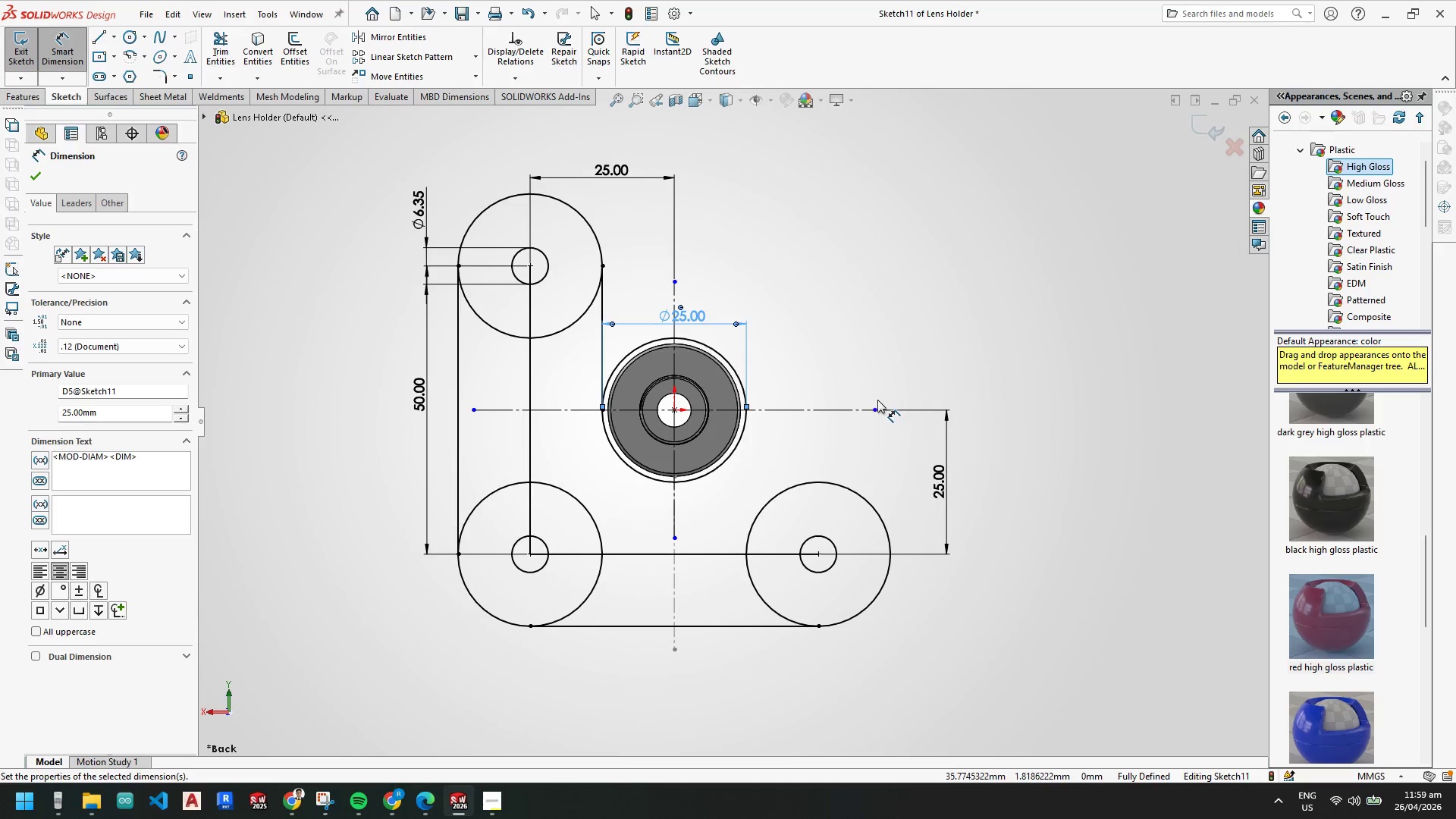 
key(Escape)
 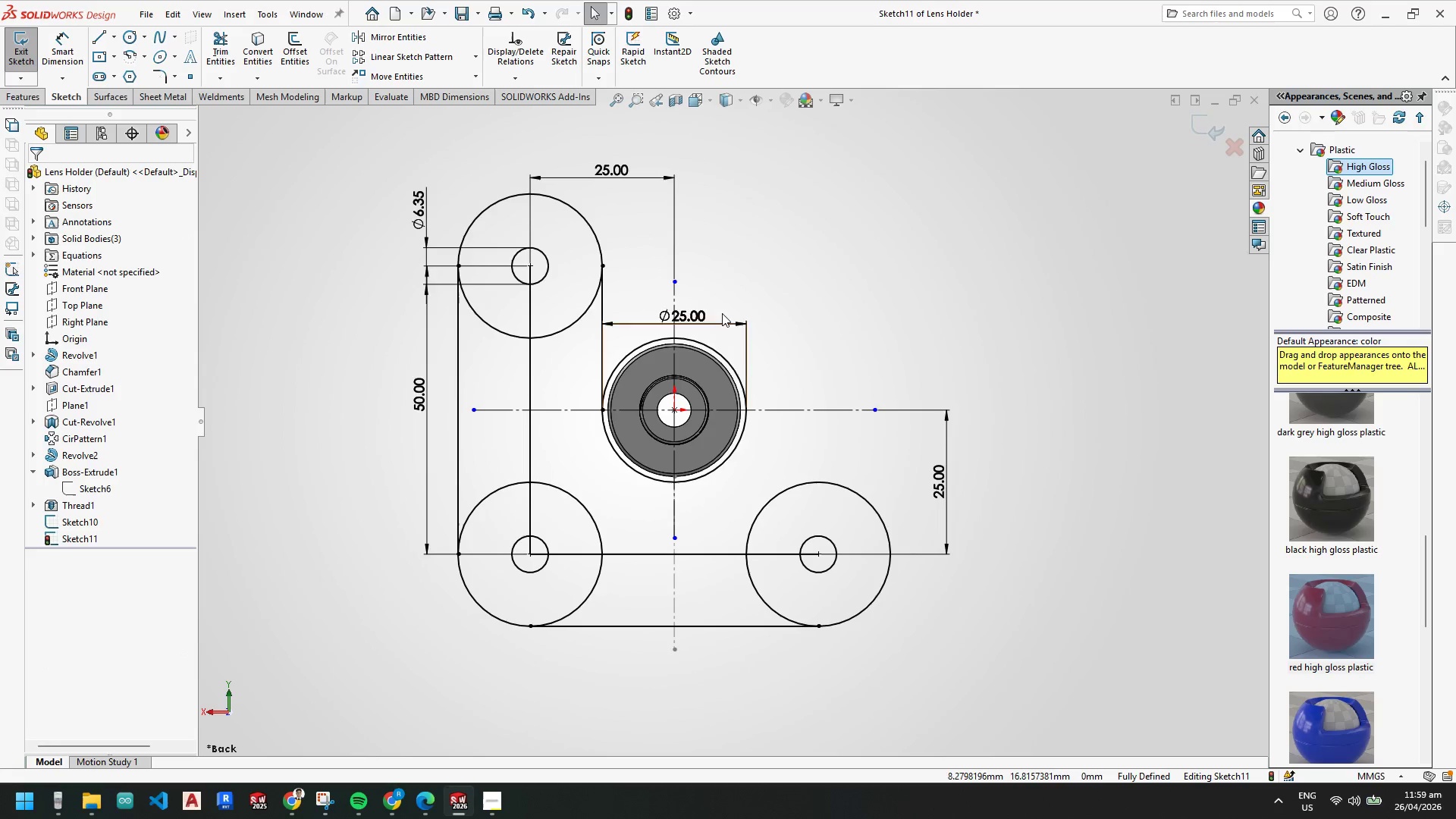 
key(Escape)
 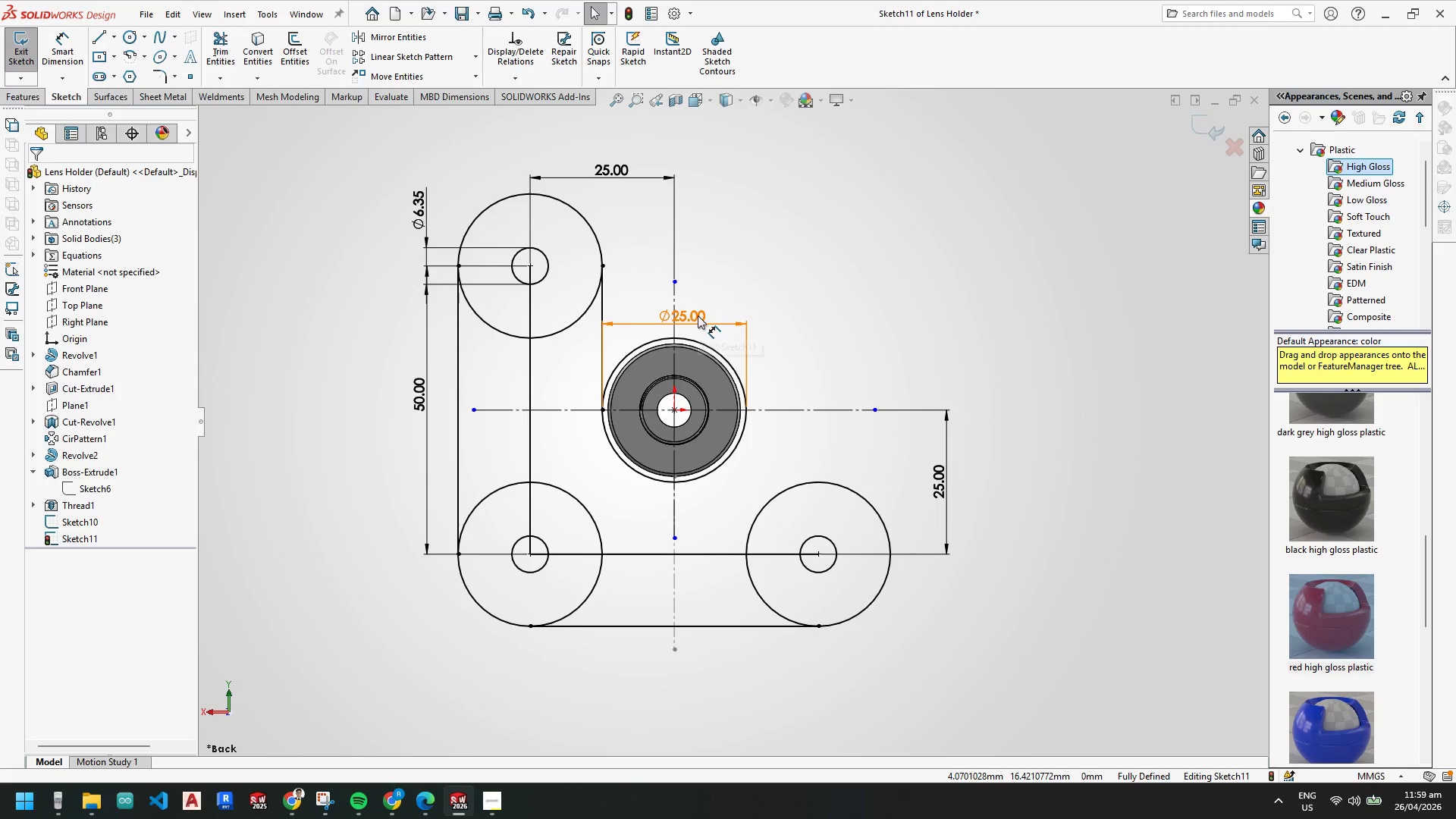 
left_click_drag(start_coordinate=[698, 315], to_coordinate=[823, 300])
 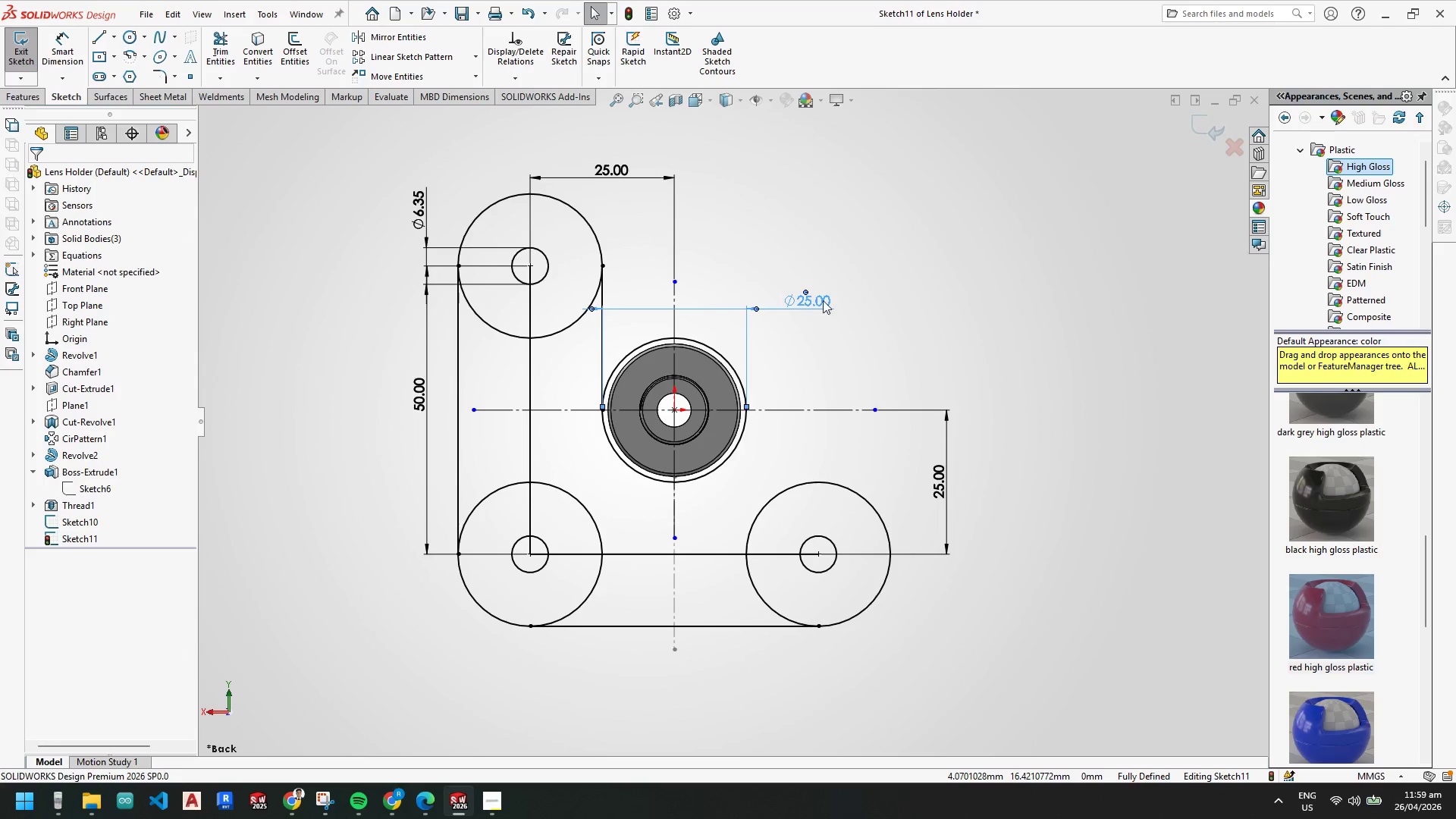 
key(Escape)
 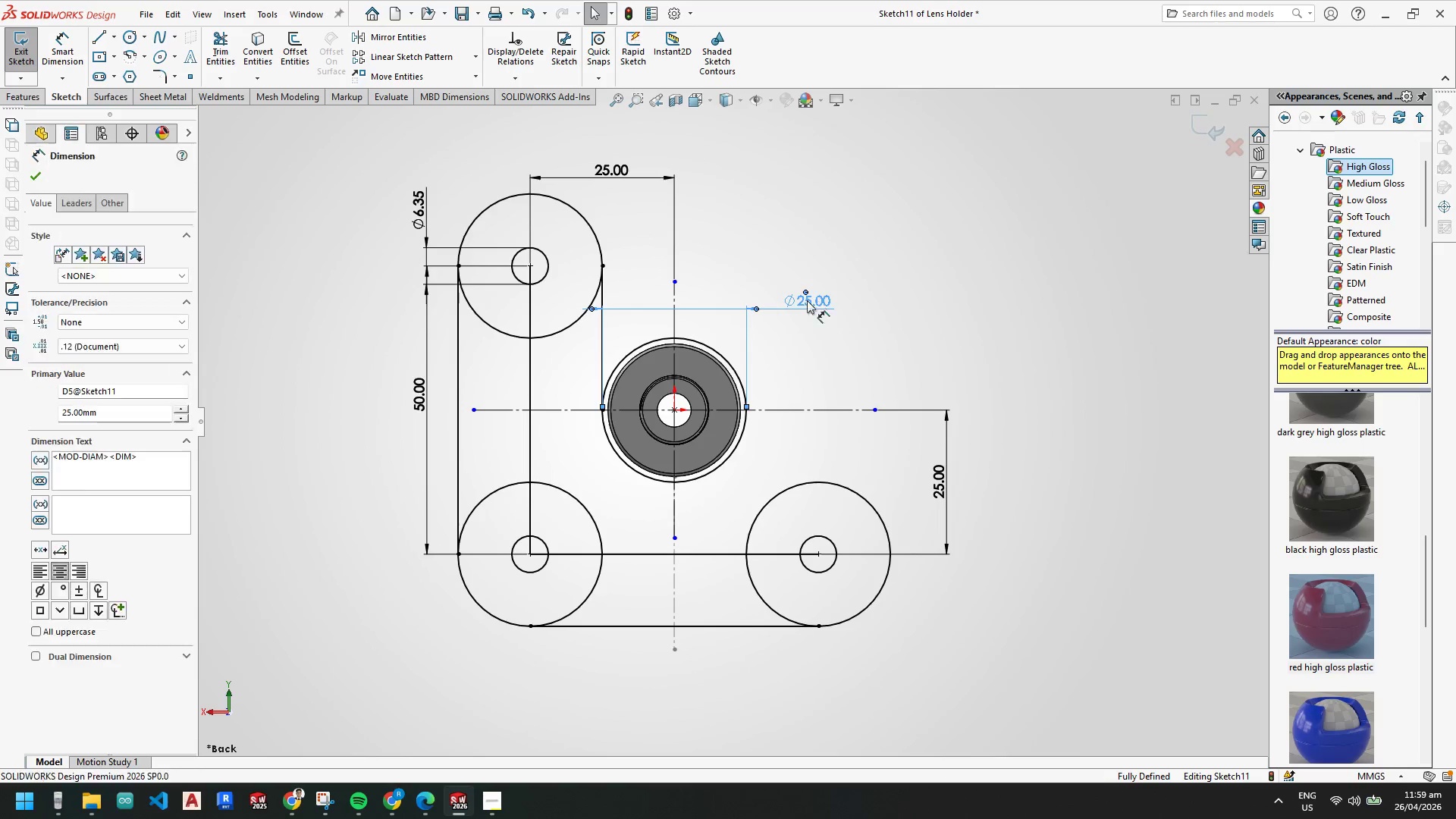 
key(Escape)
 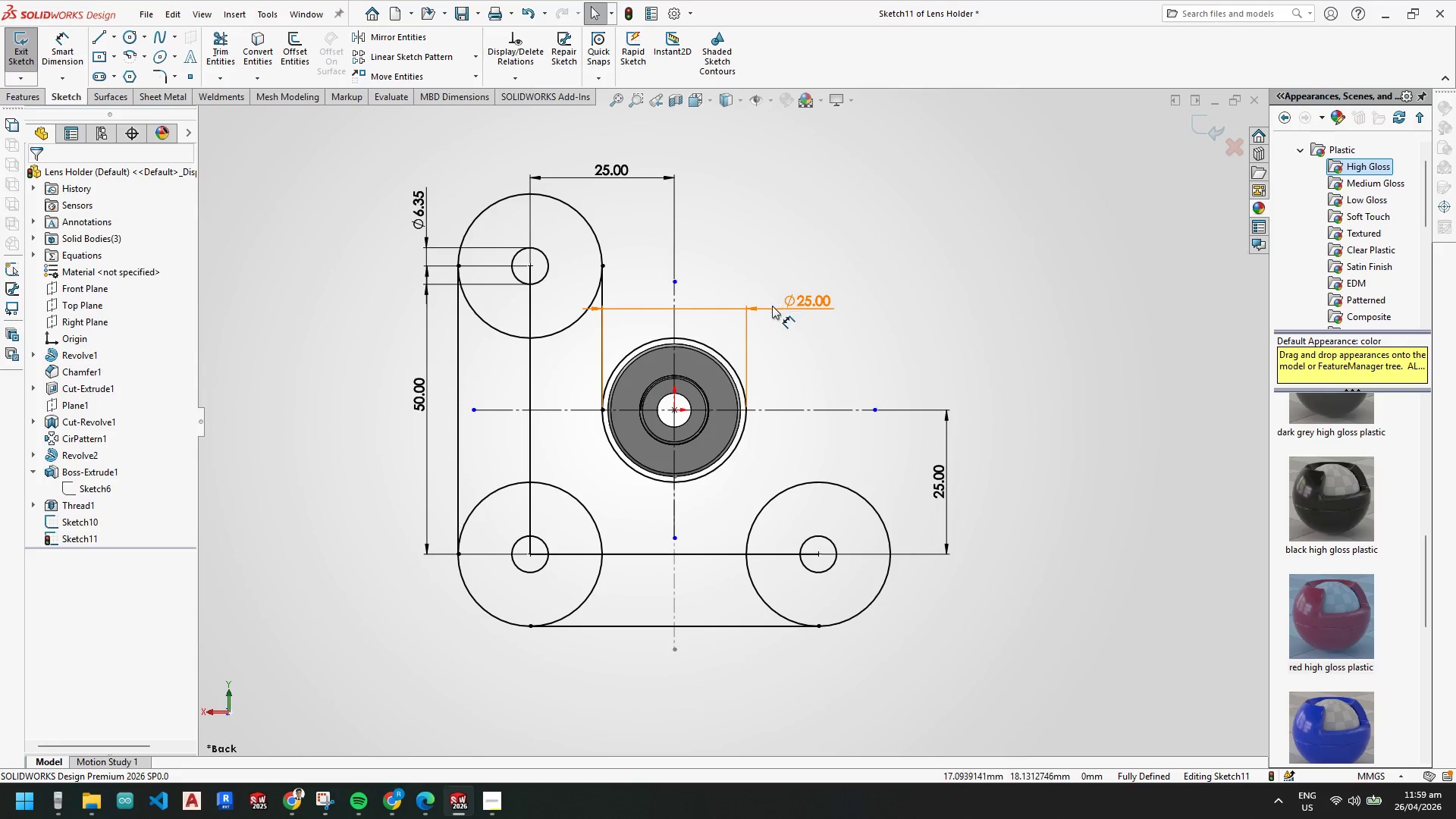 
key(Escape)
 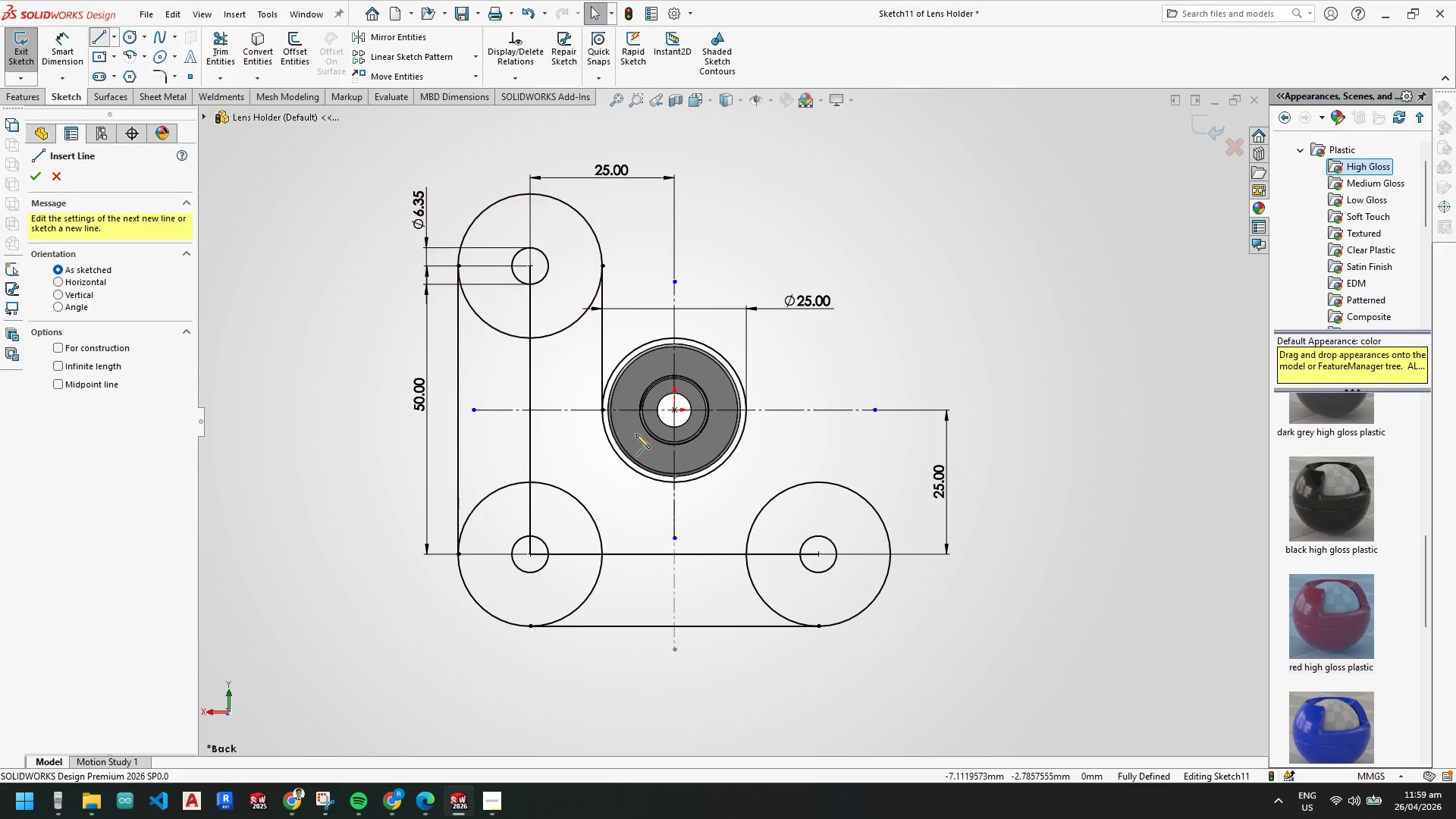 
left_click_drag(start_coordinate=[673, 482], to_coordinate=[679, 482])
 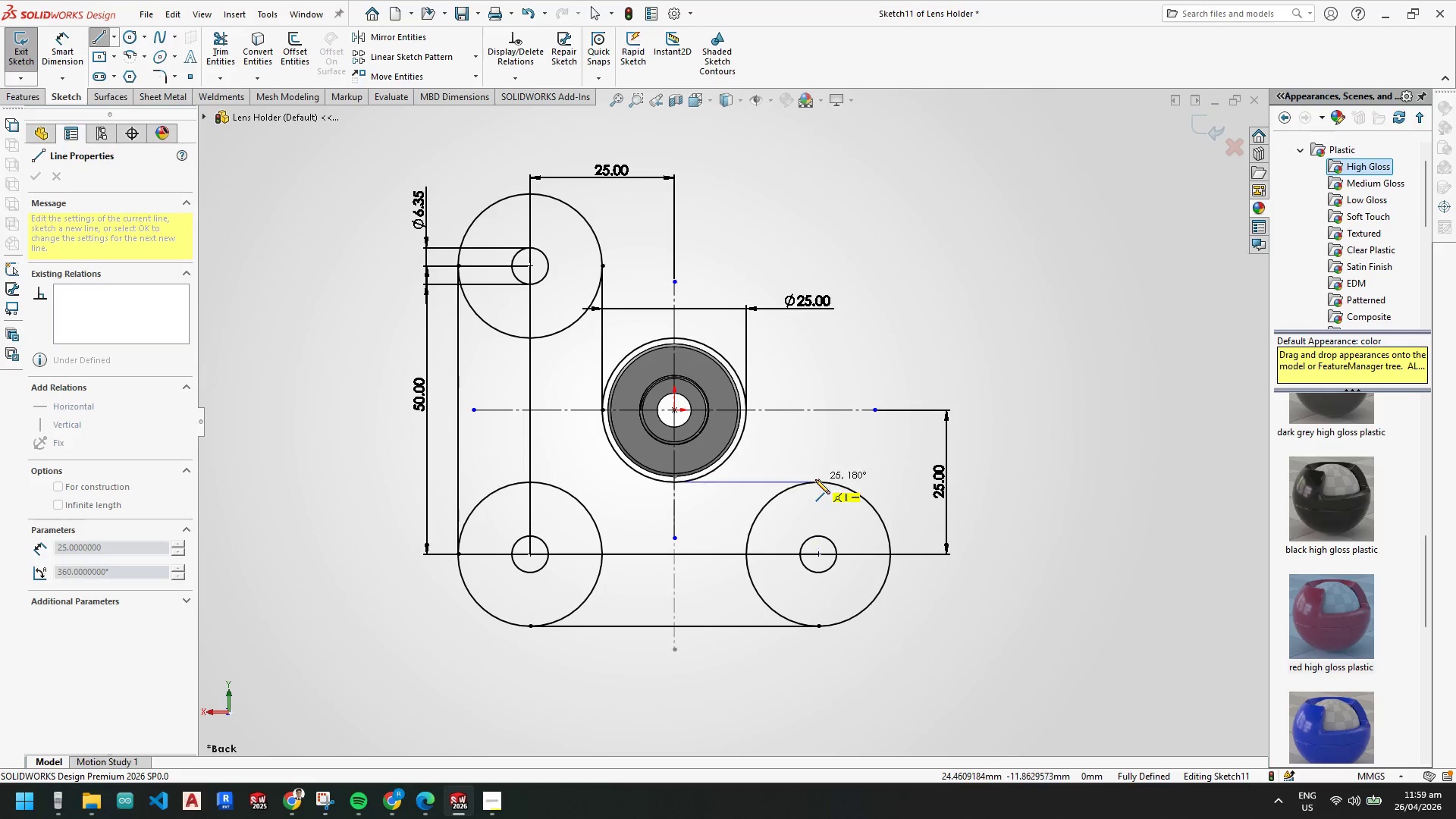 
left_click([817, 482])
 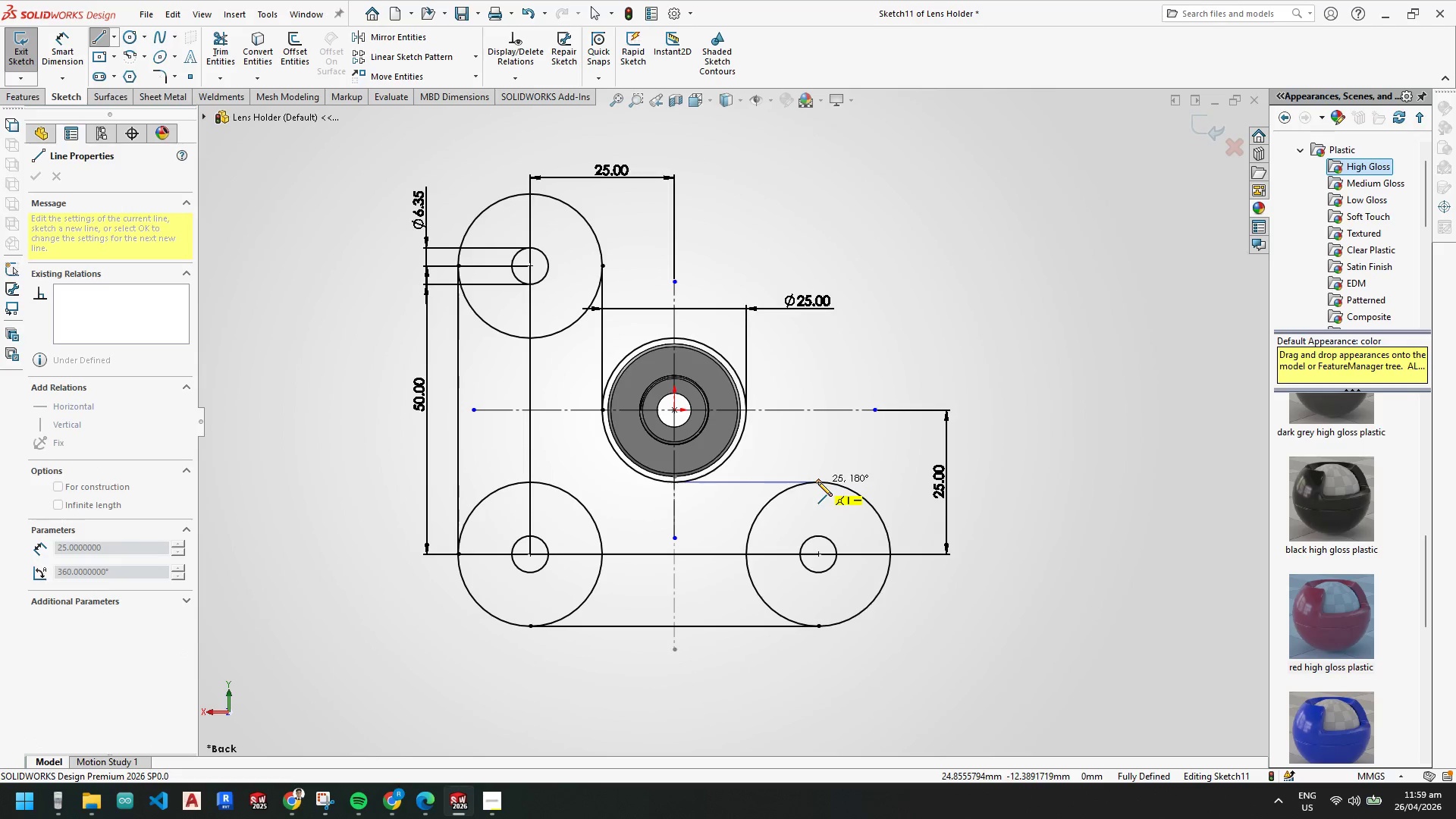 
key(Escape)
 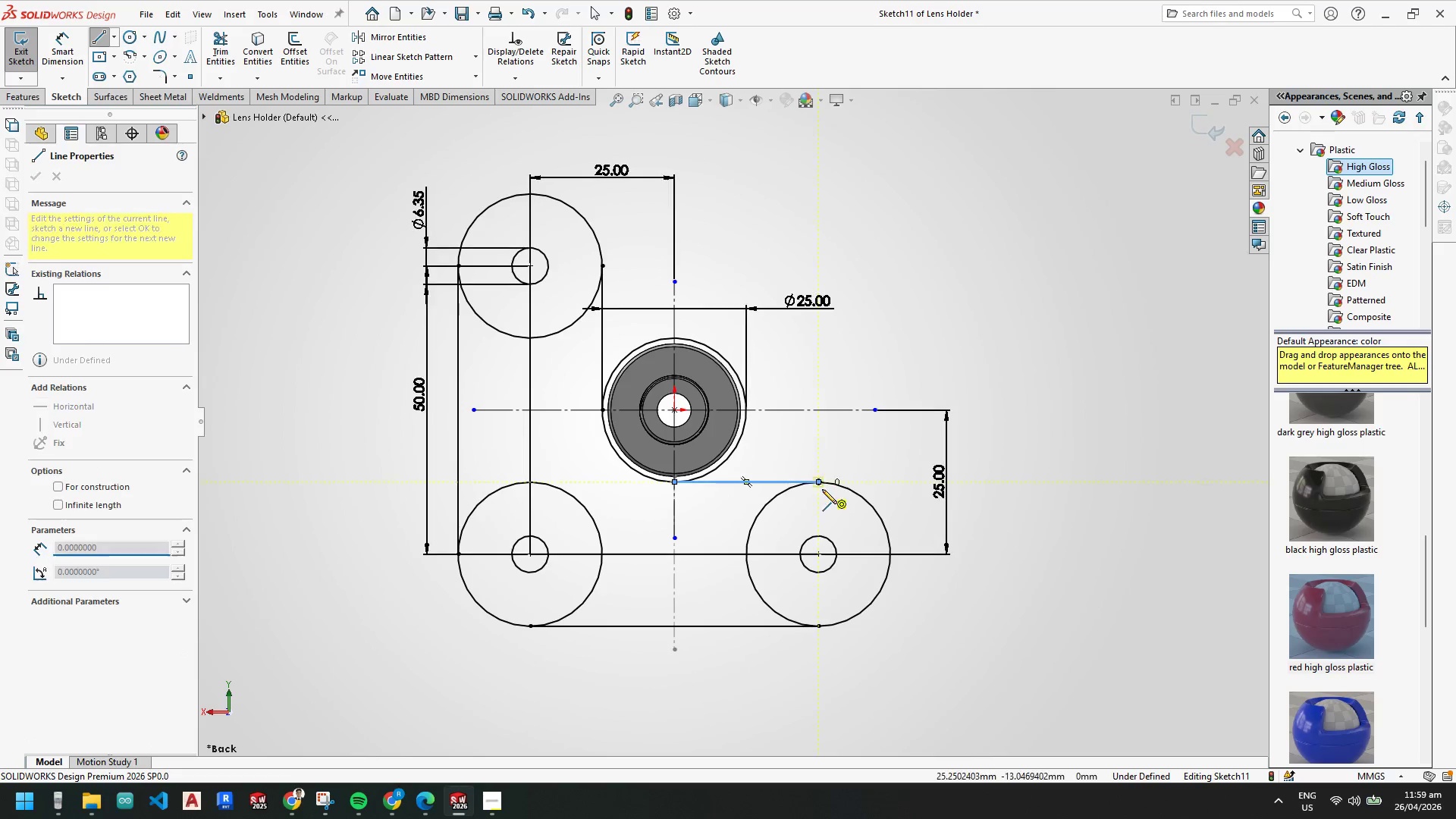 
key(Escape)
 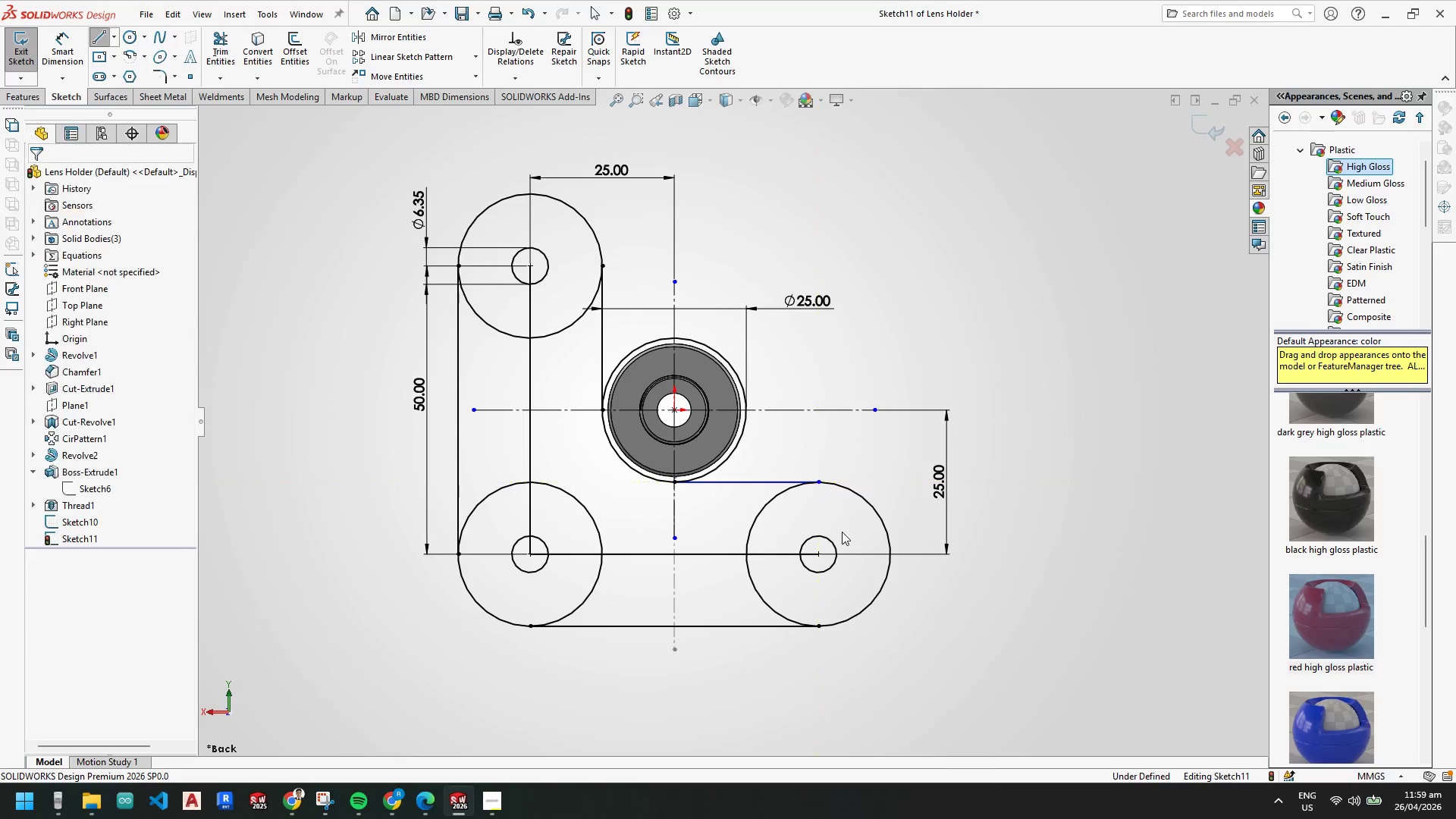 
key(Escape)
 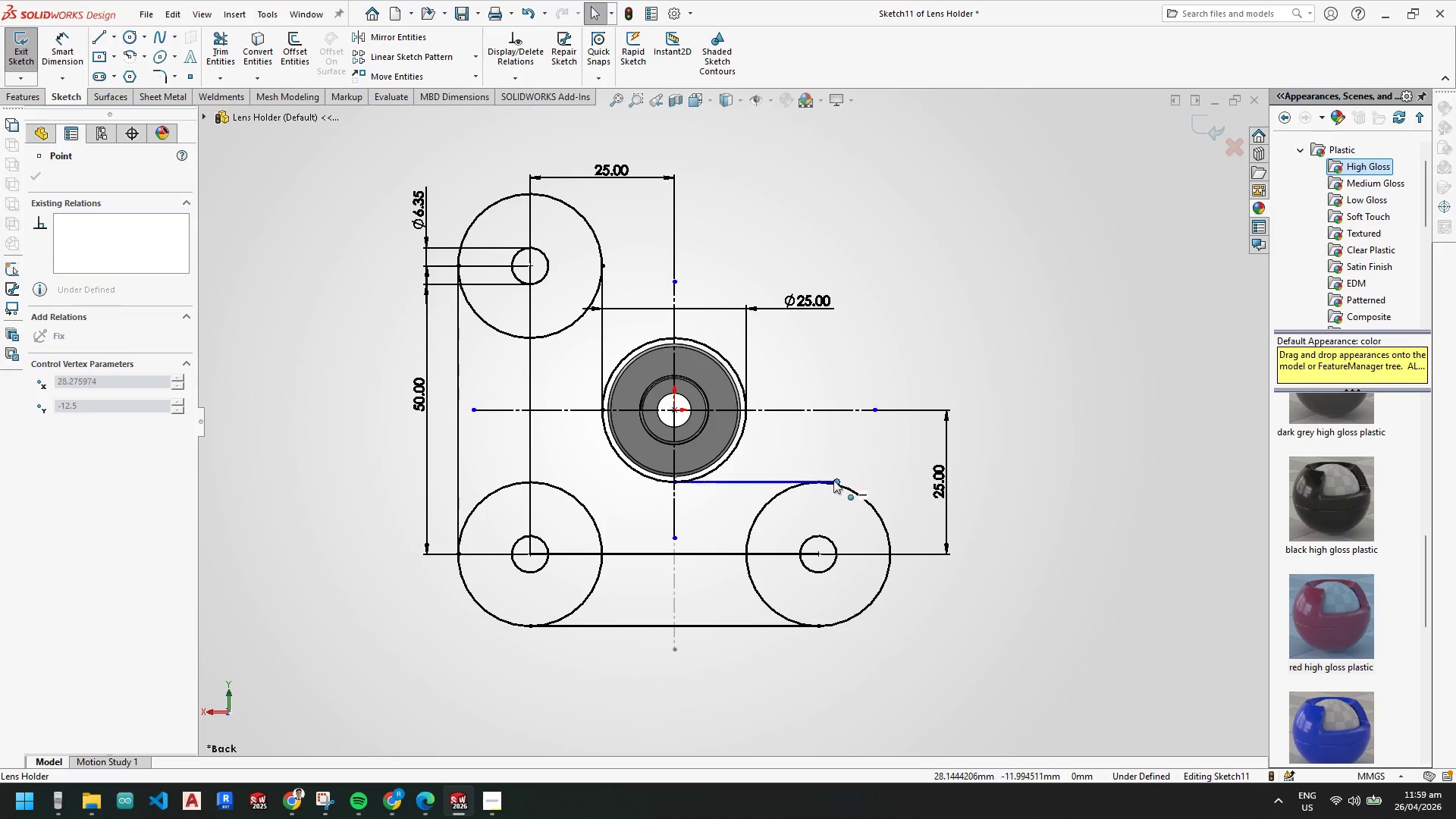 
key(Escape)
 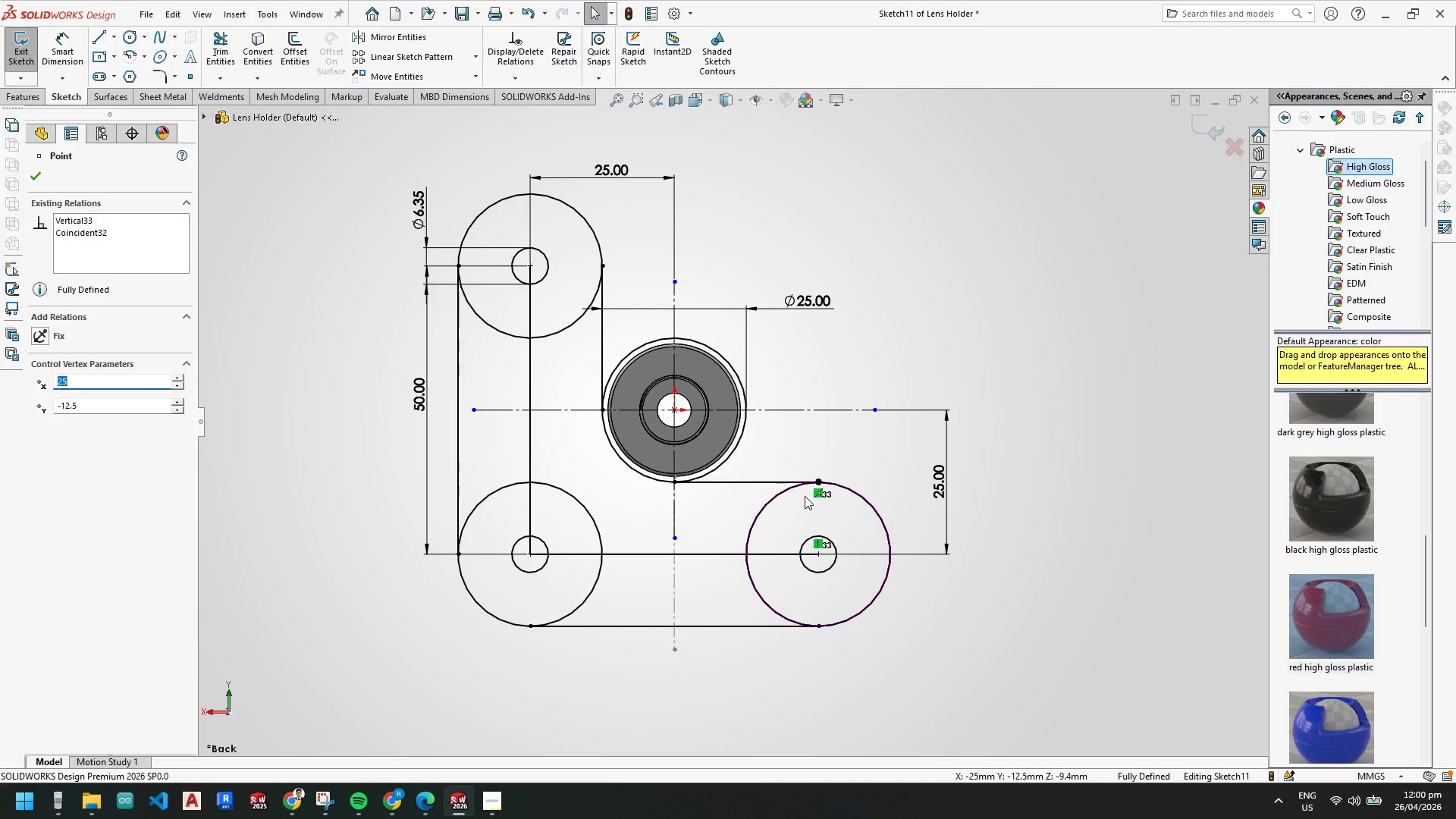 
key(Escape)
 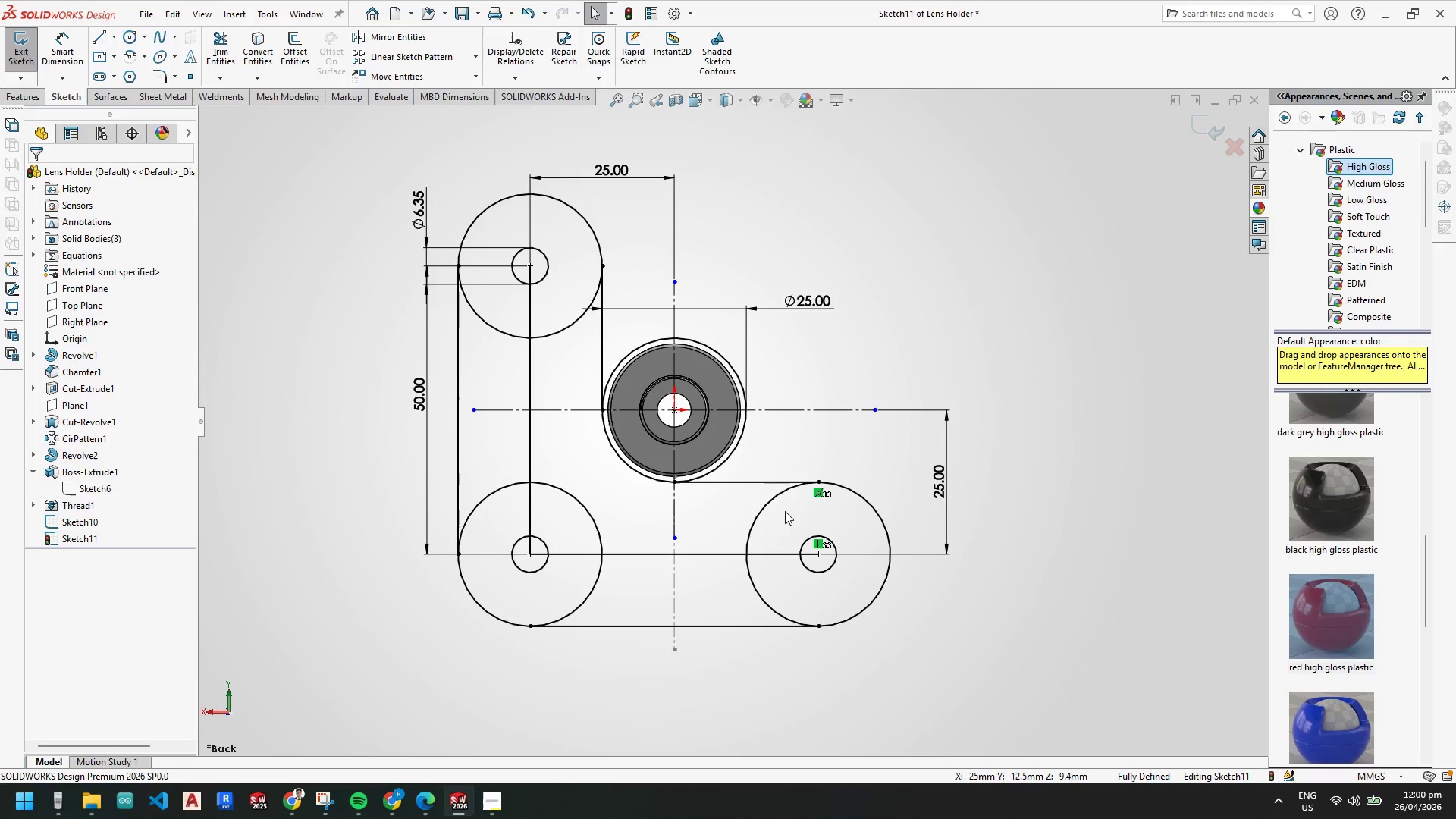 
key(Escape)
 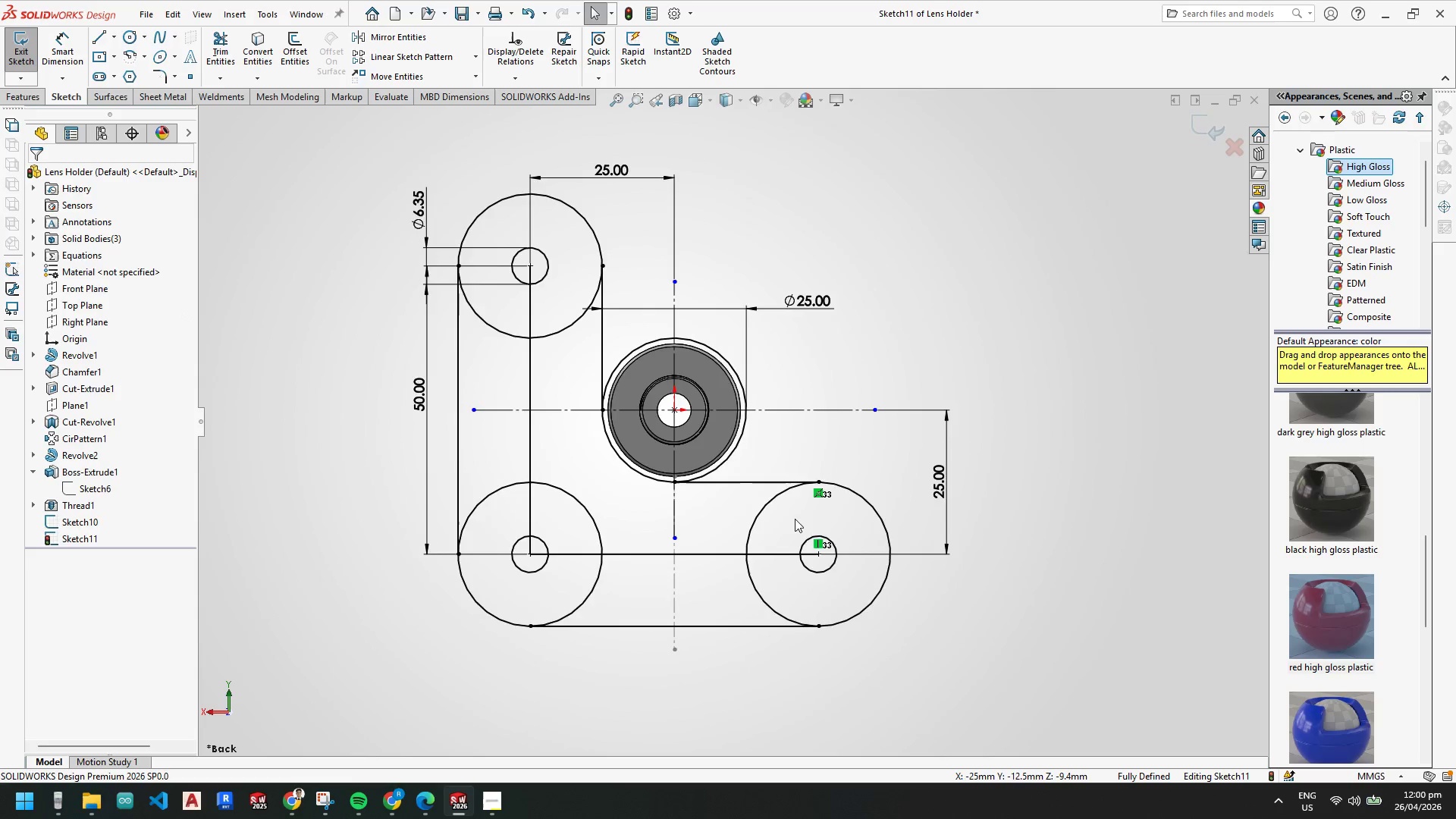 
scroll: coordinate [770, 472], scroll_direction: up, amount: 1.0
 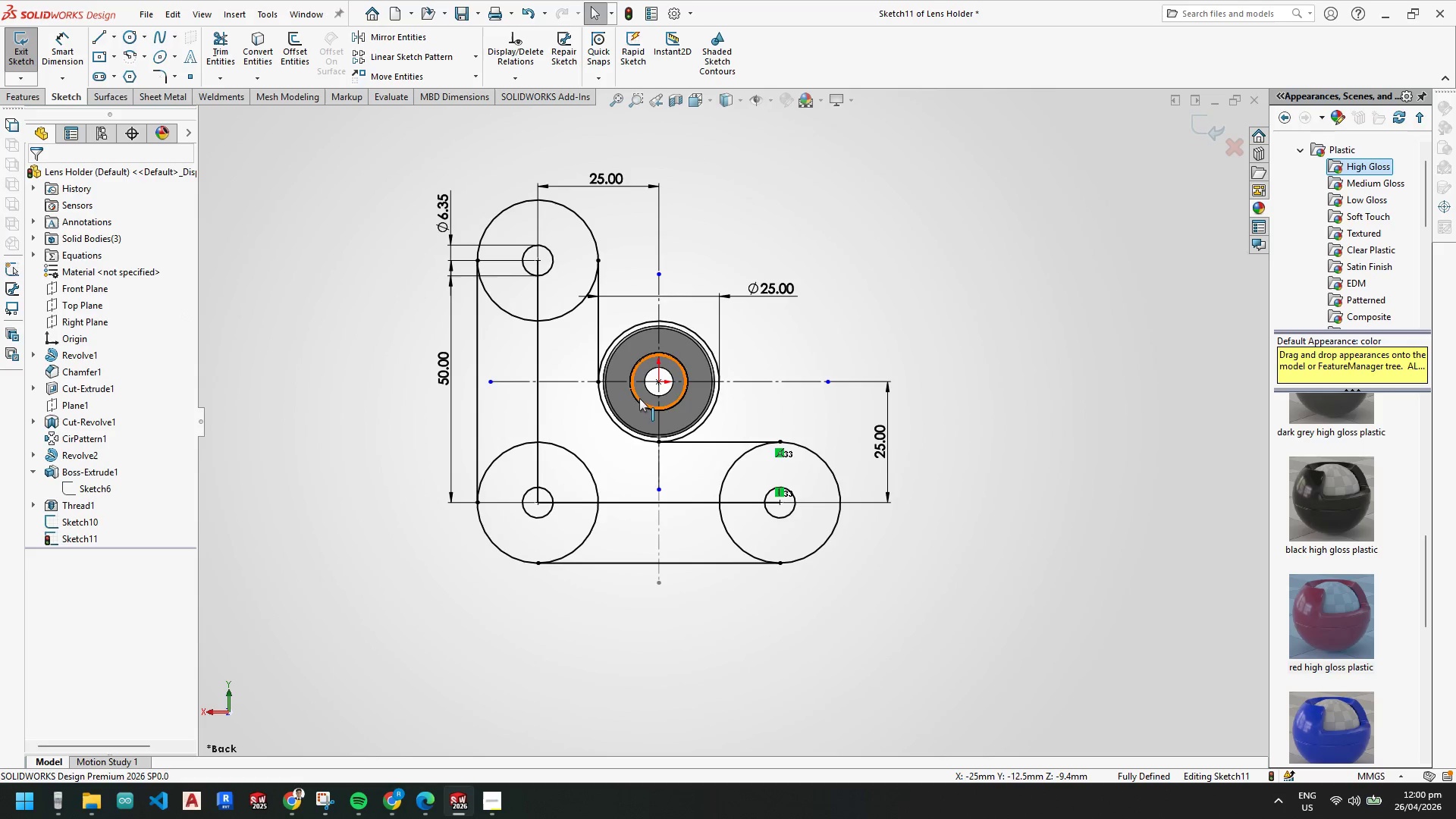 
scroll: coordinate [639, 448], scroll_direction: down, amount: 3.0
 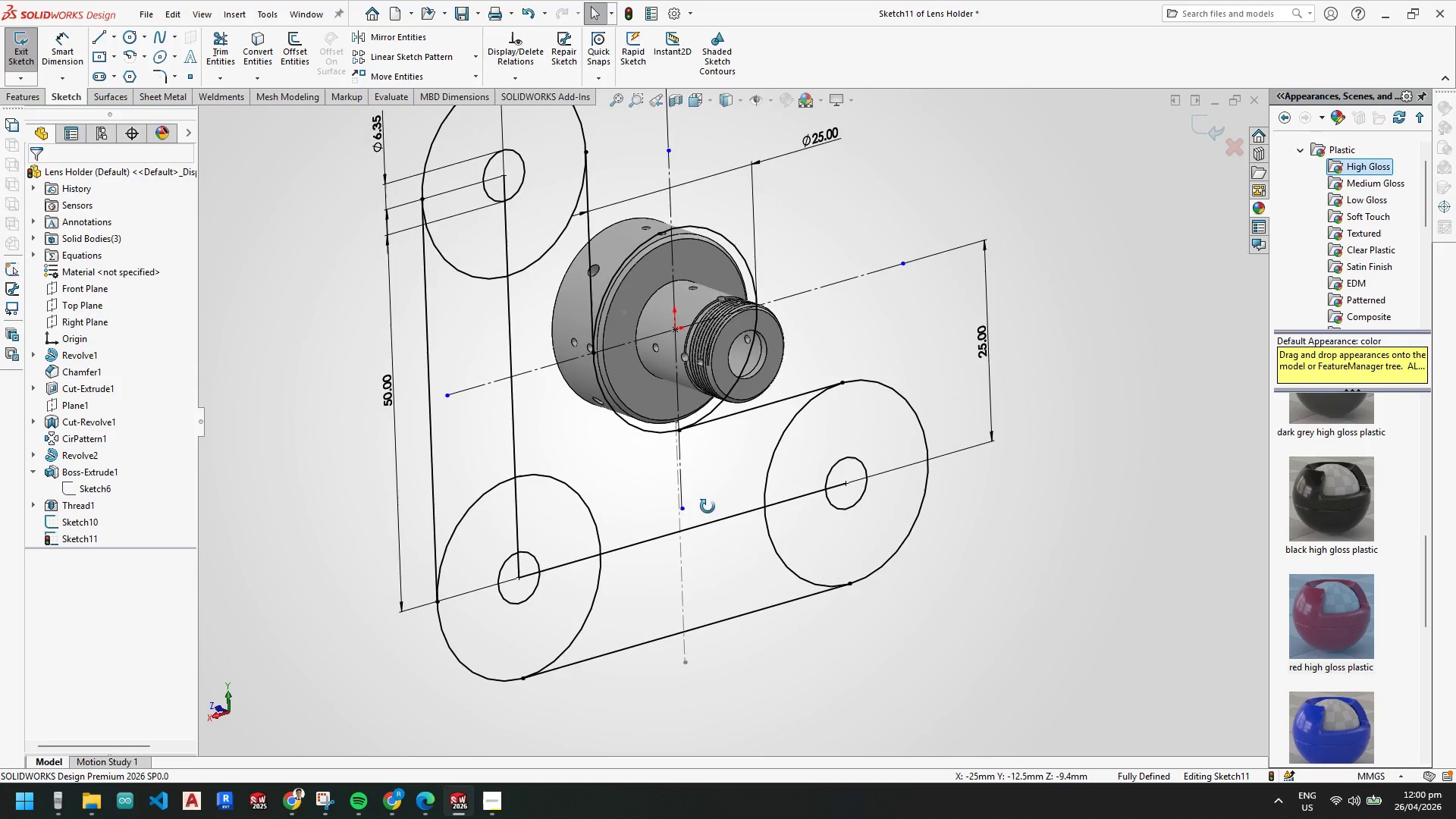 
scroll: coordinate [692, 413], scroll_direction: up, amount: 3.0
 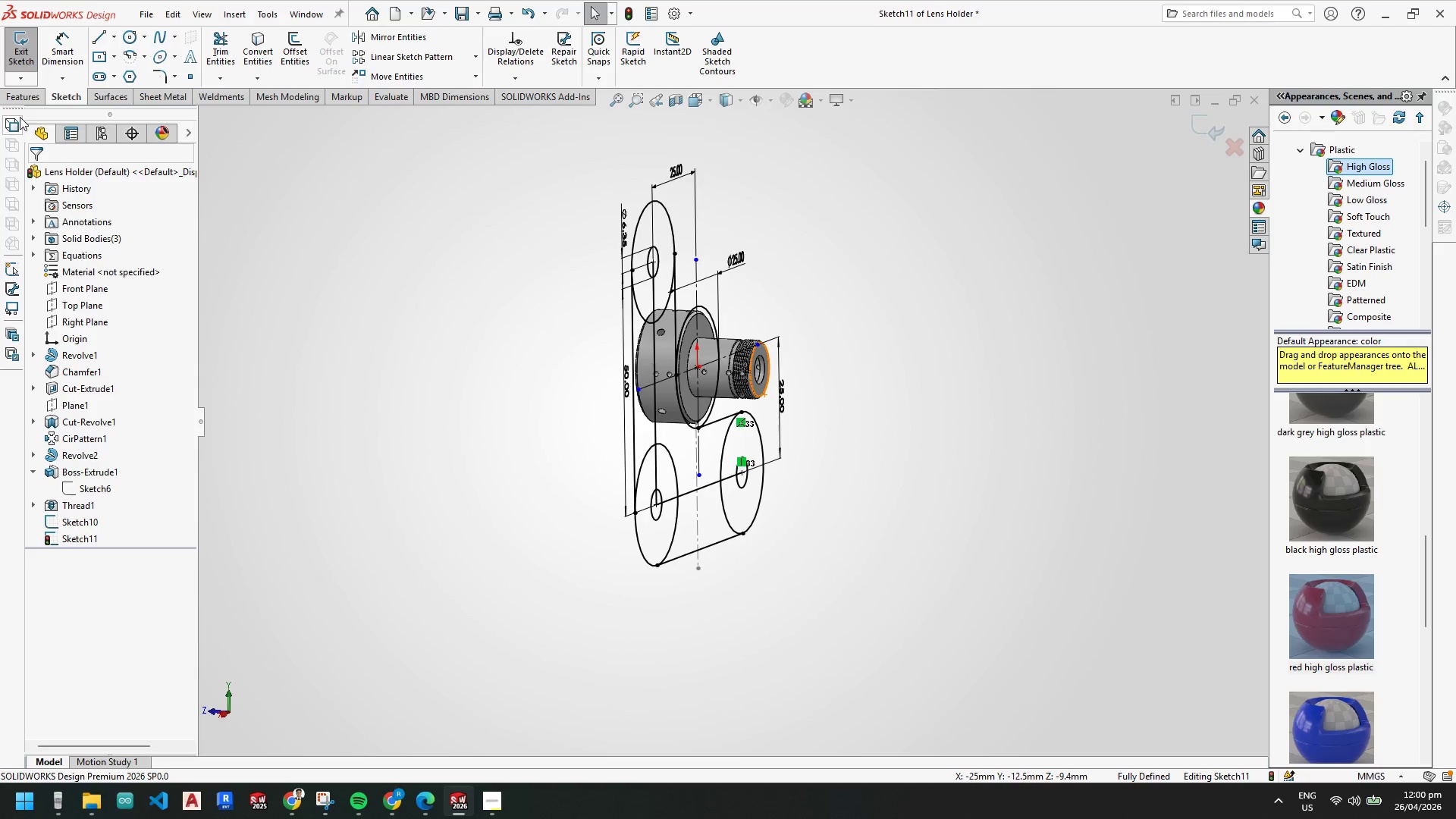 
left_click([28, 97])
 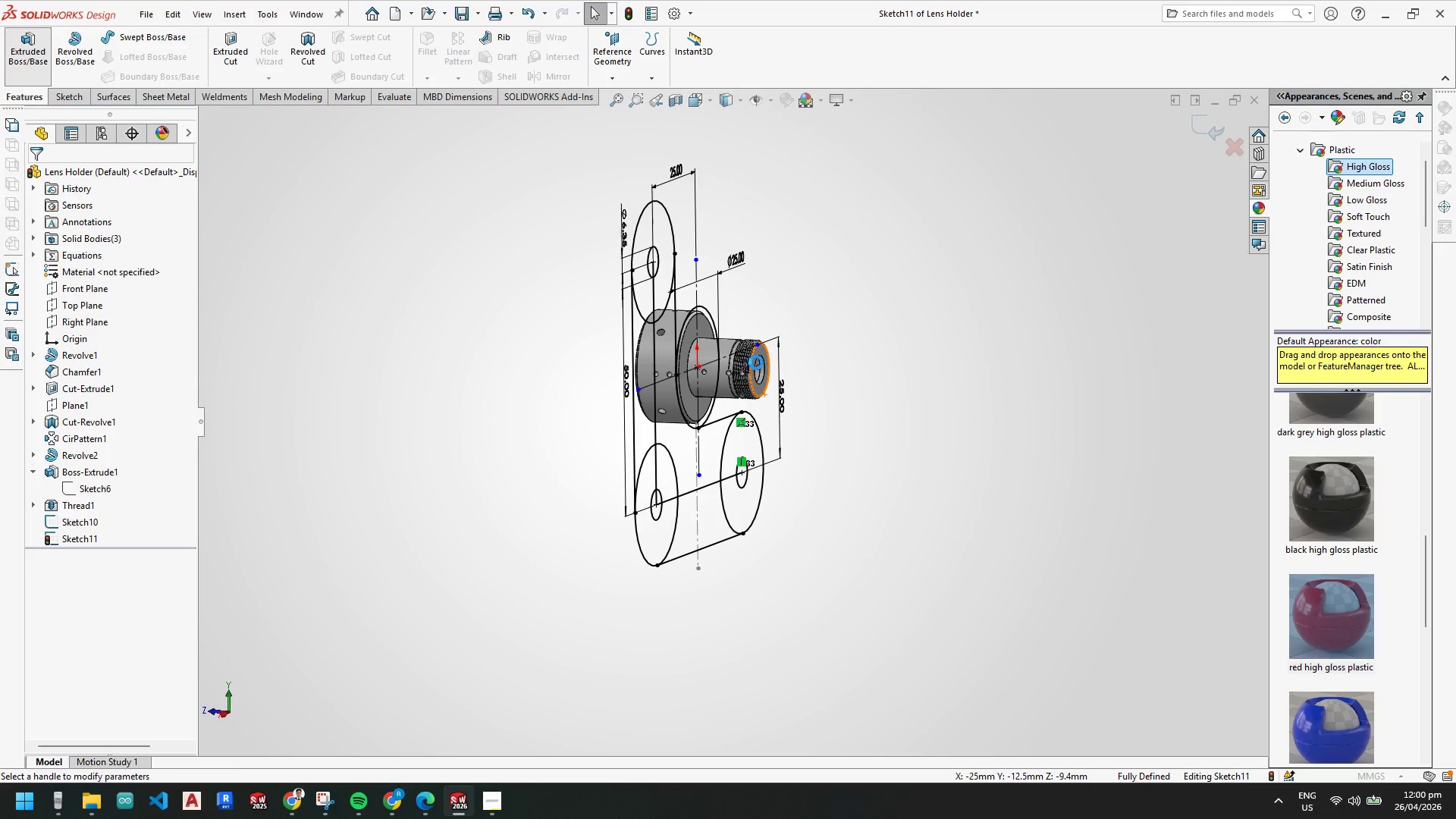 
scroll: coordinate [708, 325], scroll_direction: down, amount: 3.0
 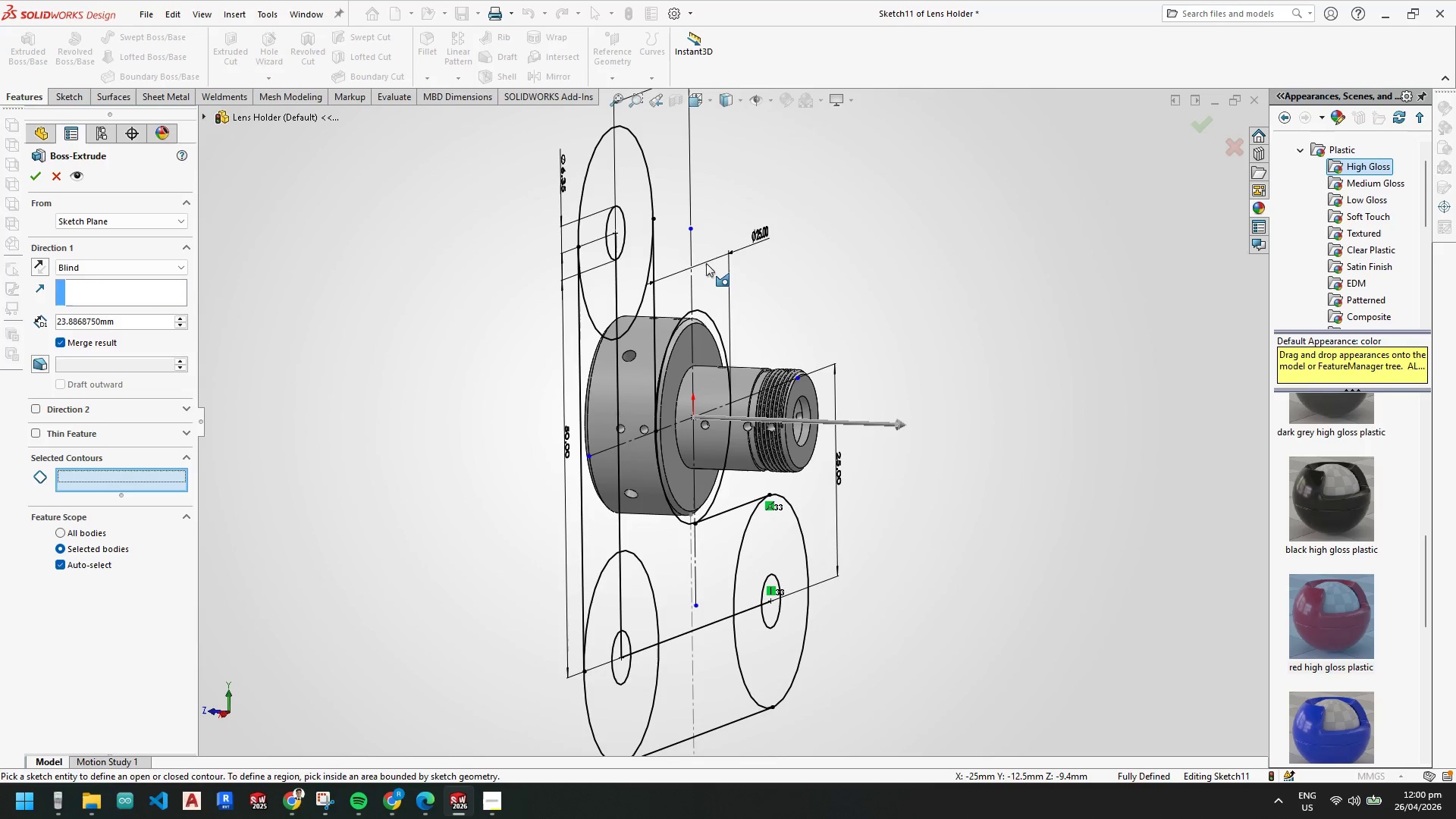 
left_click([642, 228])
 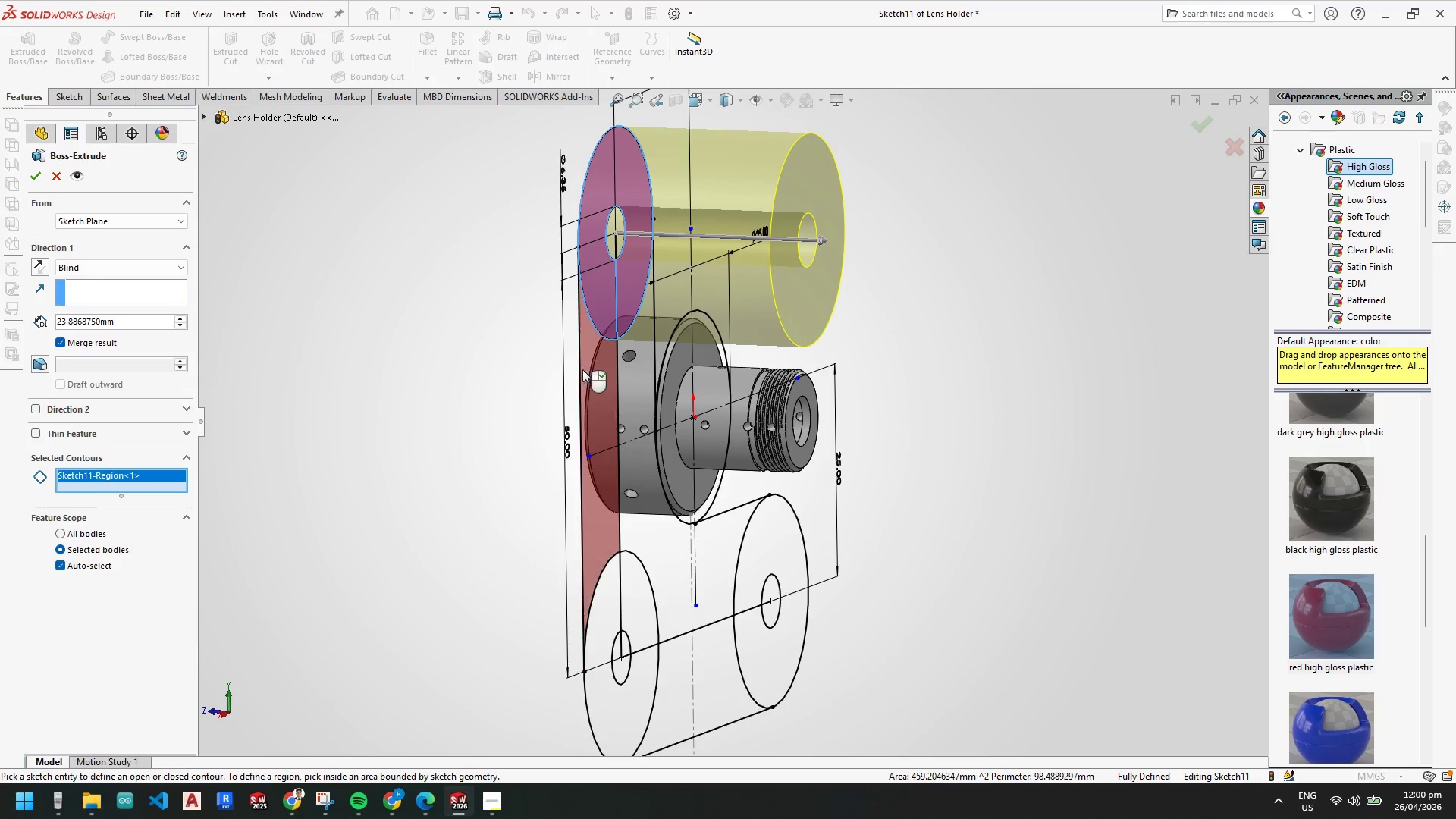 
left_click([590, 369])
 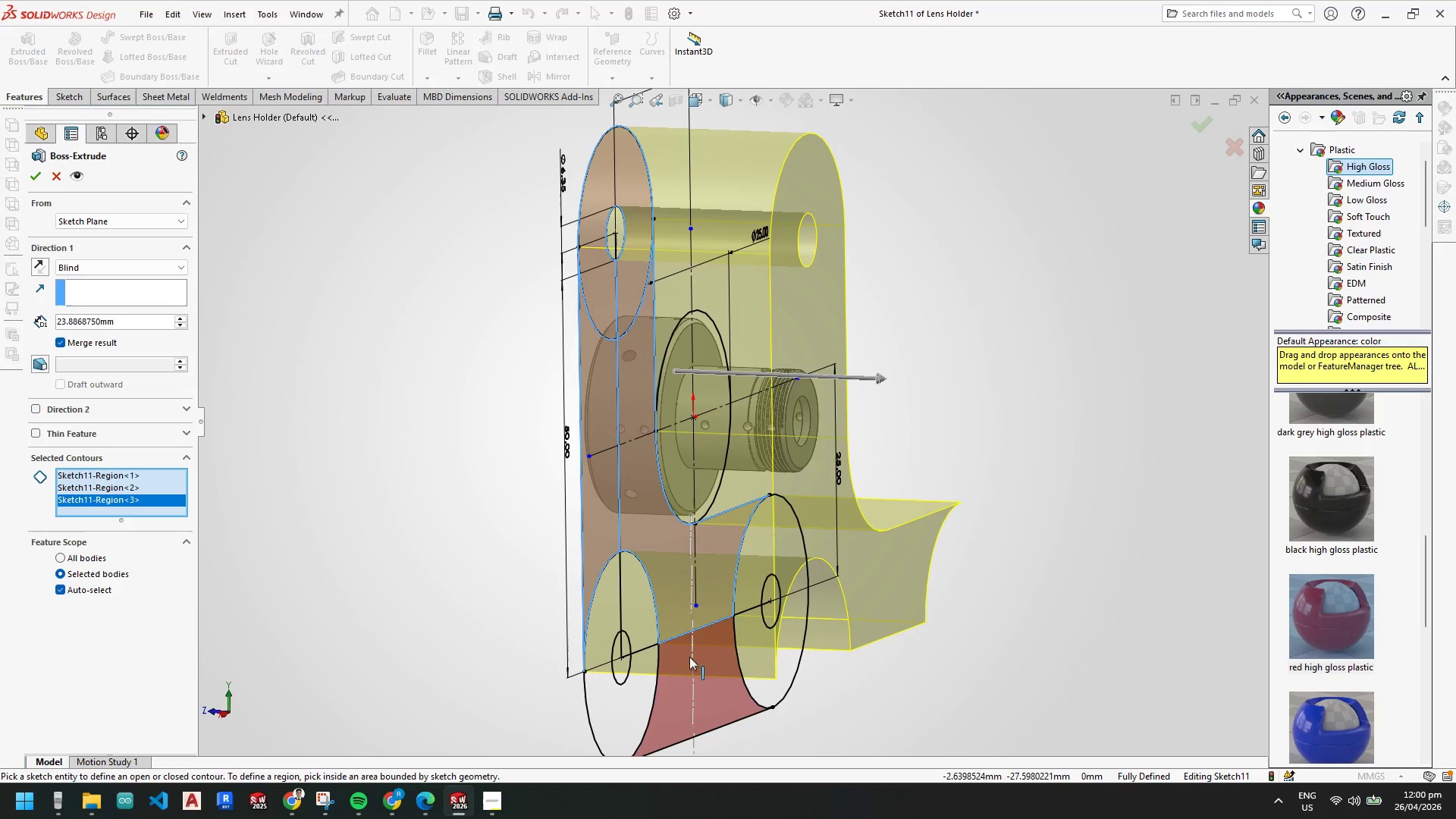 
left_click([697, 679])
 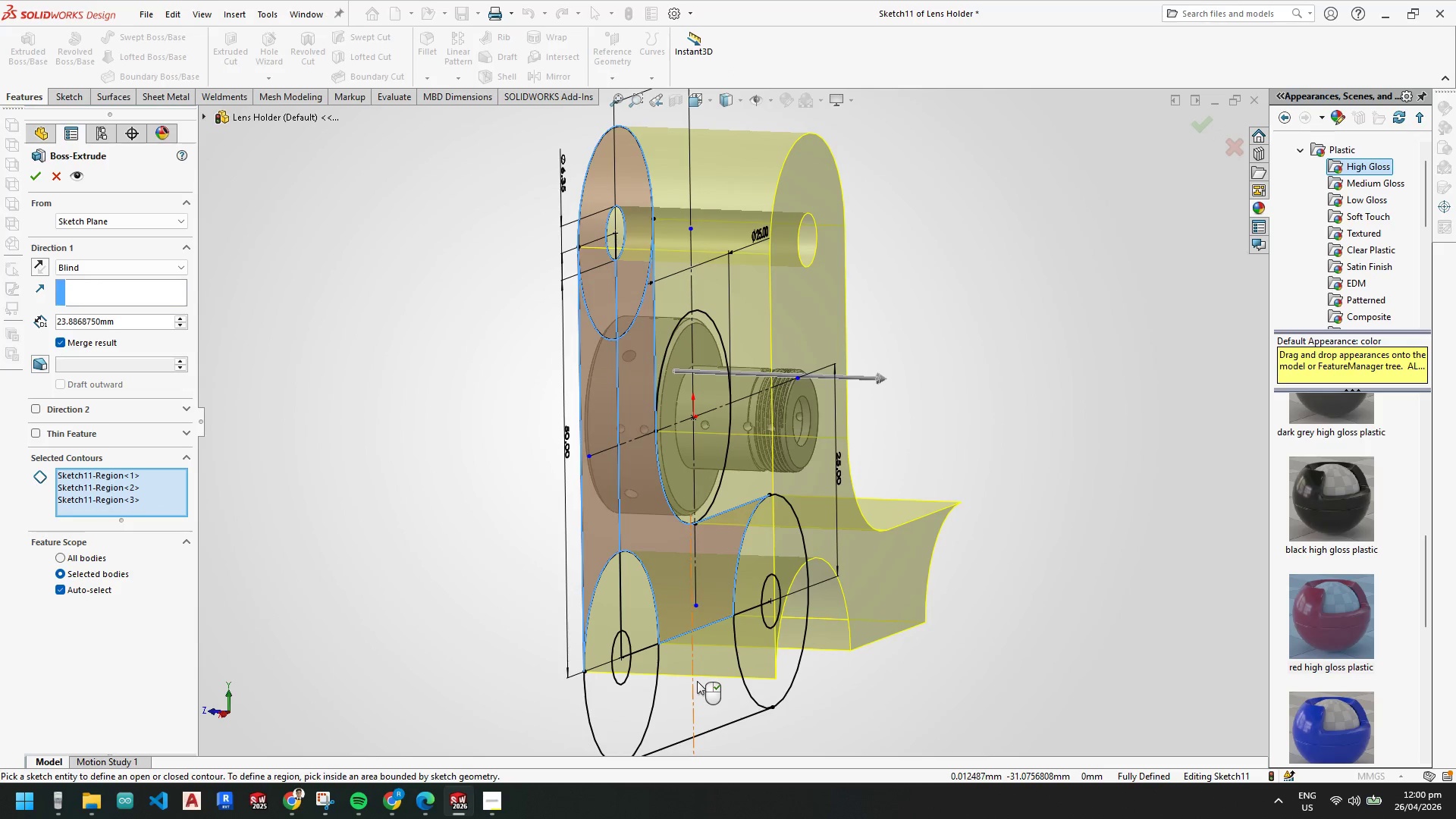 
left_click([697, 681])
 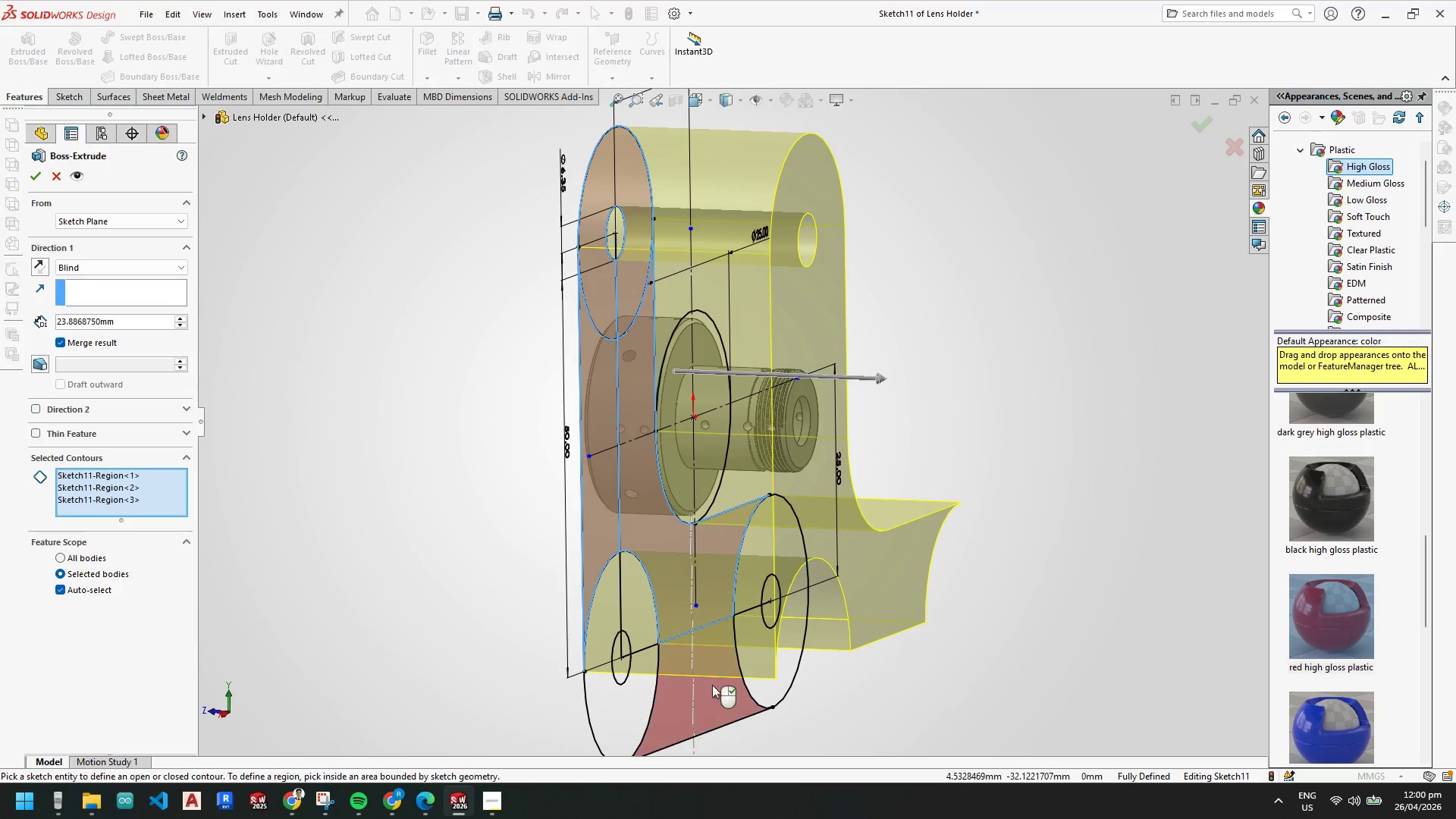 
double_click([715, 686])
 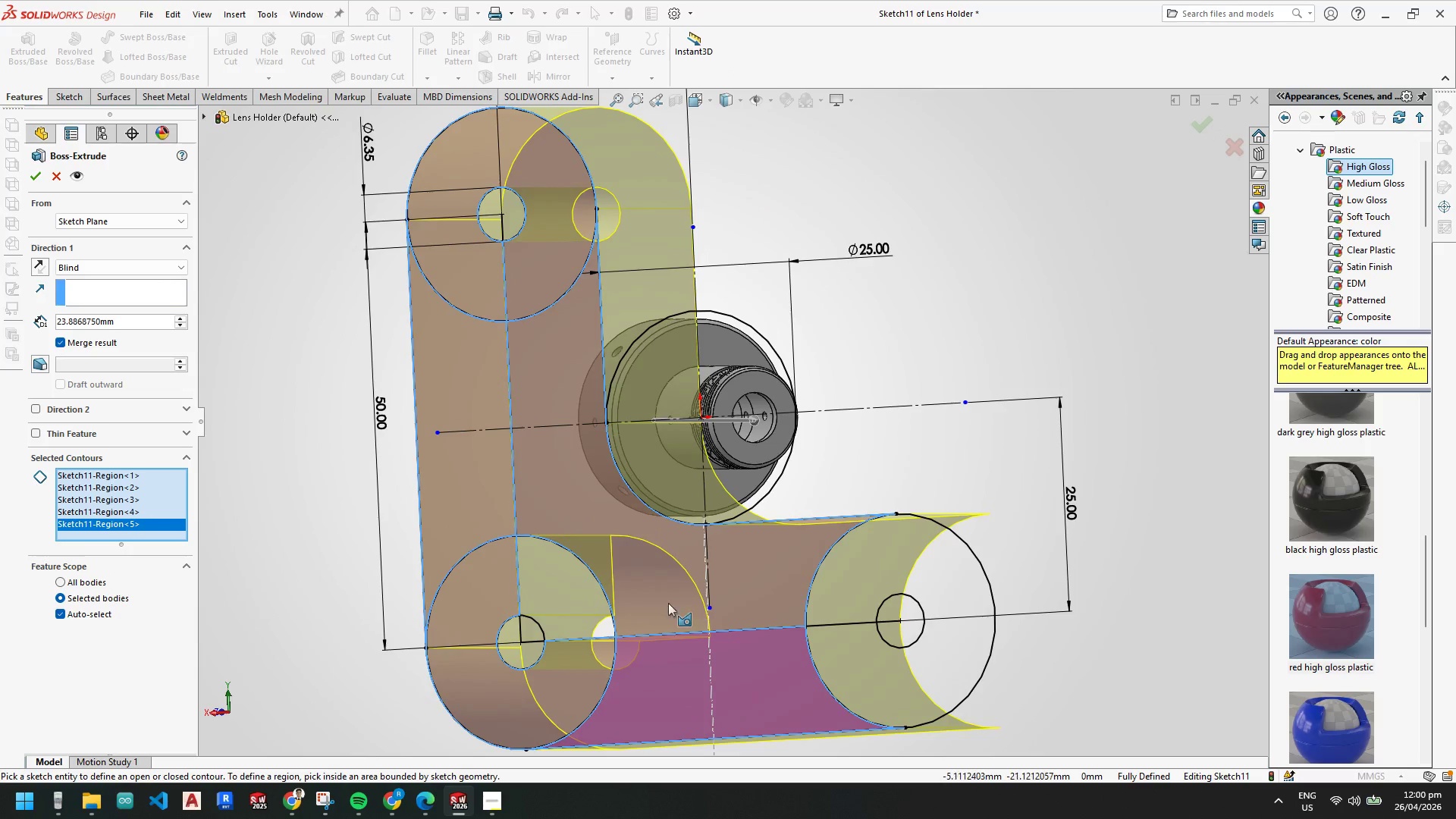 
left_click([573, 607])
 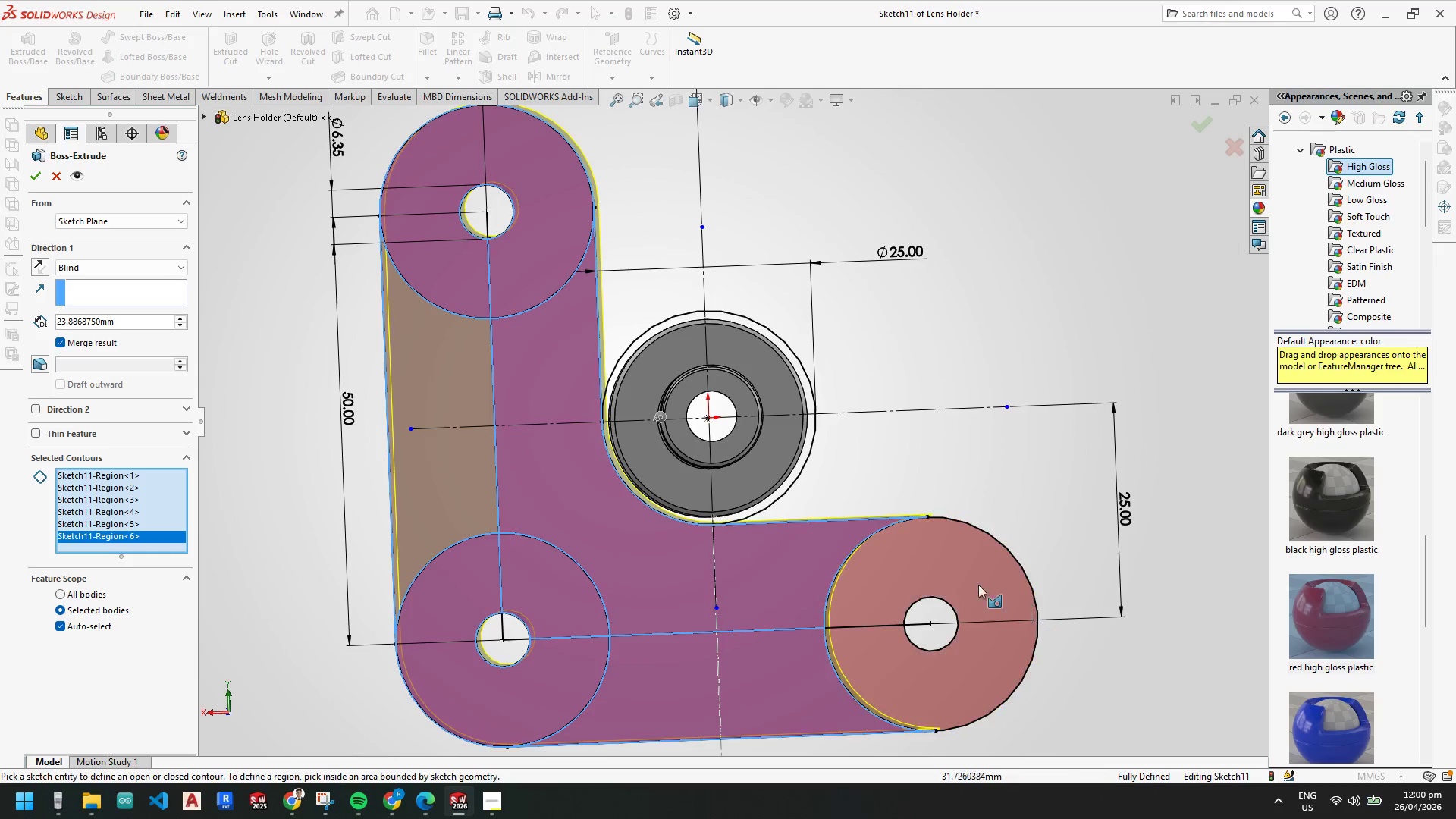 
left_click([952, 576])
 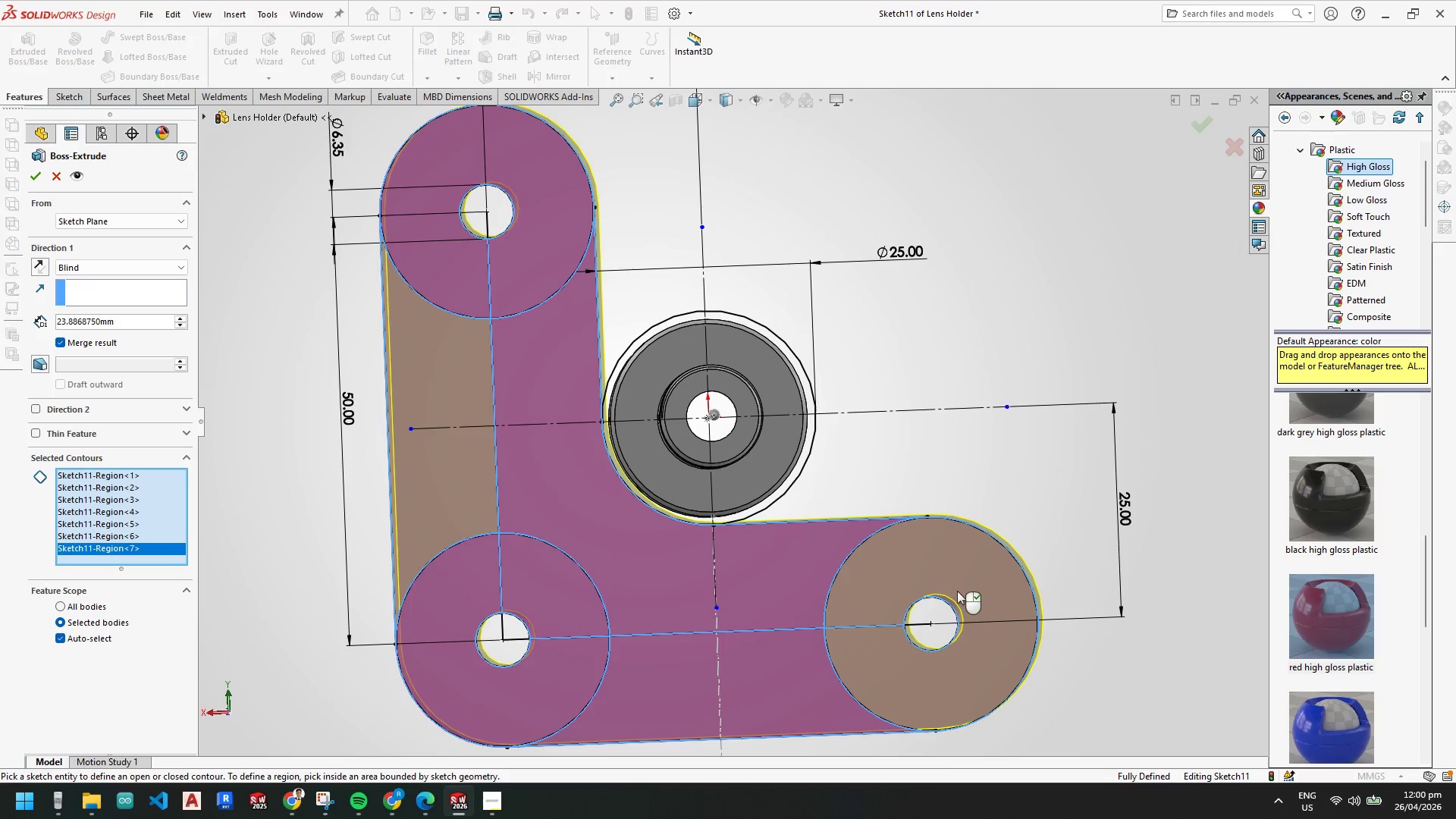 
scroll: coordinate [937, 573], scroll_direction: up, amount: 2.0
 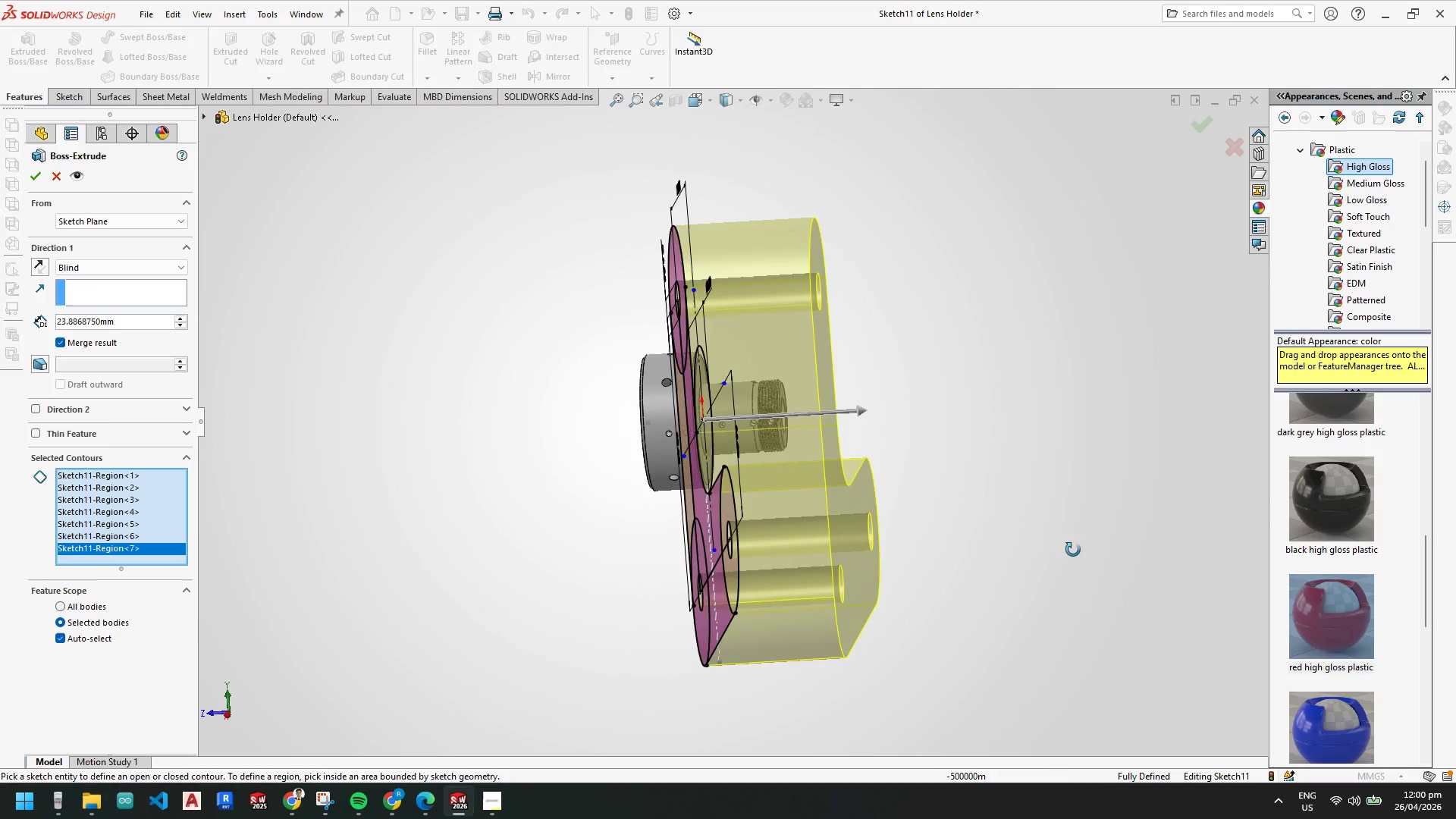 
scroll: coordinate [736, 392], scroll_direction: down, amount: 4.0
 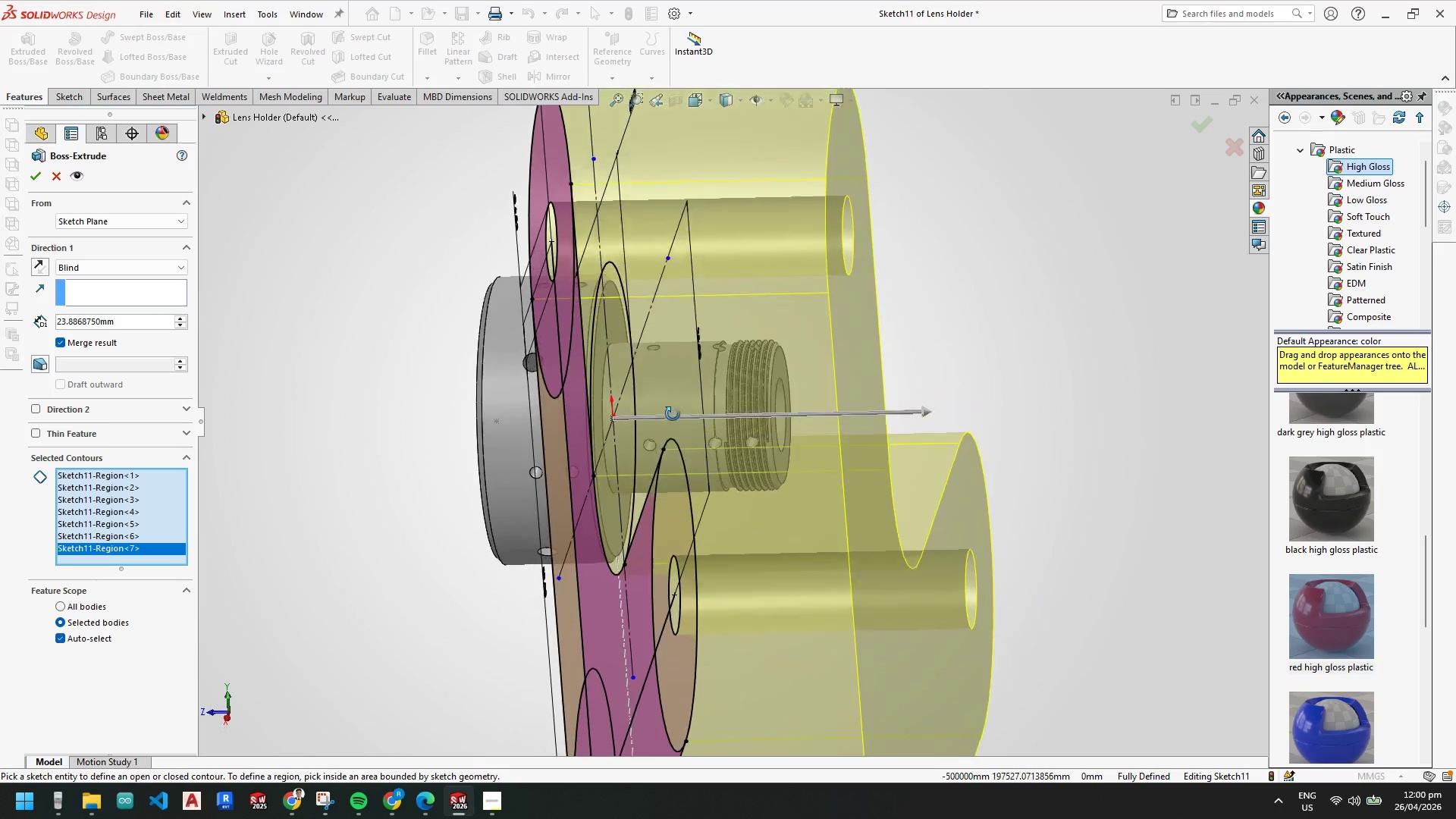 
wait(9.42)
 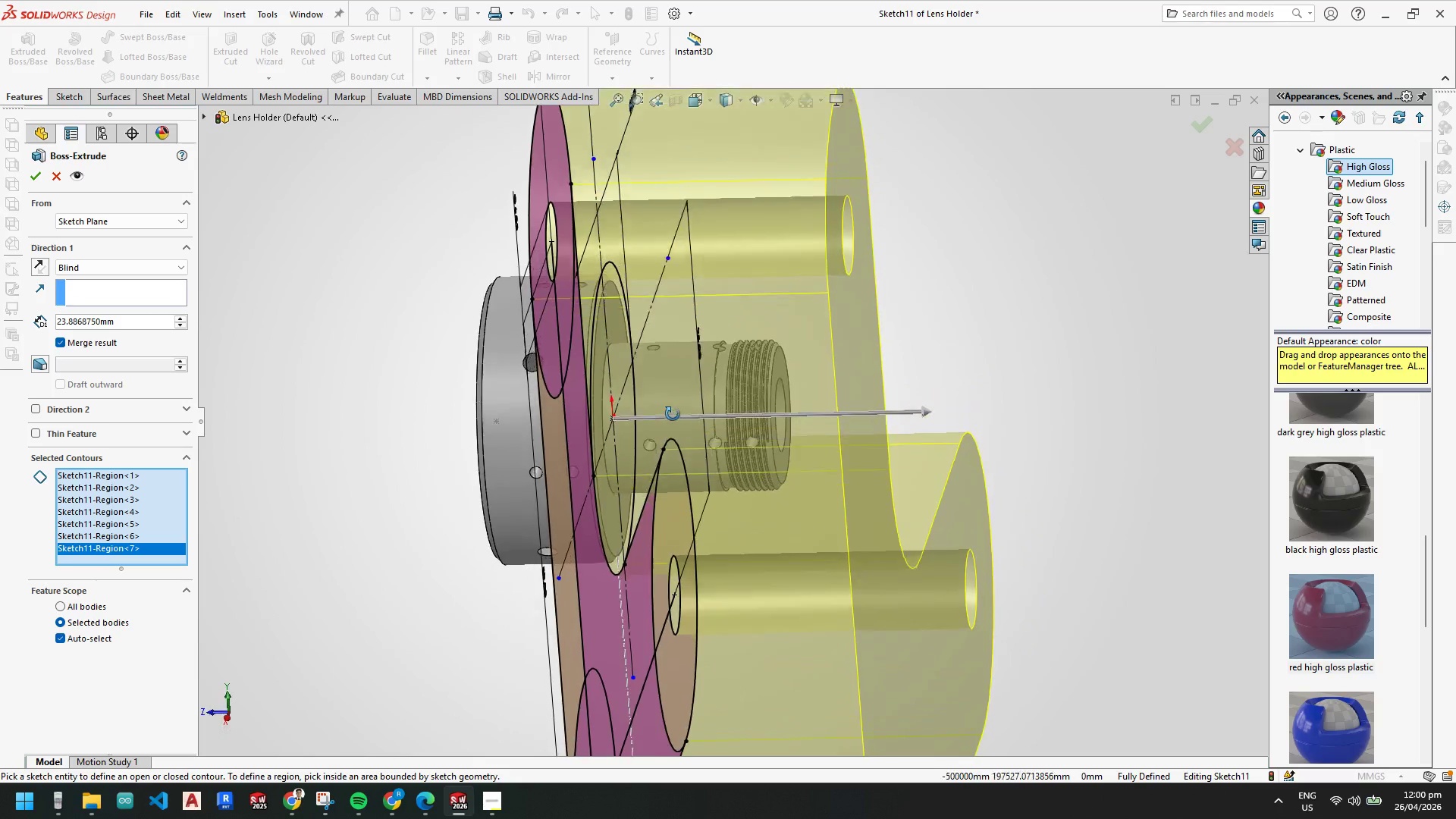 
scroll: coordinate [700, 493], scroll_direction: up, amount: 6.0
 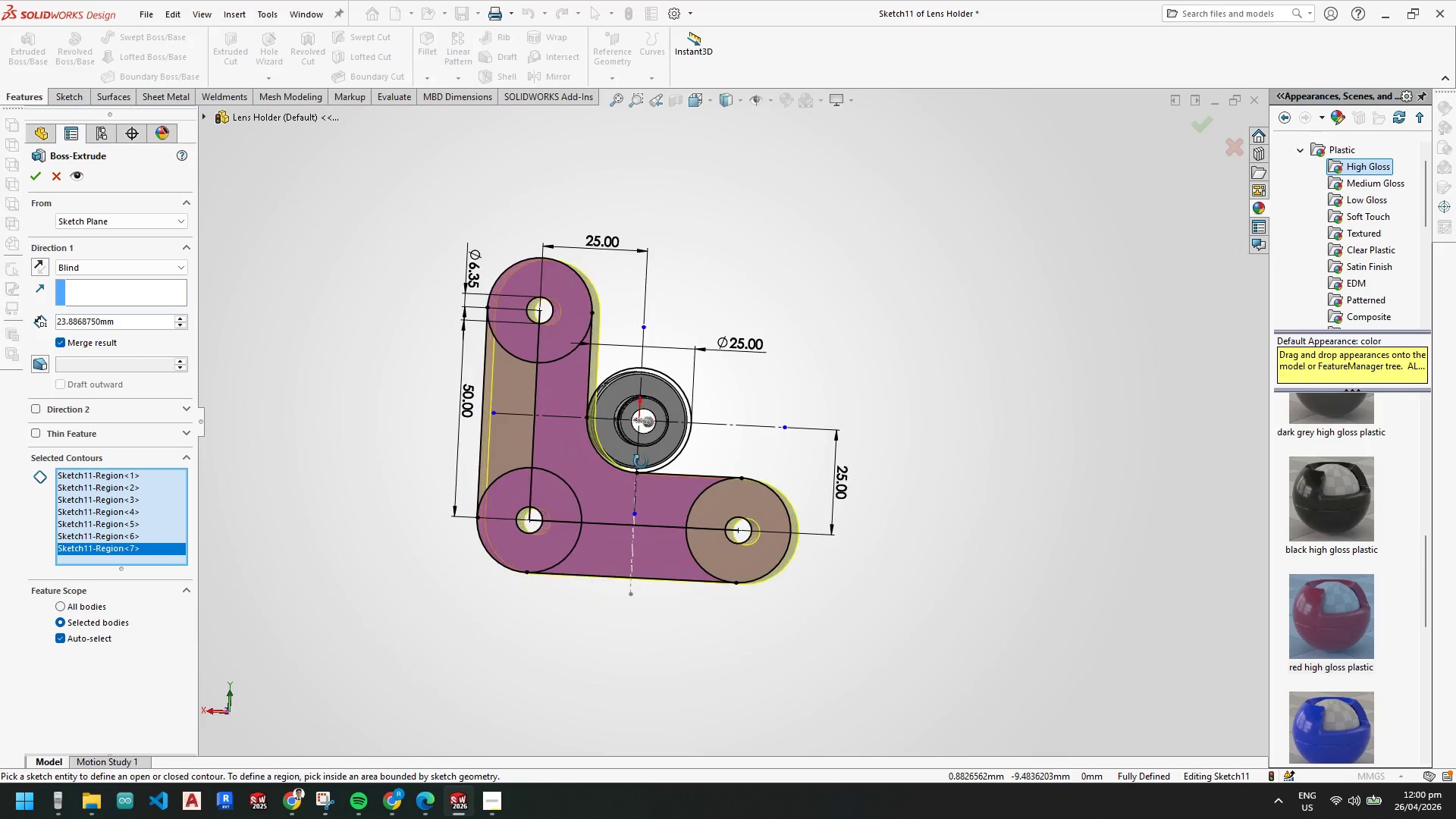 
left_click_drag(start_coordinate=[129, 321], to_coordinate=[12, 315])
 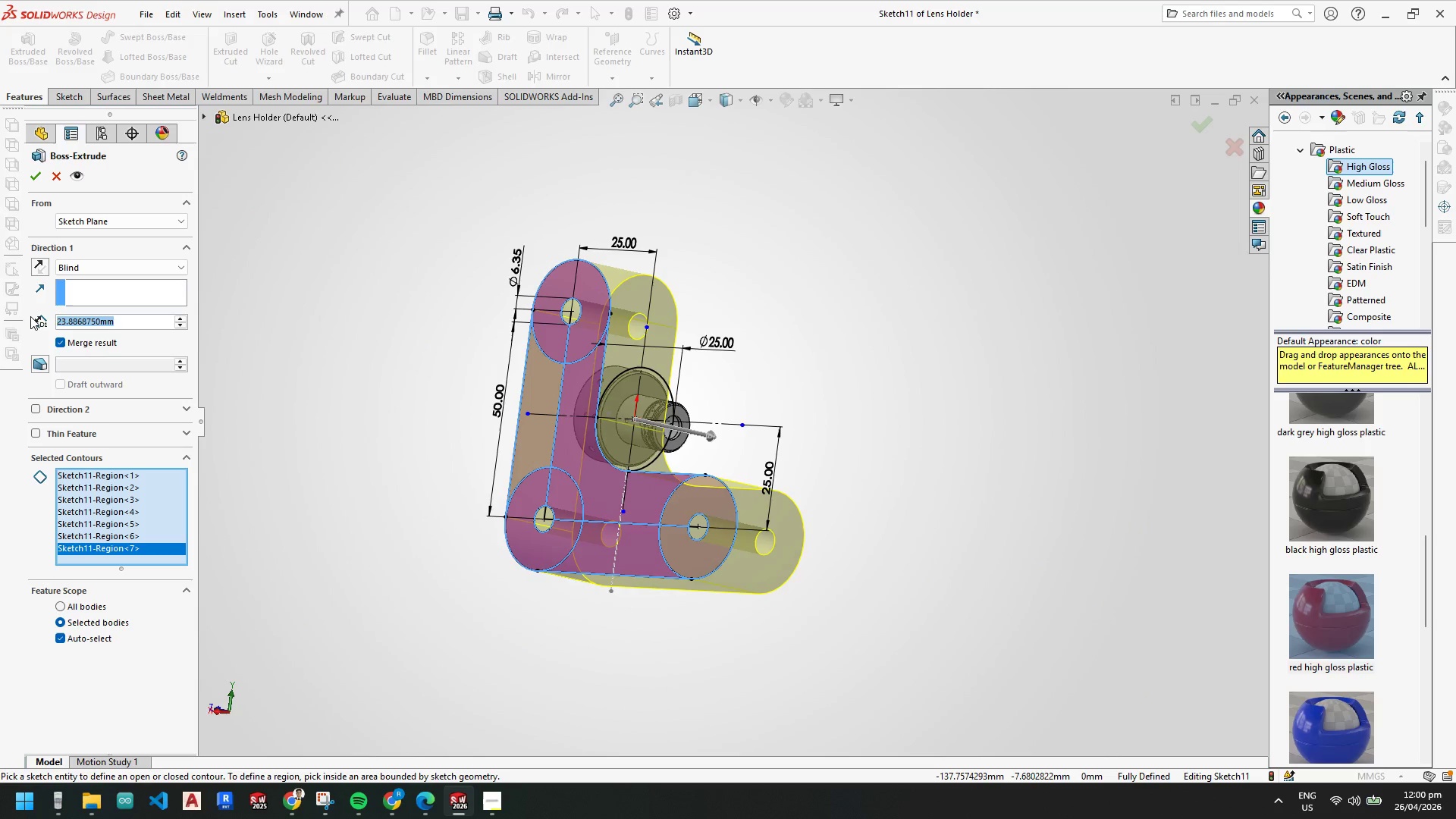 
key(Numpad1)
 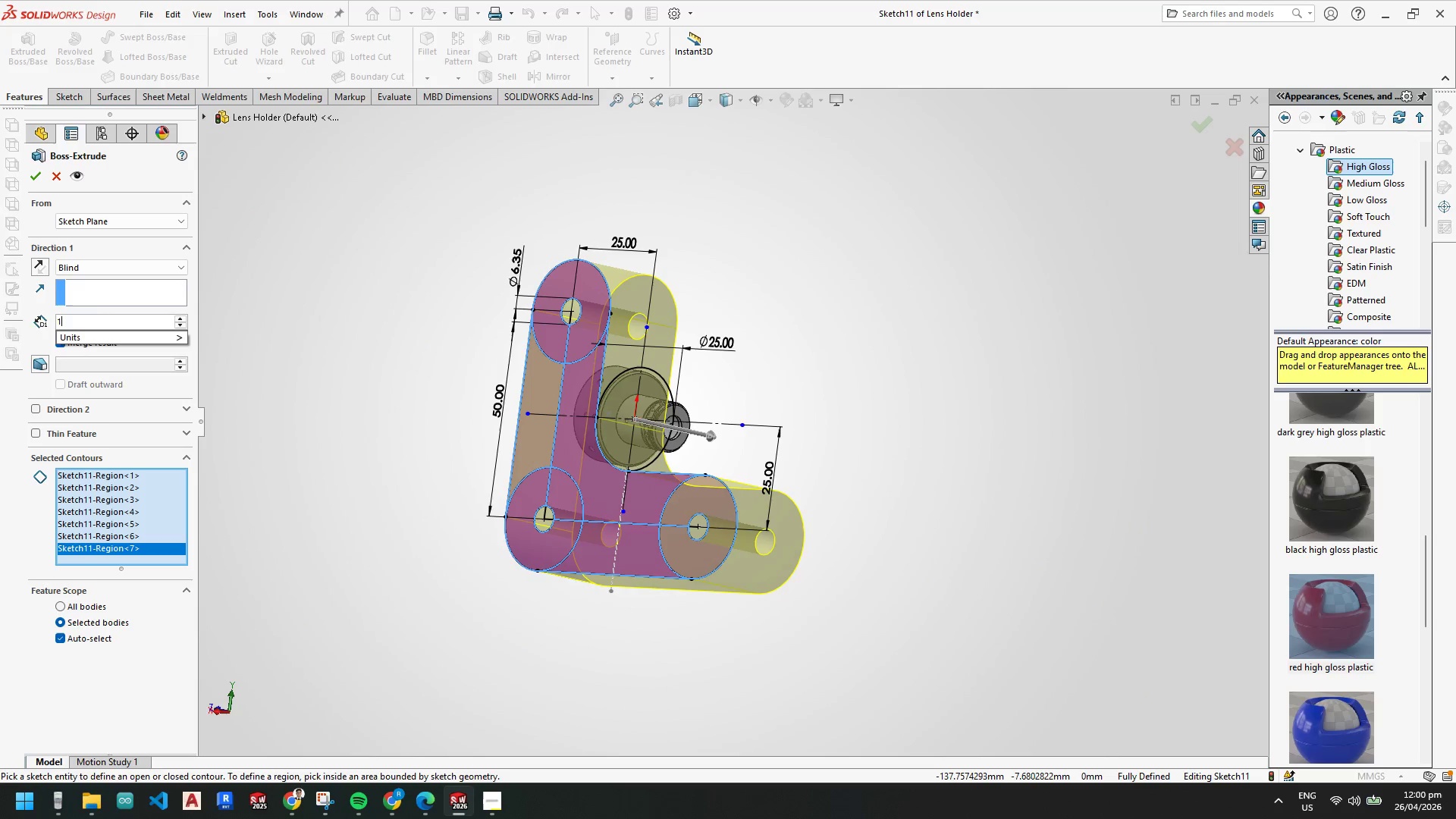 
key(Numpad0)
 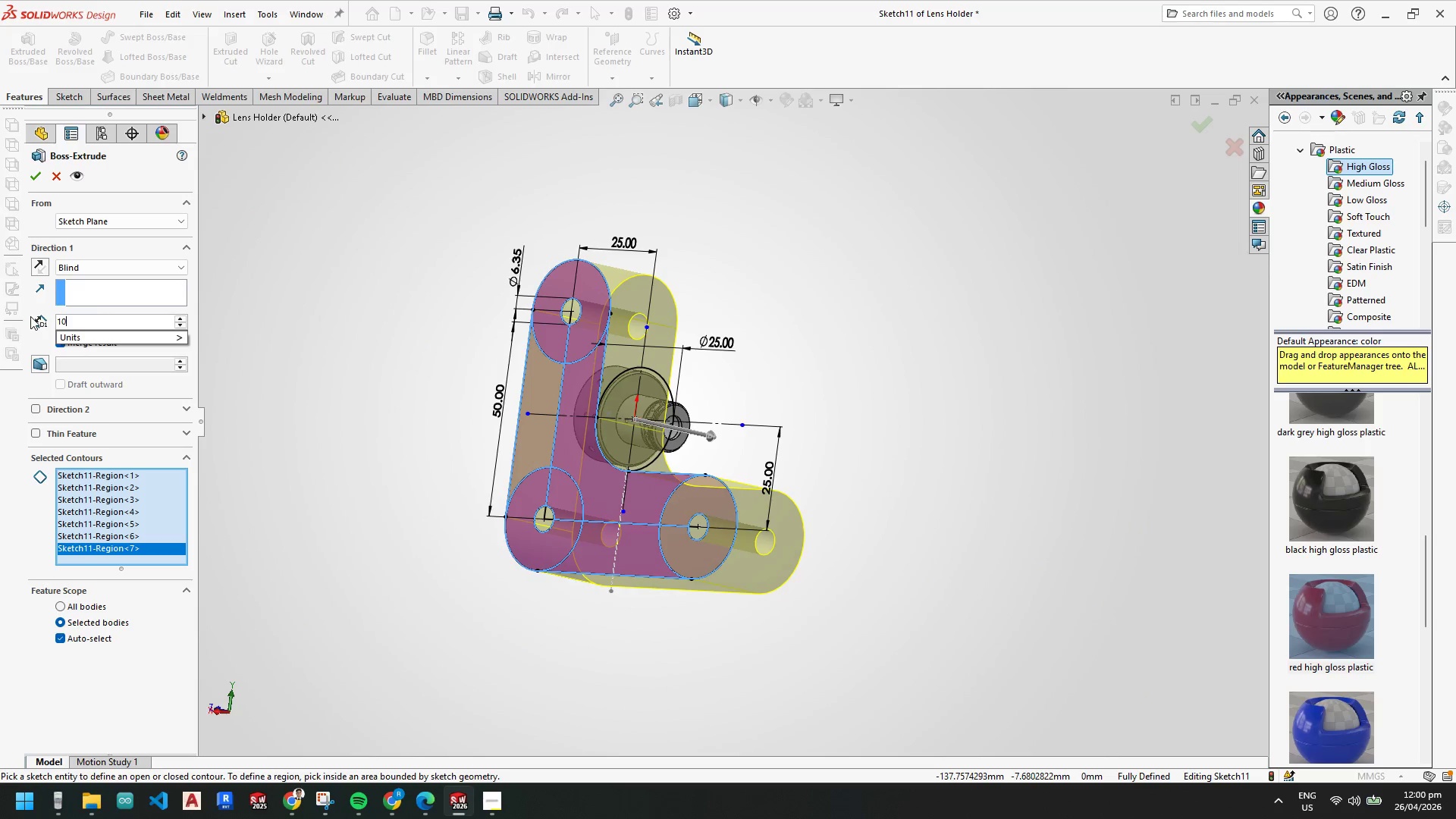 
key(NumpadEnter)
 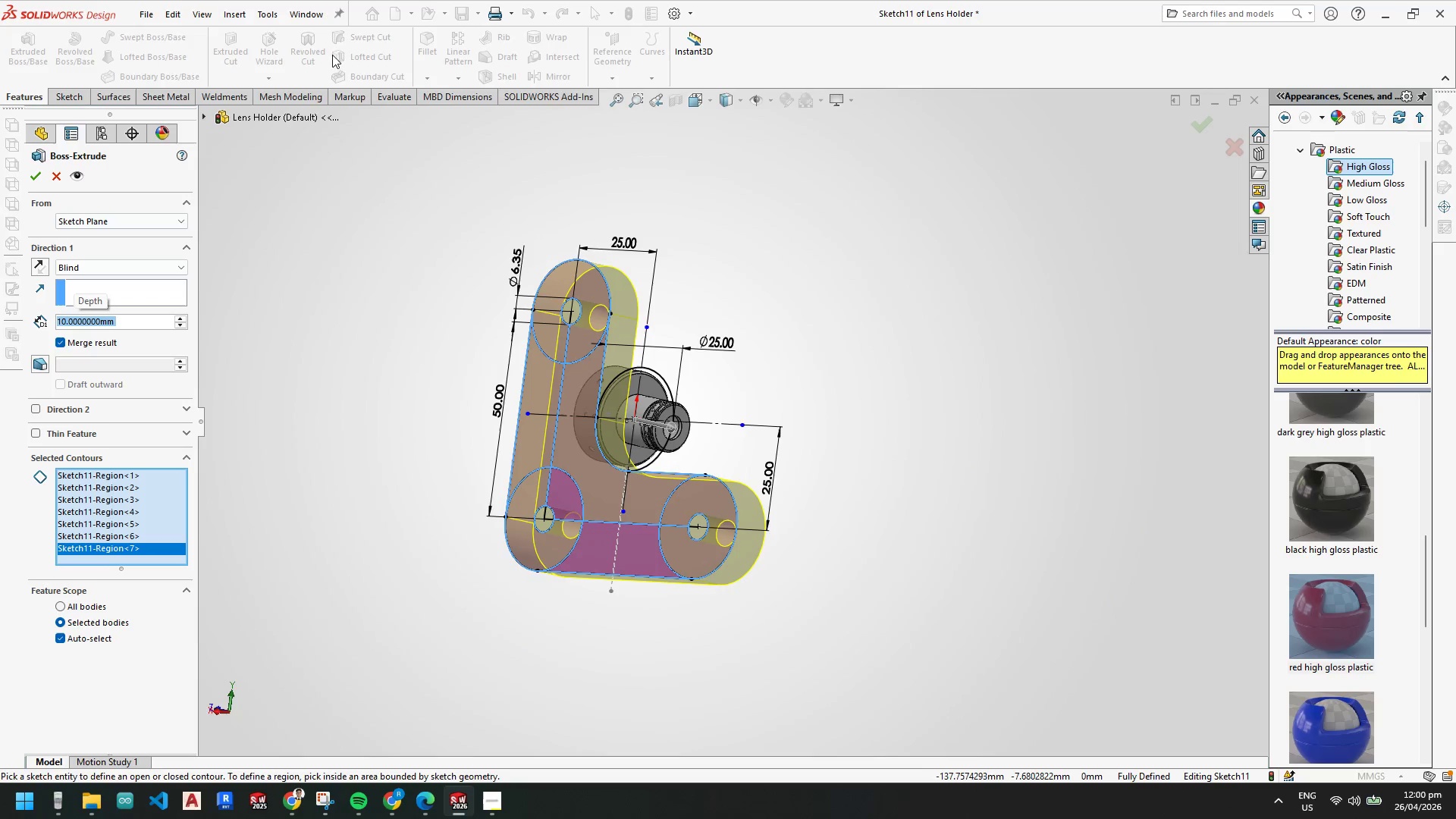 
scroll: coordinate [817, 535], scroll_direction: down, amount: 7.0
 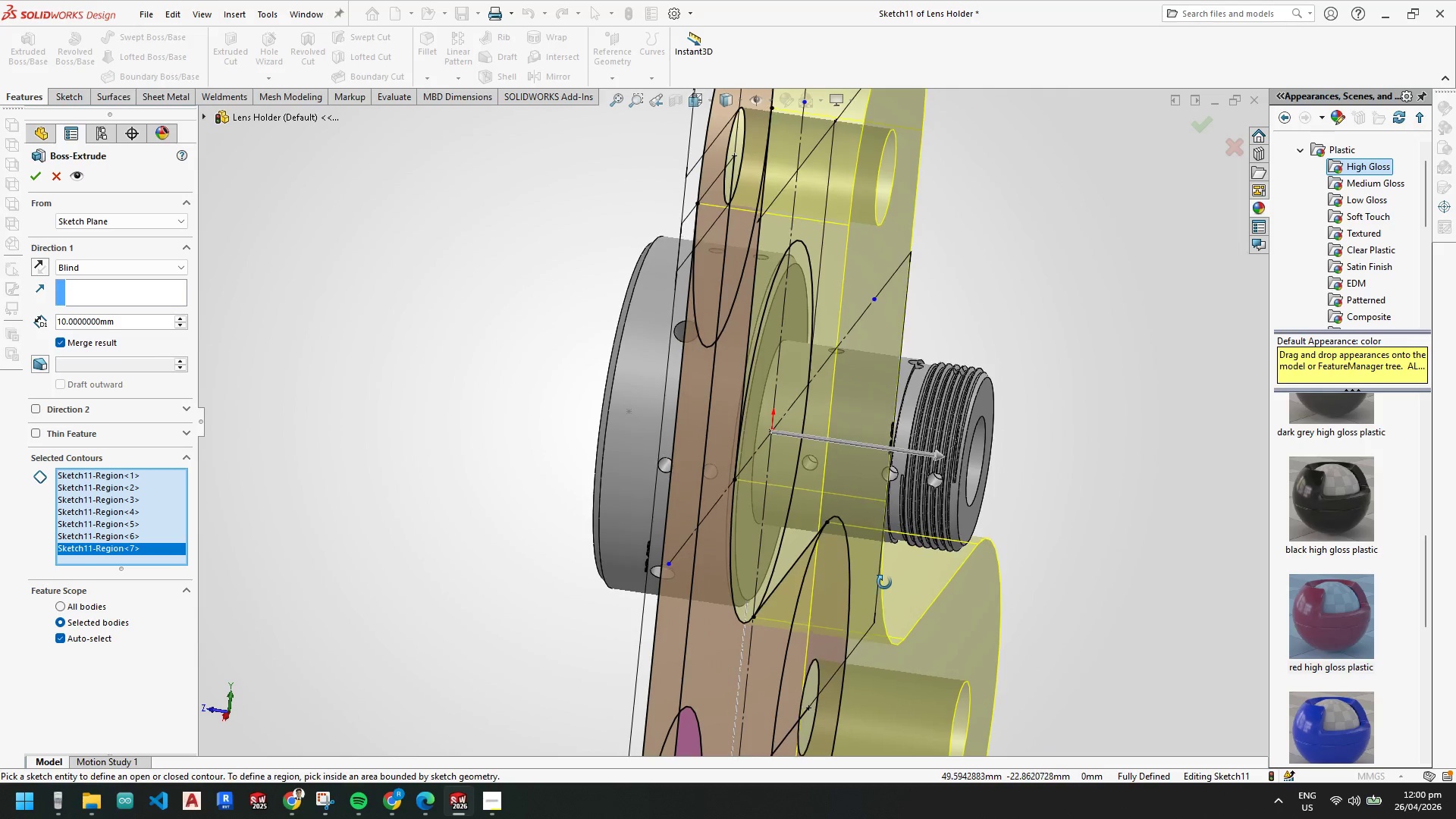 
wait(6.43)
 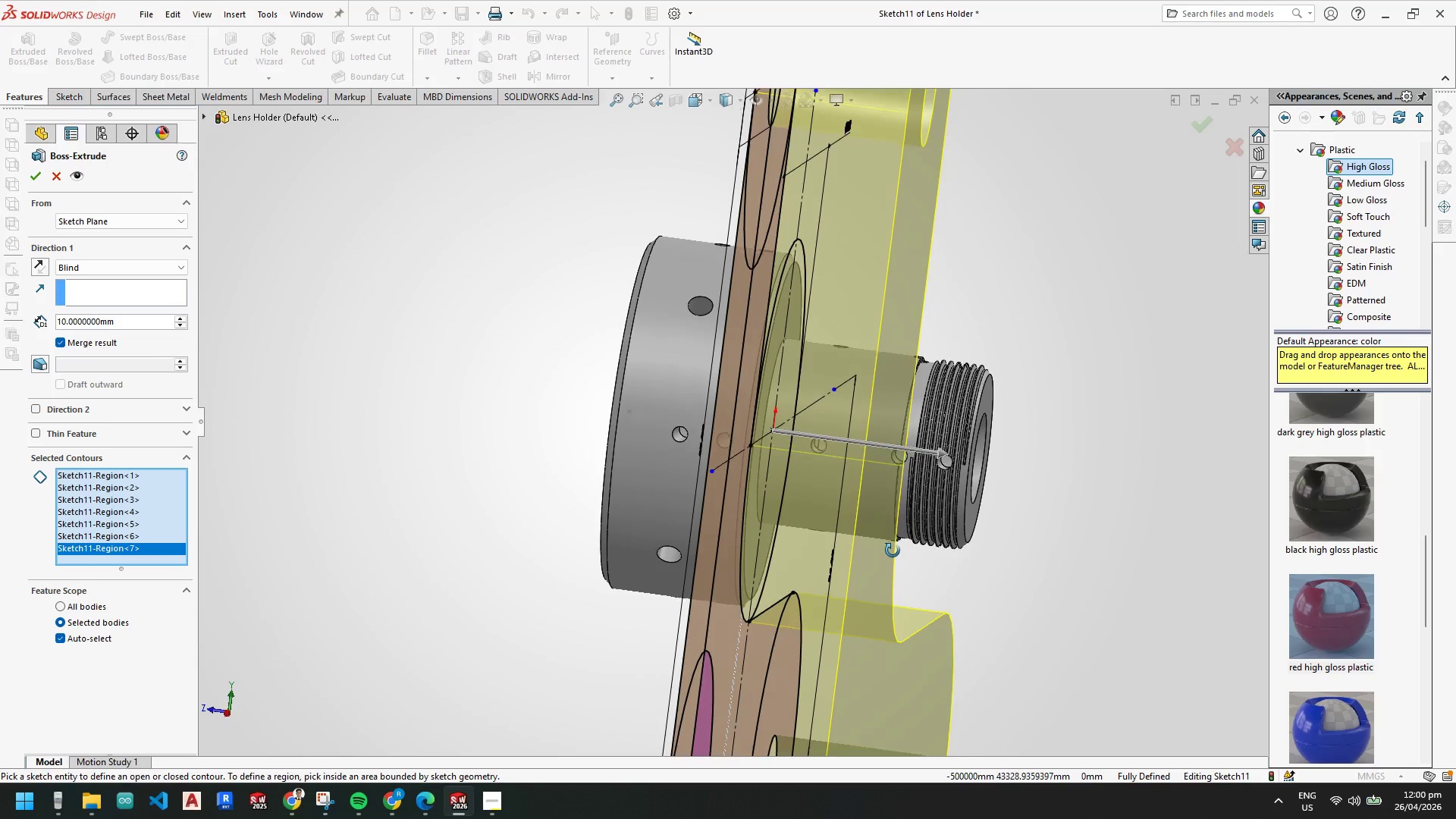 
left_click_drag(start_coordinate=[143, 319], to_coordinate=[28, 305])
 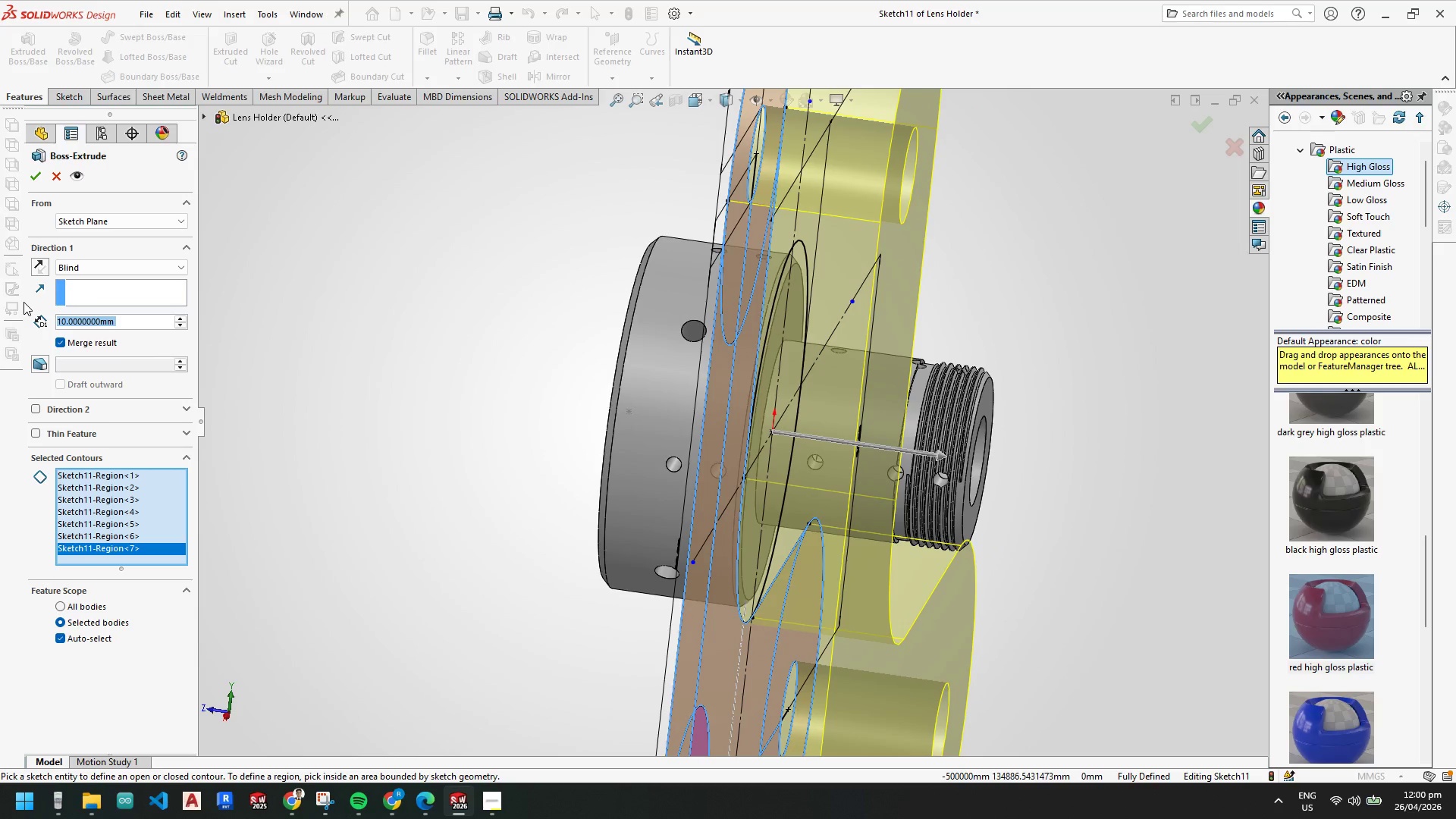 
key(Numpad5)
 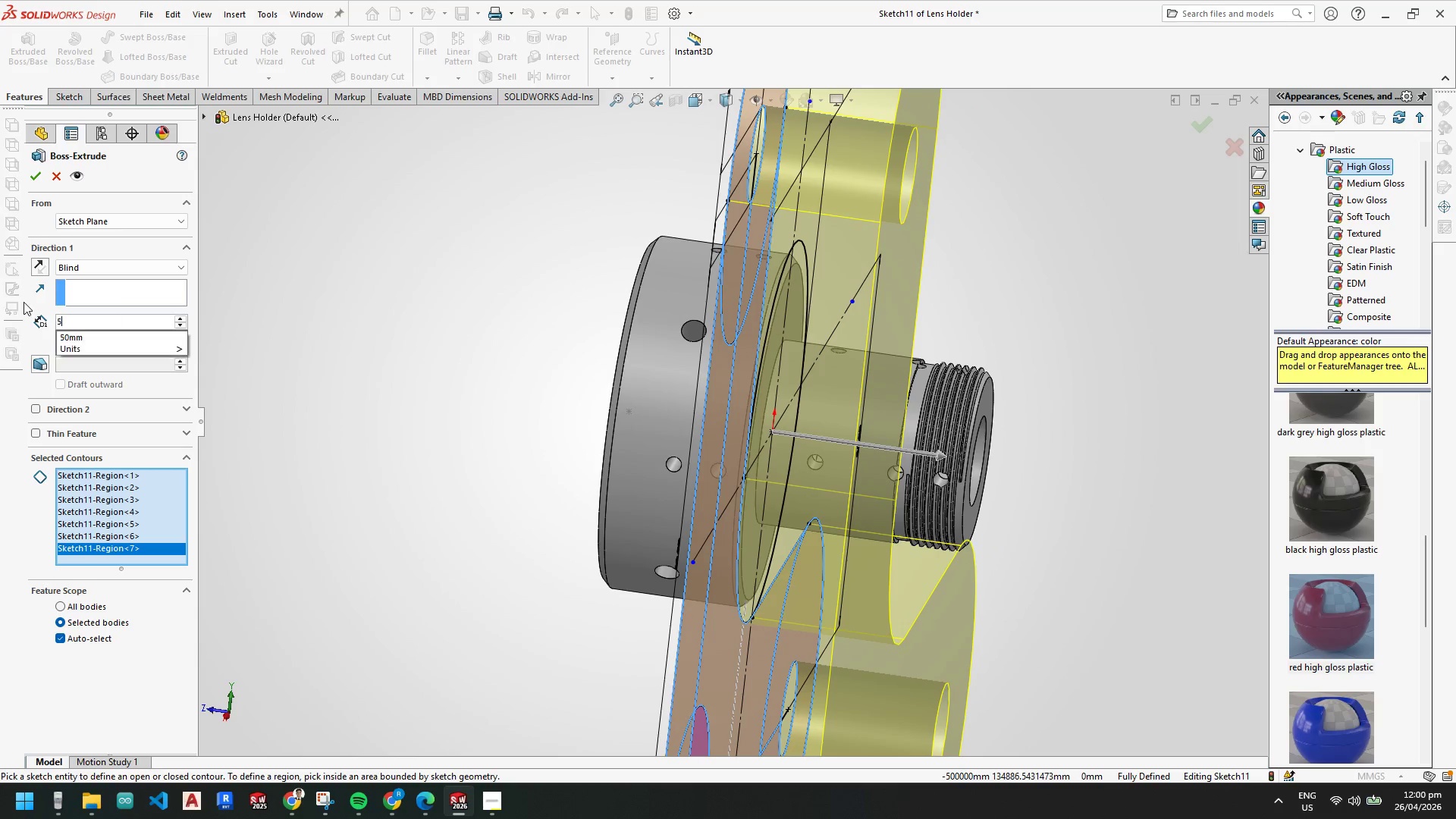 
key(NumpadEnter)
 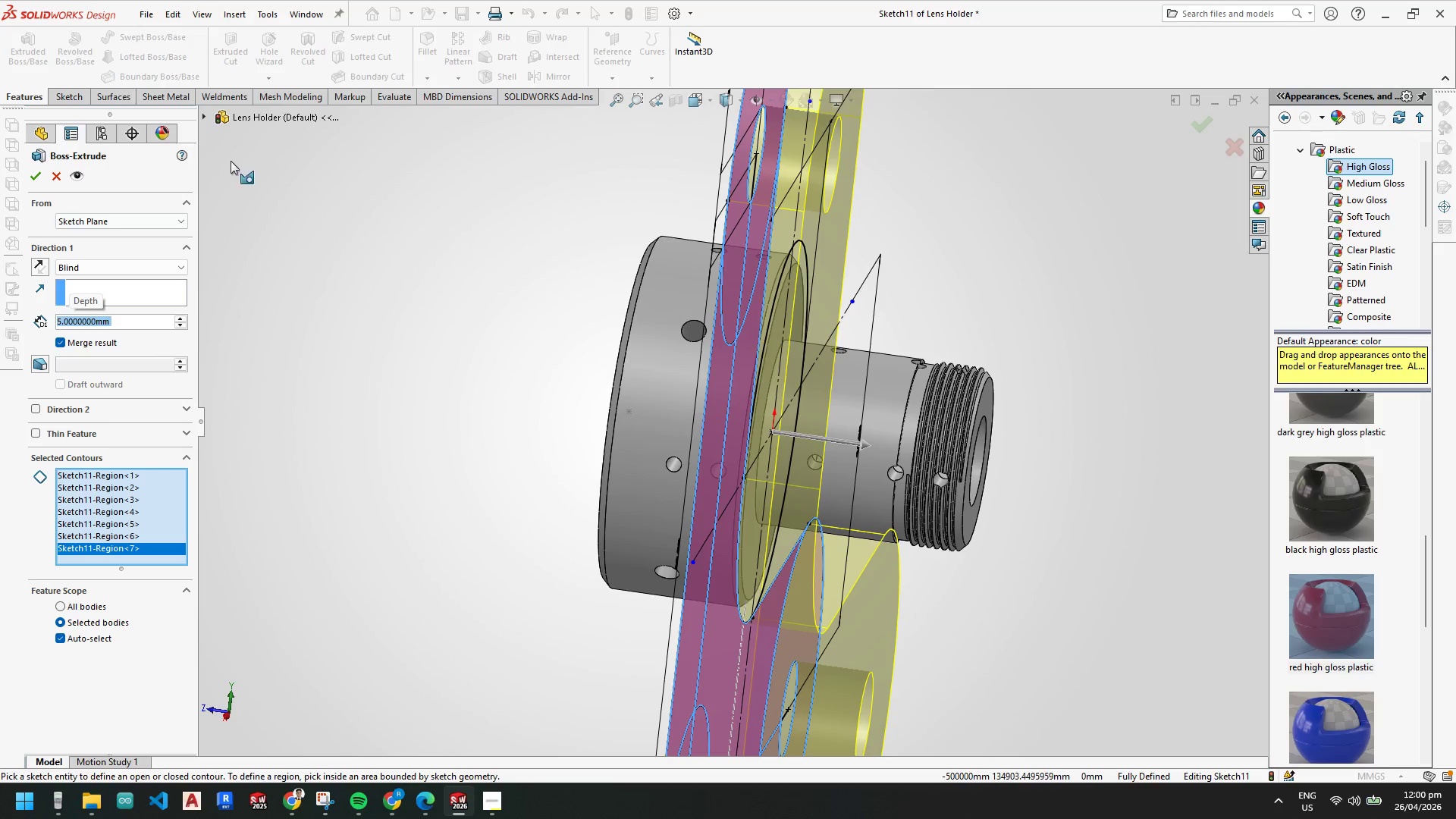 
scroll: coordinate [974, 572], scroll_direction: up, amount: 4.0
 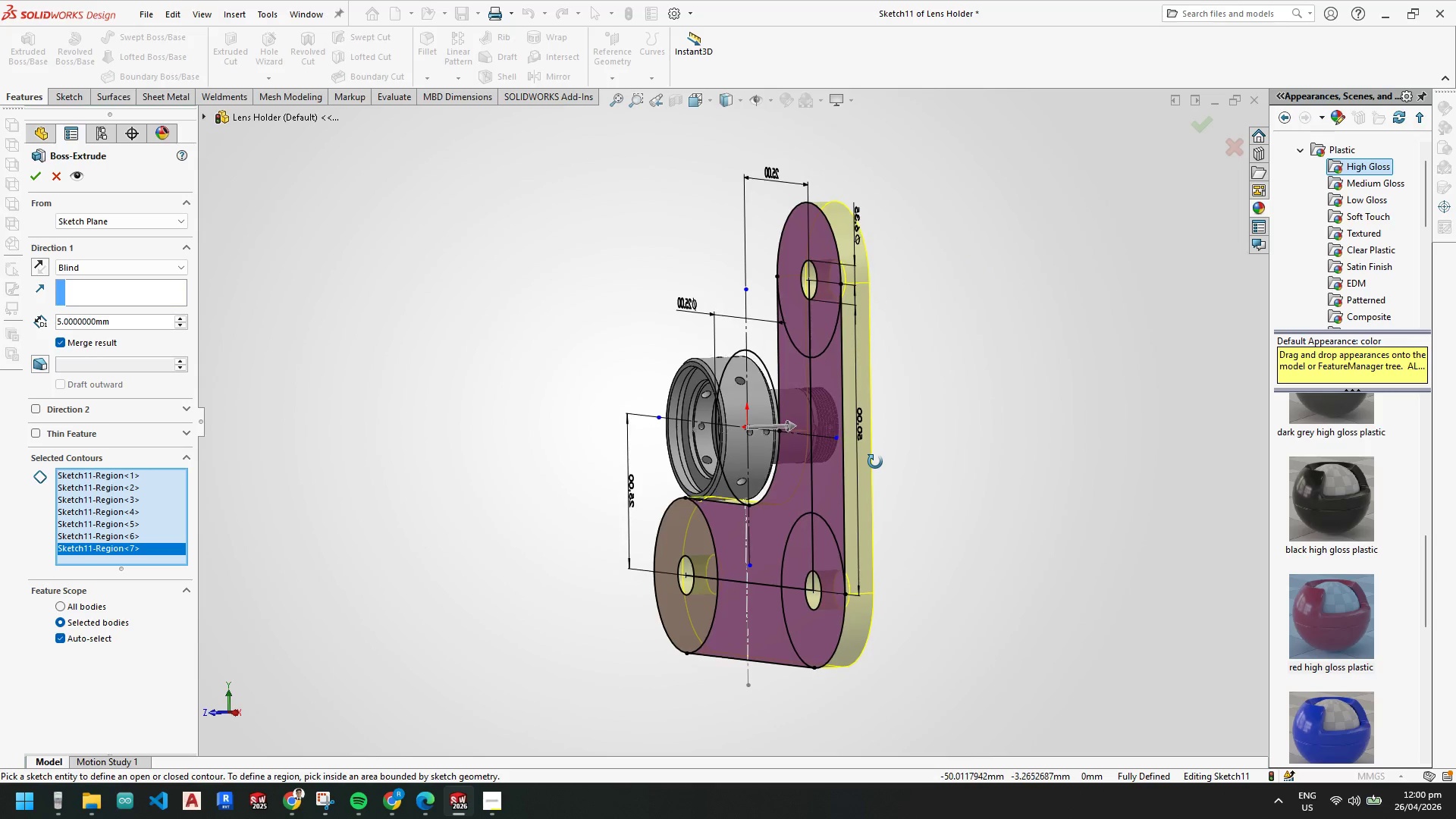 
wait(6.34)
 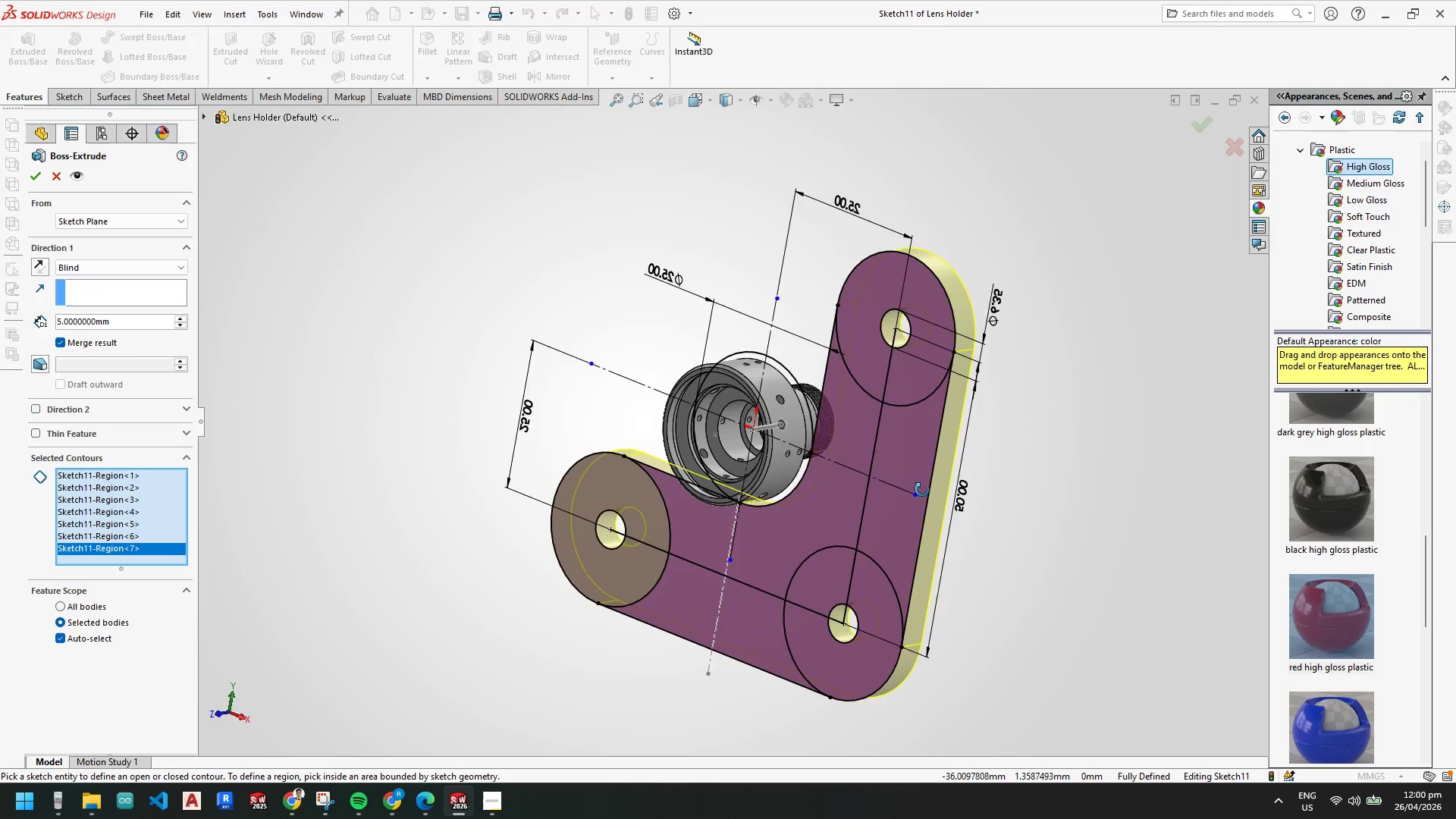 
scroll: coordinate [704, 456], scroll_direction: down, amount: 1.0
 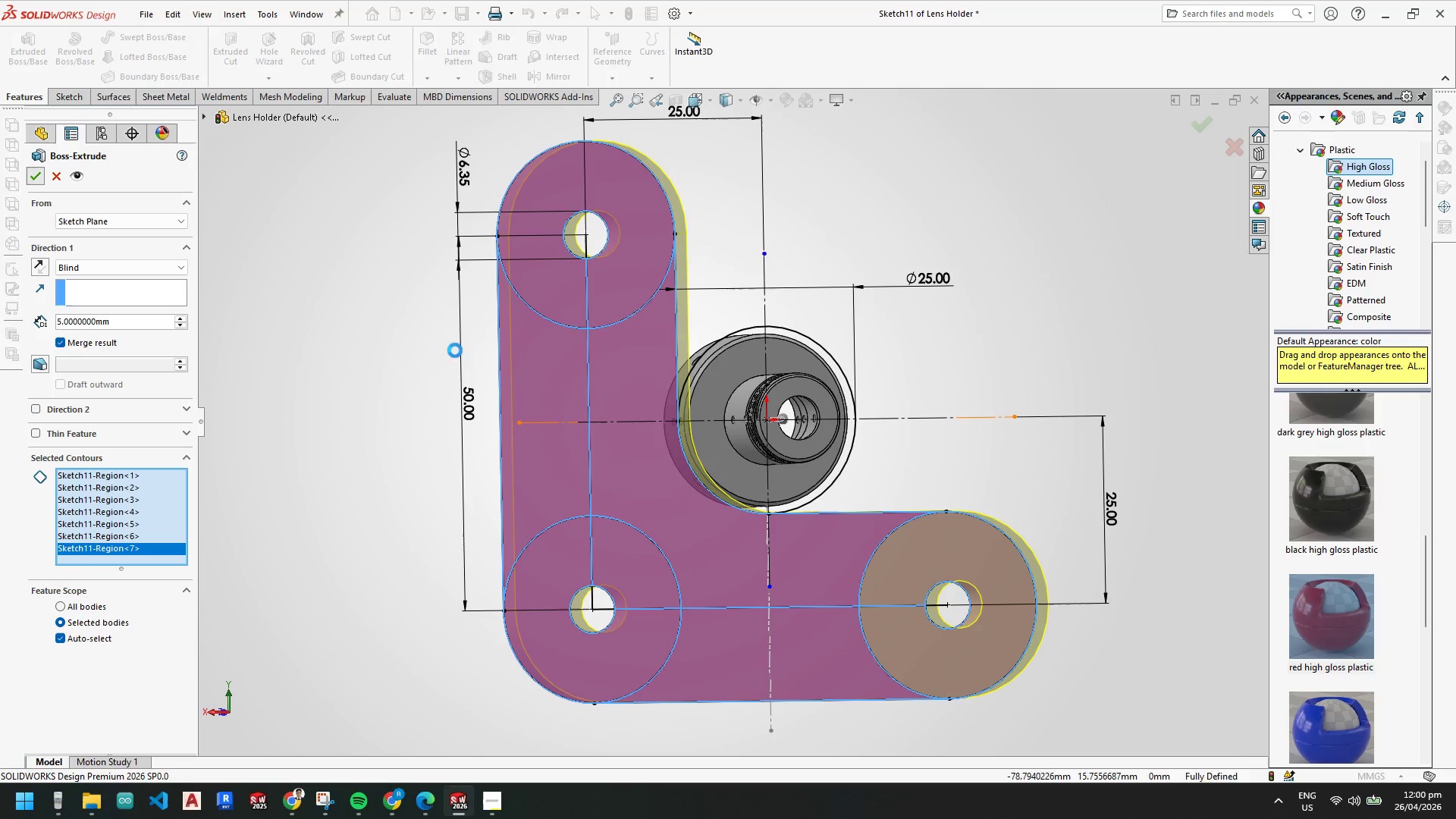 
scroll: coordinate [663, 477], scroll_direction: up, amount: 4.0
 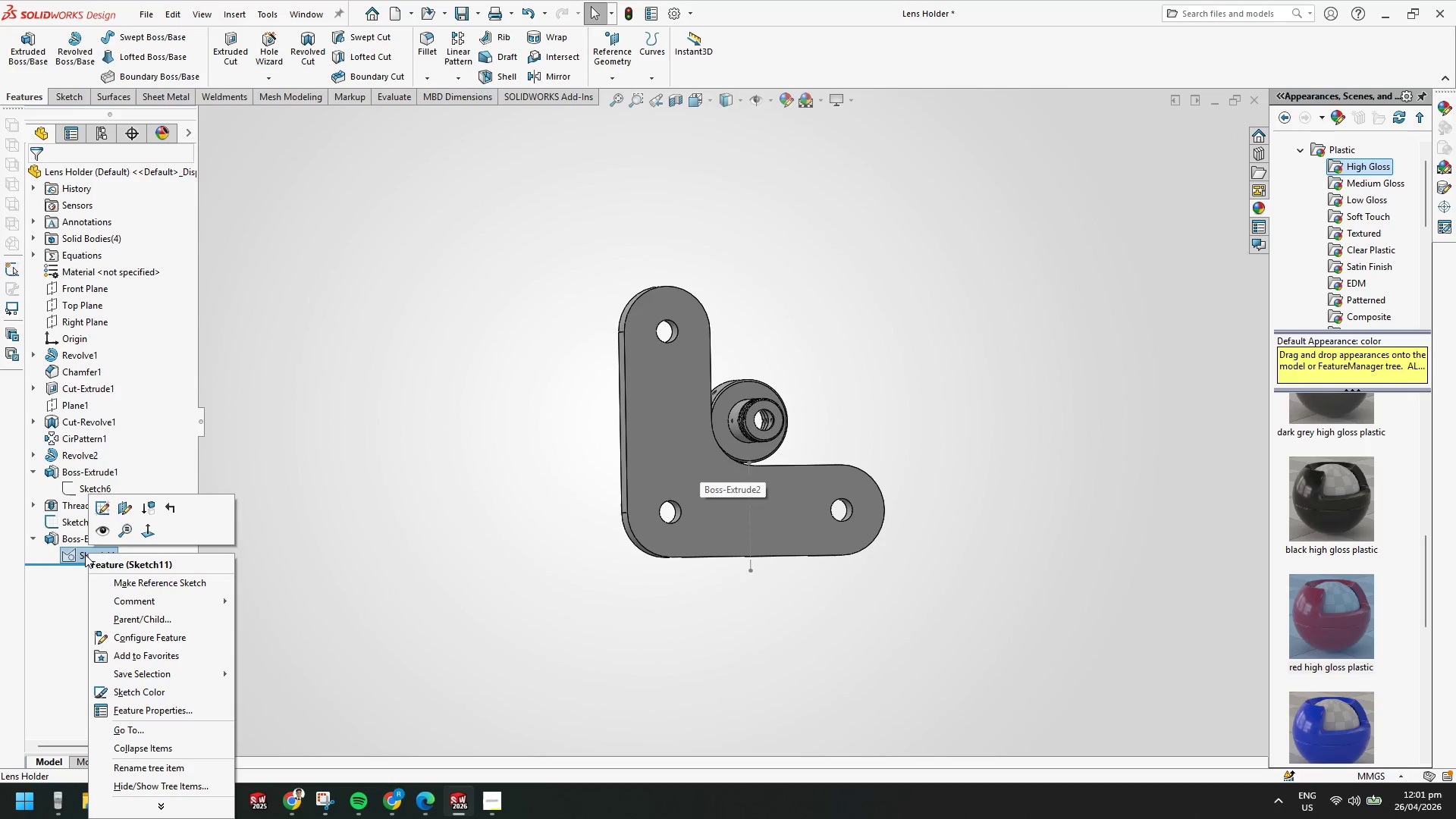 
left_click([106, 506])
 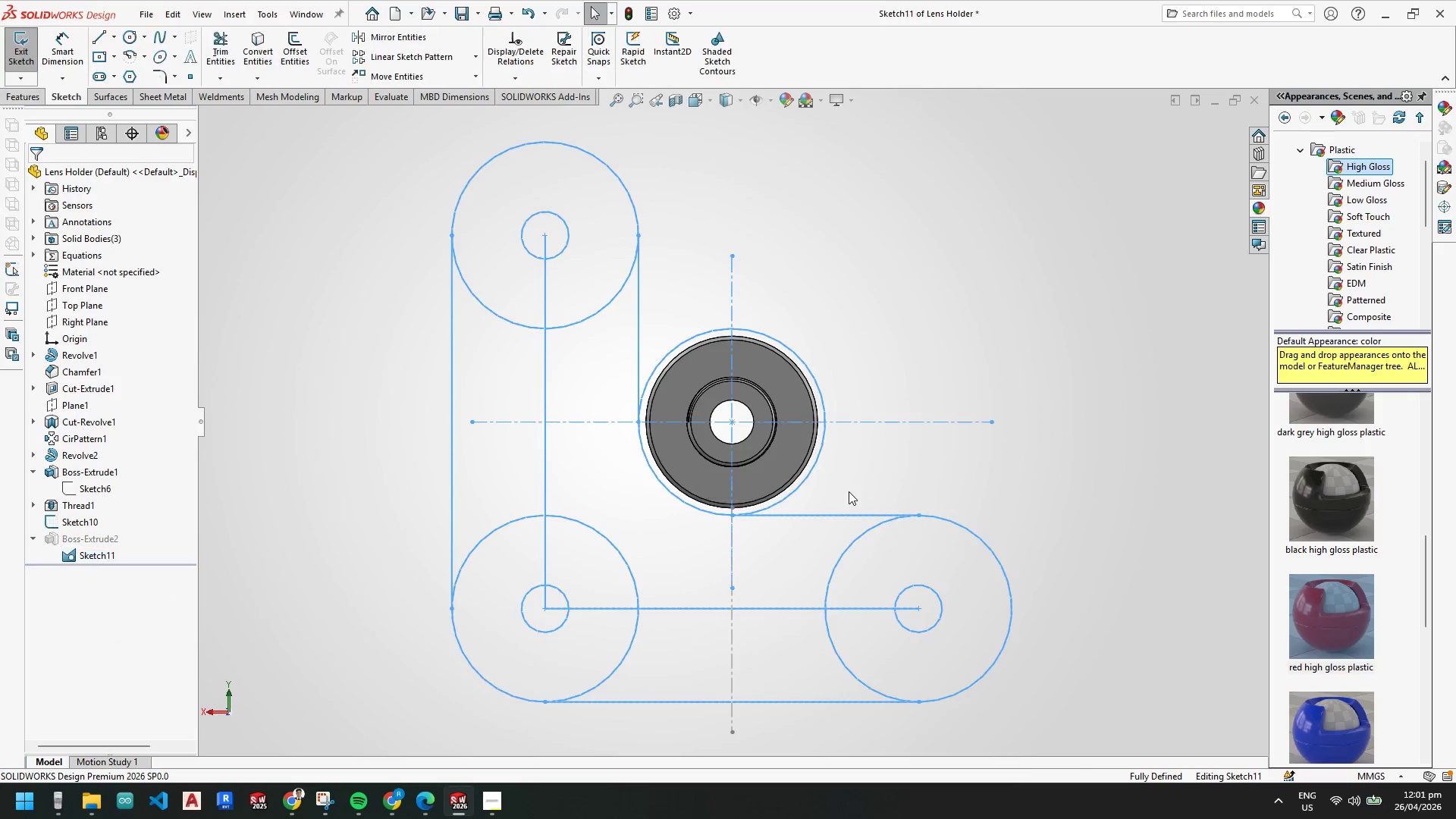 
key(Escape)
 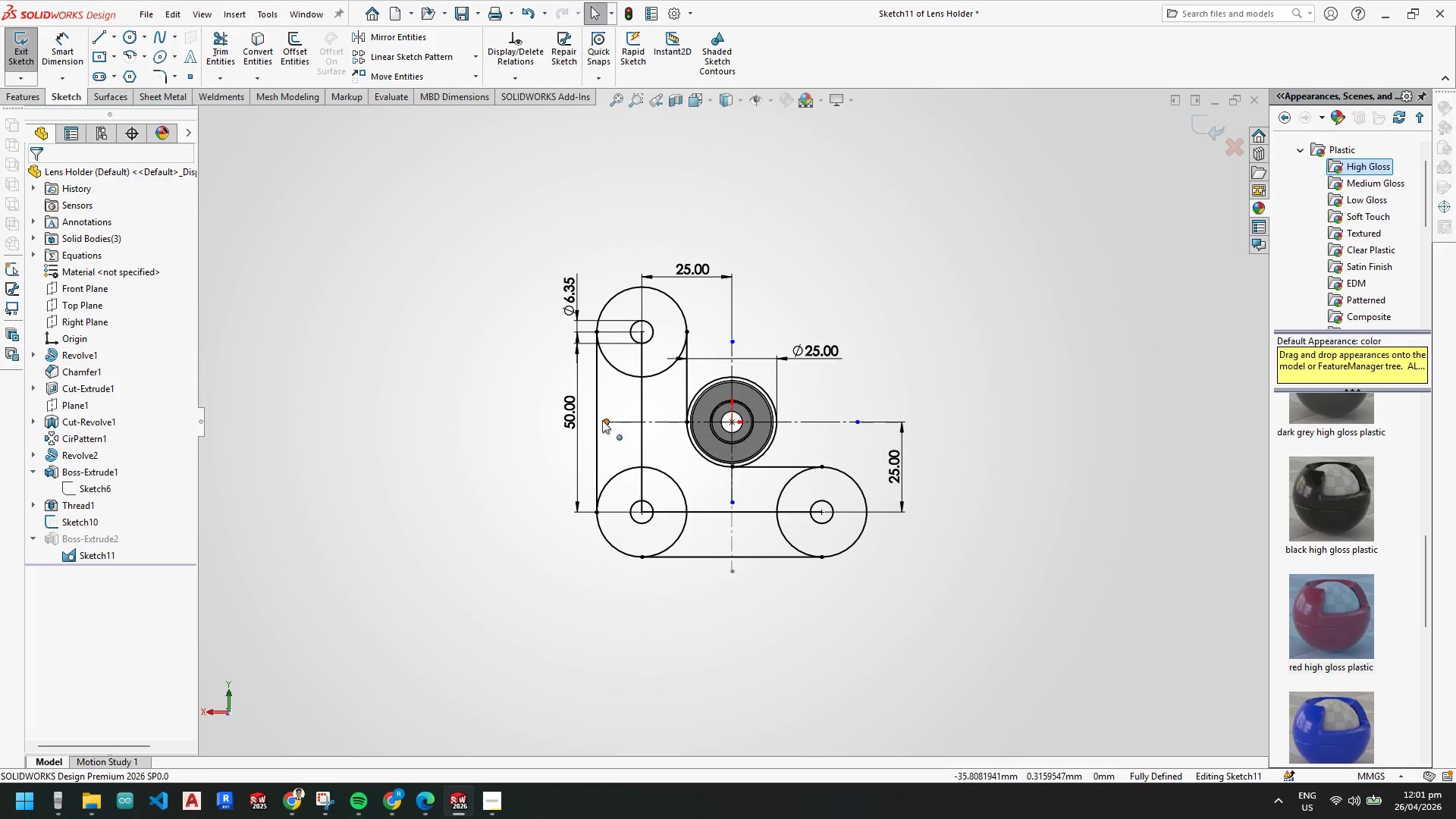 
scroll: coordinate [669, 442], scroll_direction: up, amount: 4.0
 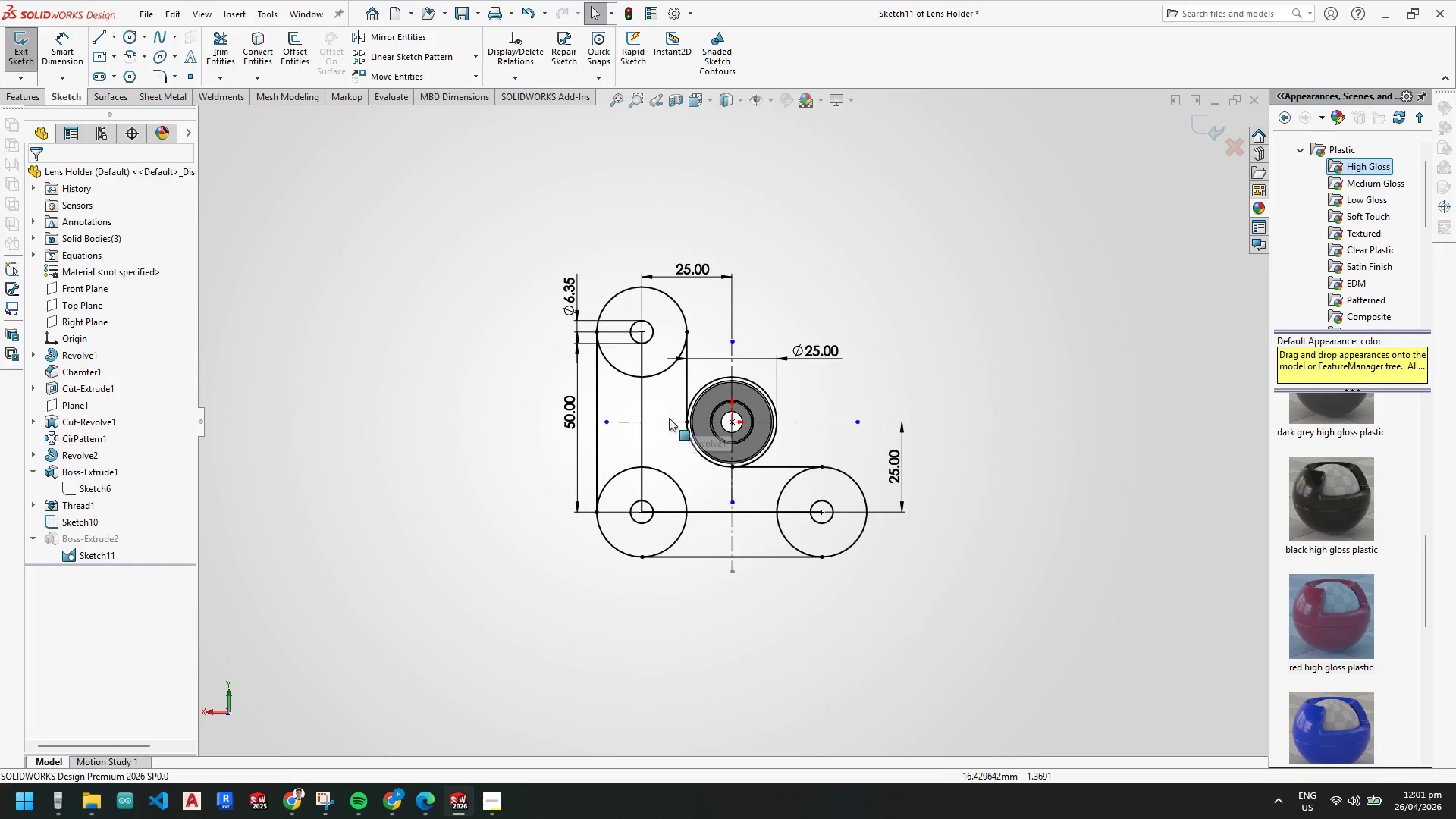 
key(Escape)
 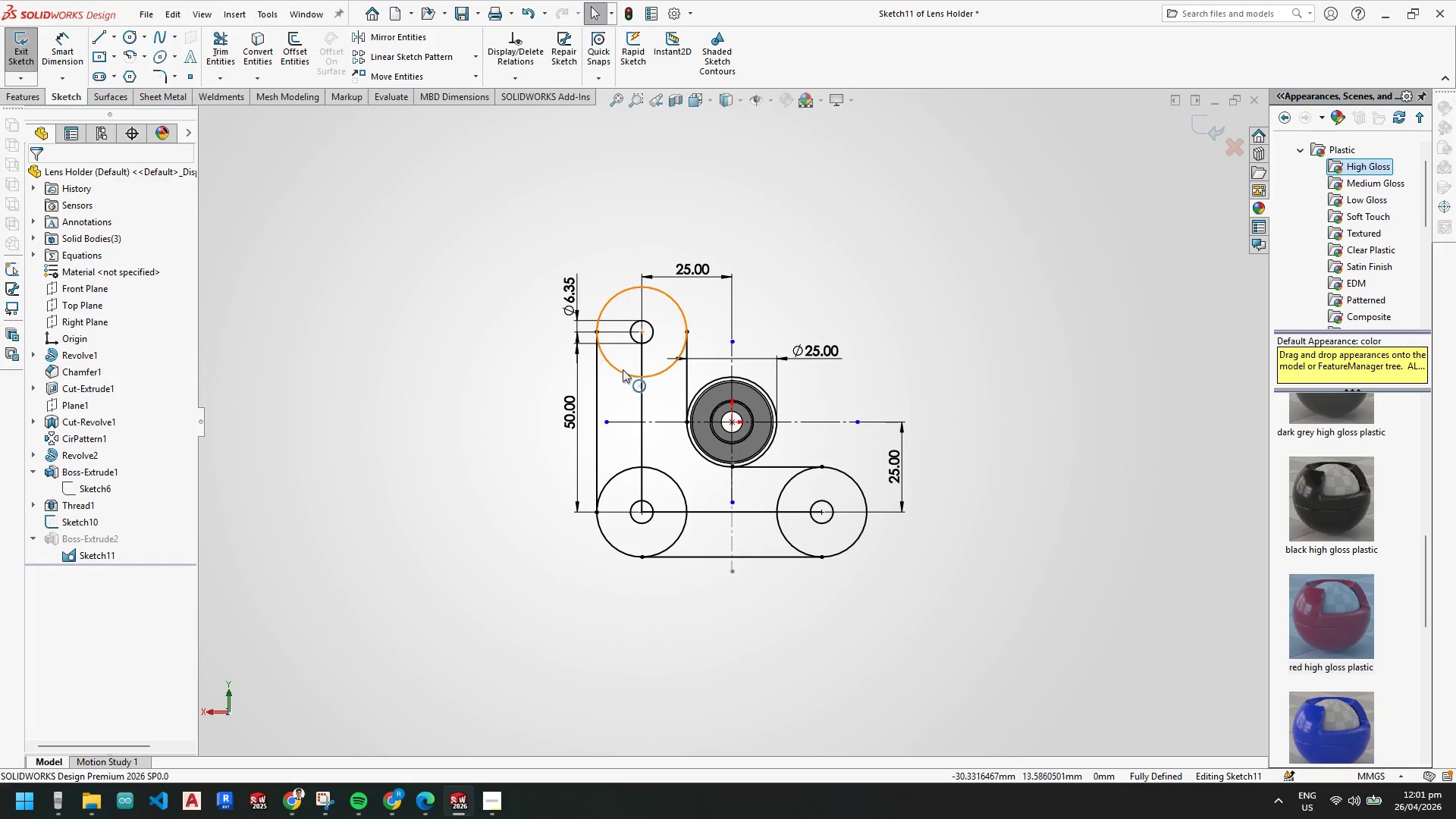 
key(Escape)
 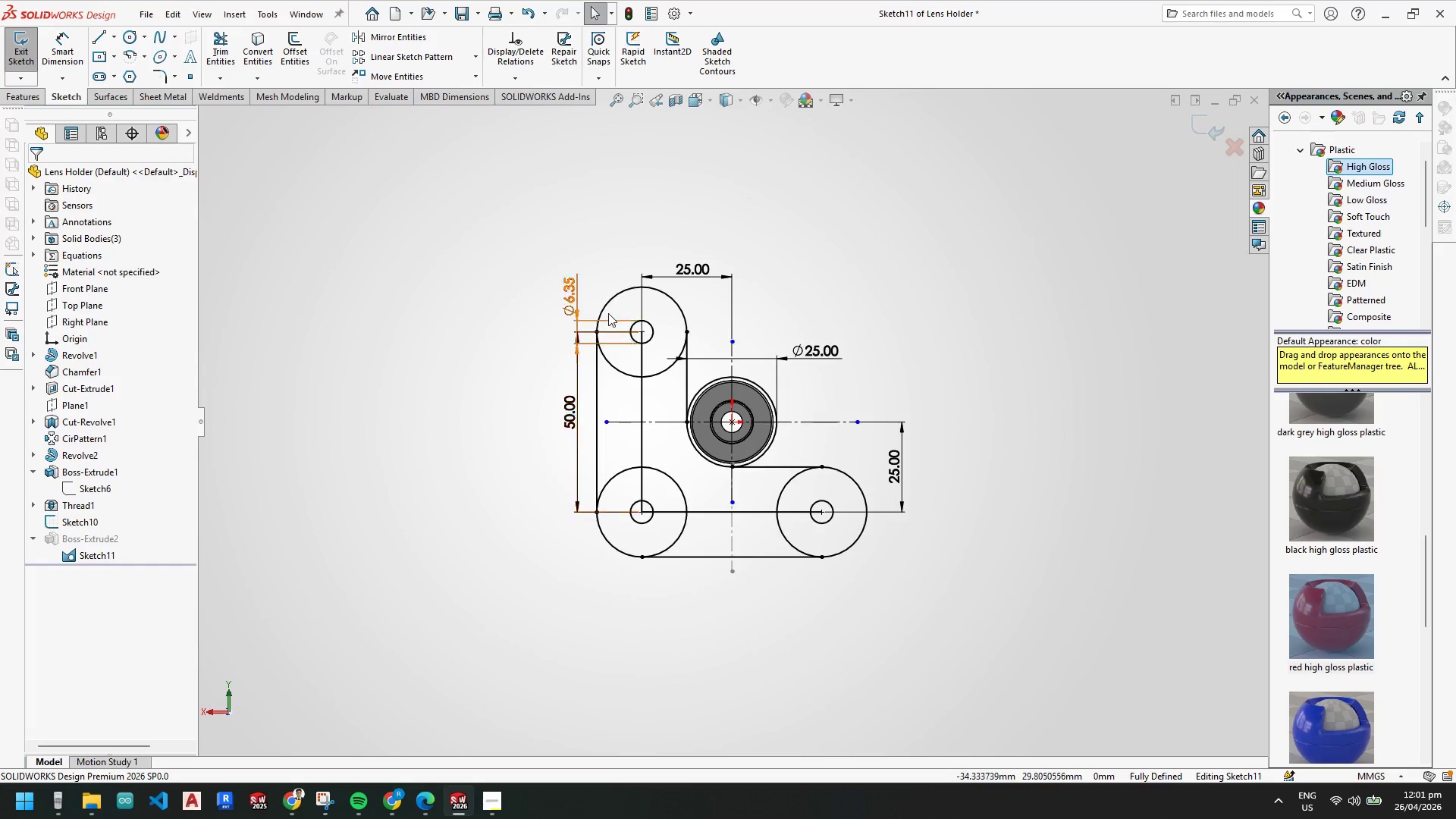 
key(Escape)
 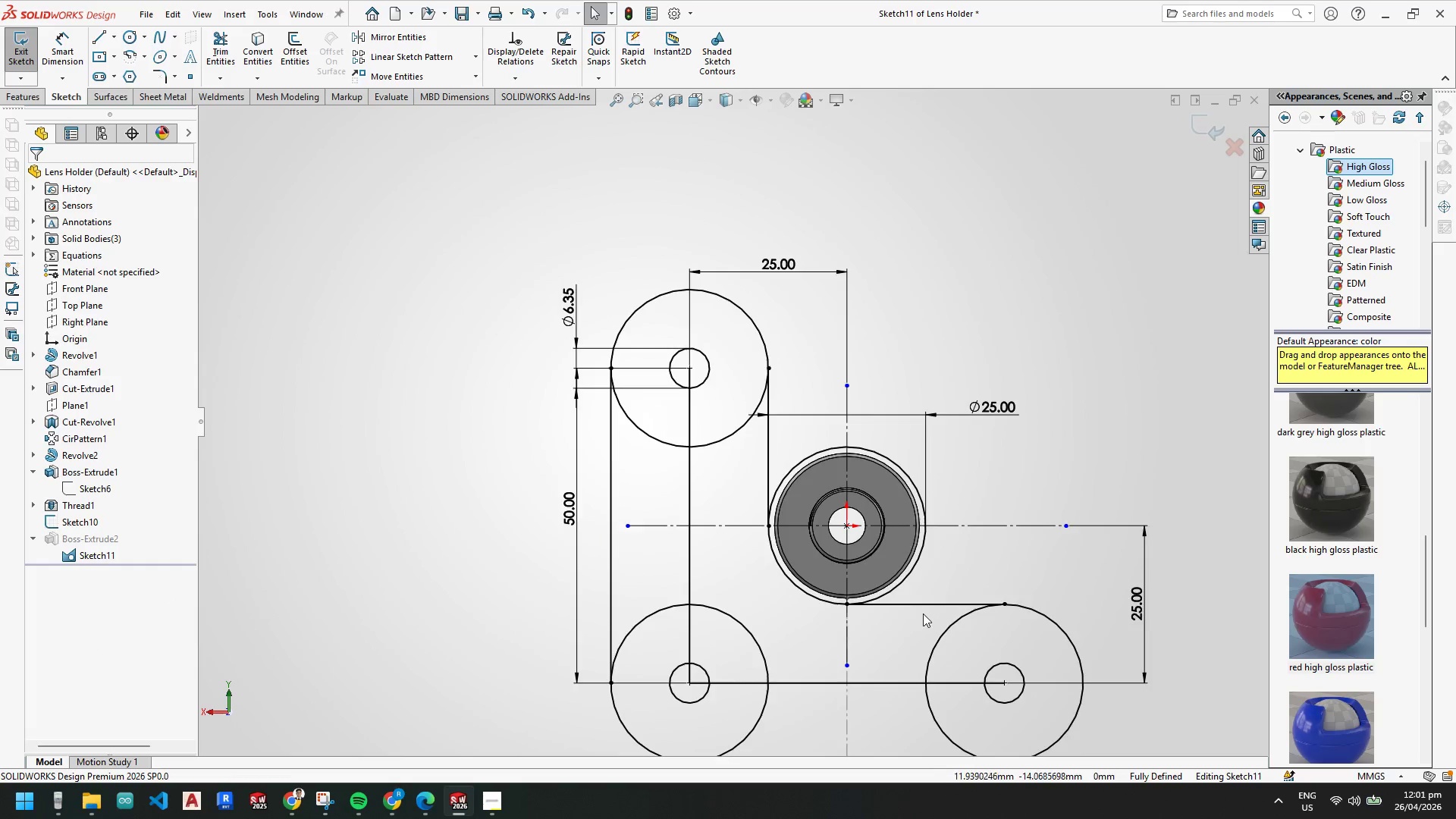 
scroll: coordinate [608, 310], scroll_direction: down, amount: 3.0
 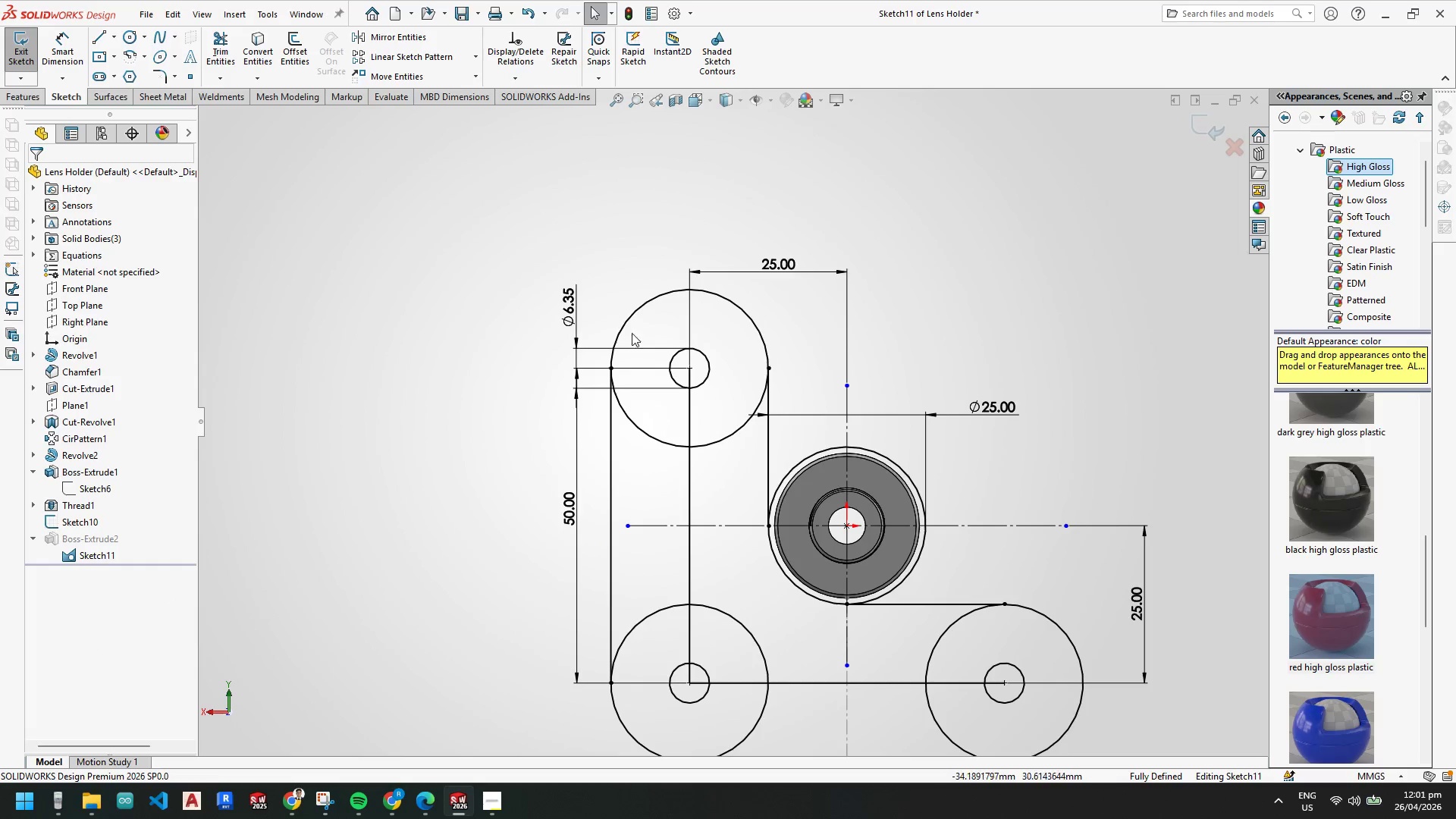 
key(Escape)
 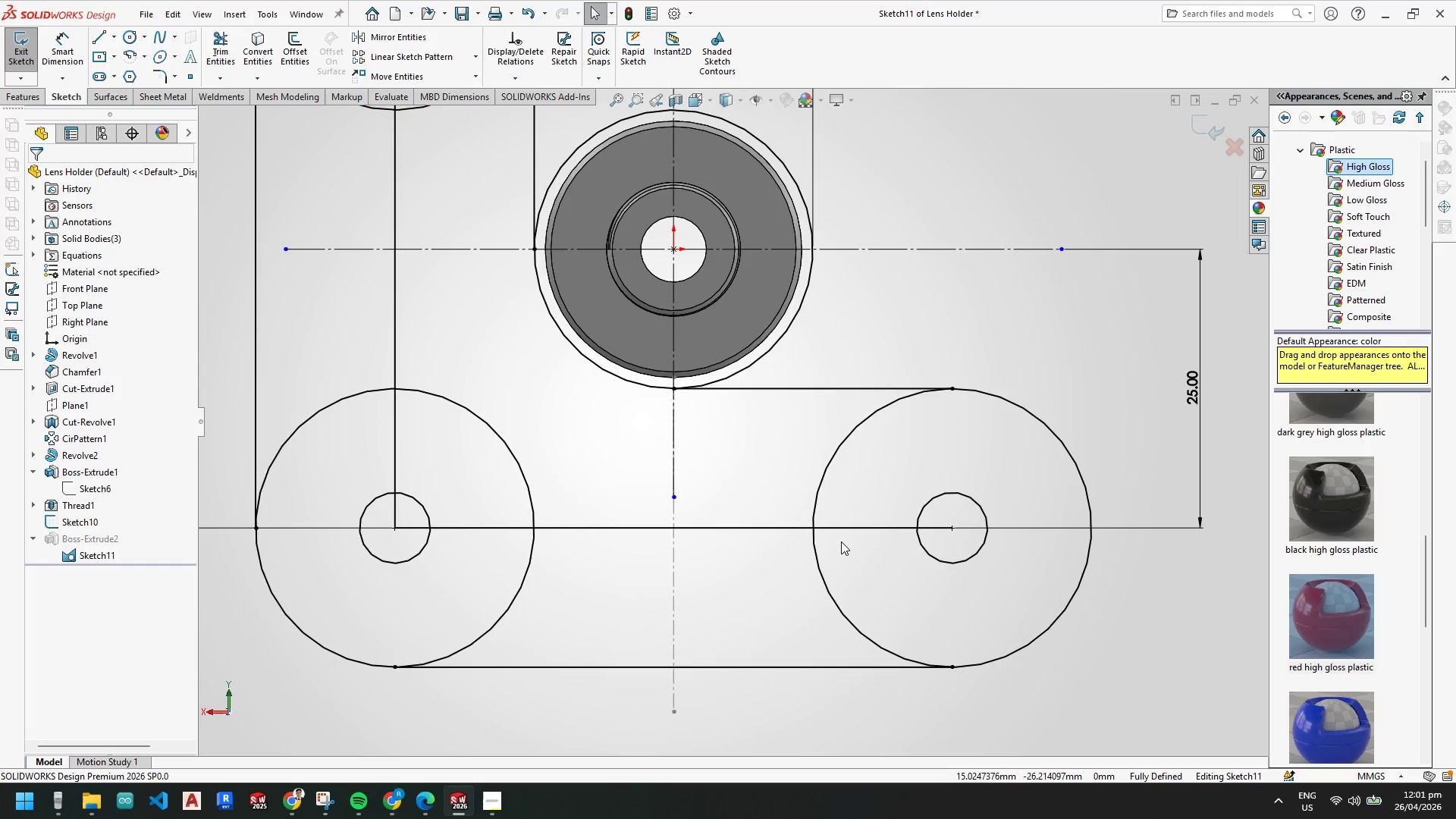 
key(Escape)
 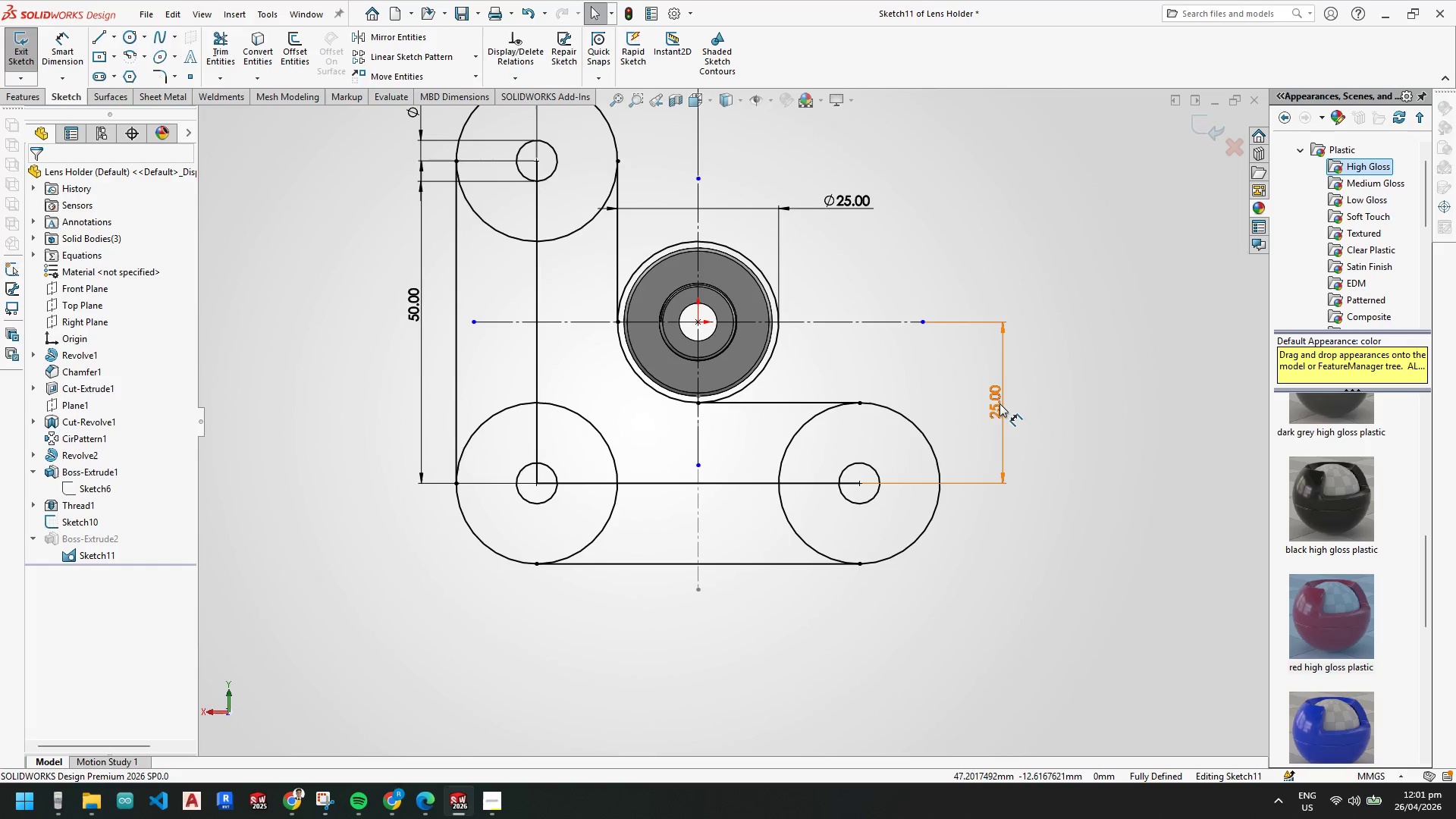 
scroll: coordinate [891, 547], scroll_direction: none, amount: 0.0
 